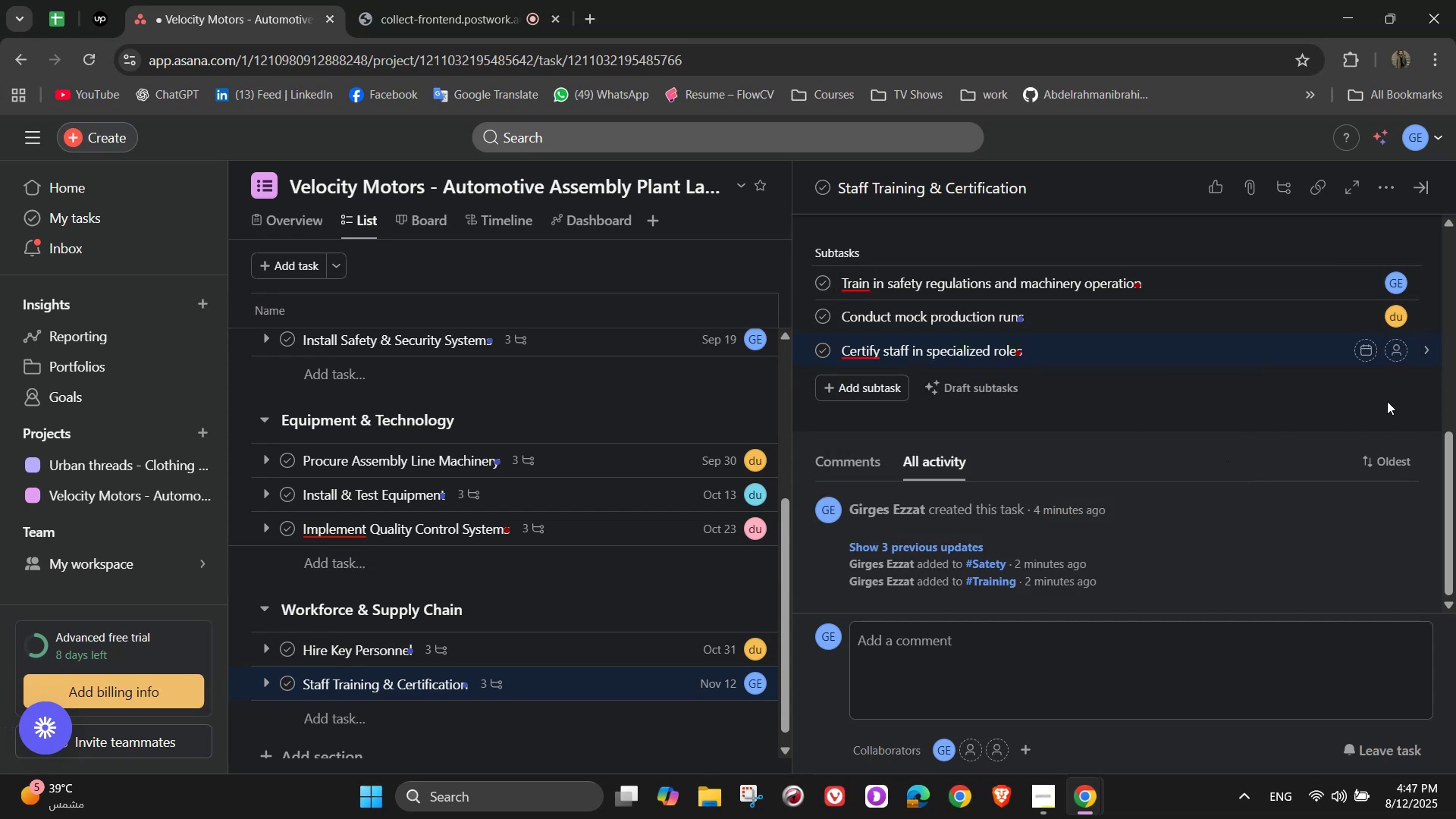 
left_click([1398, 354])
 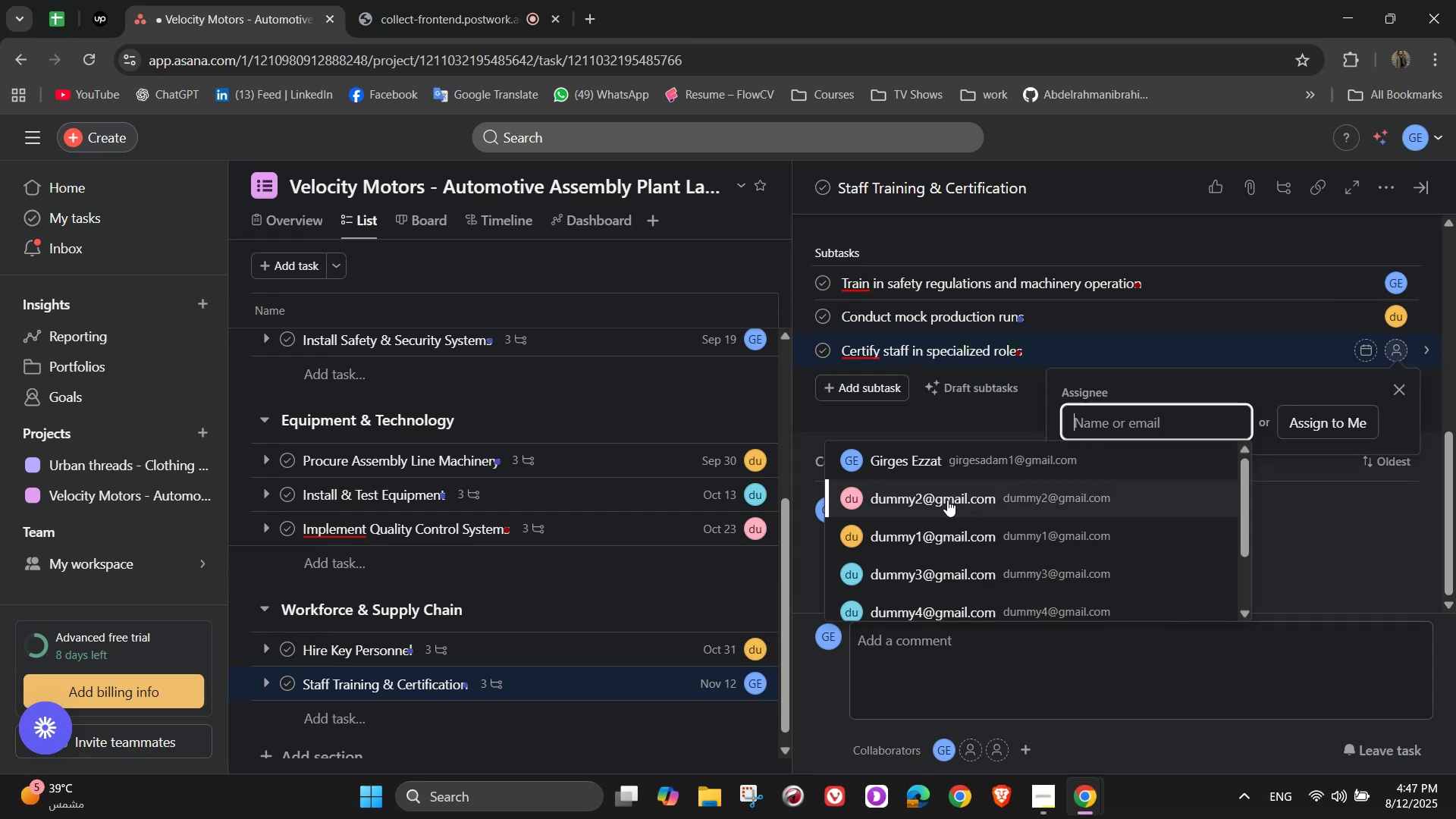 
left_click([946, 497])
 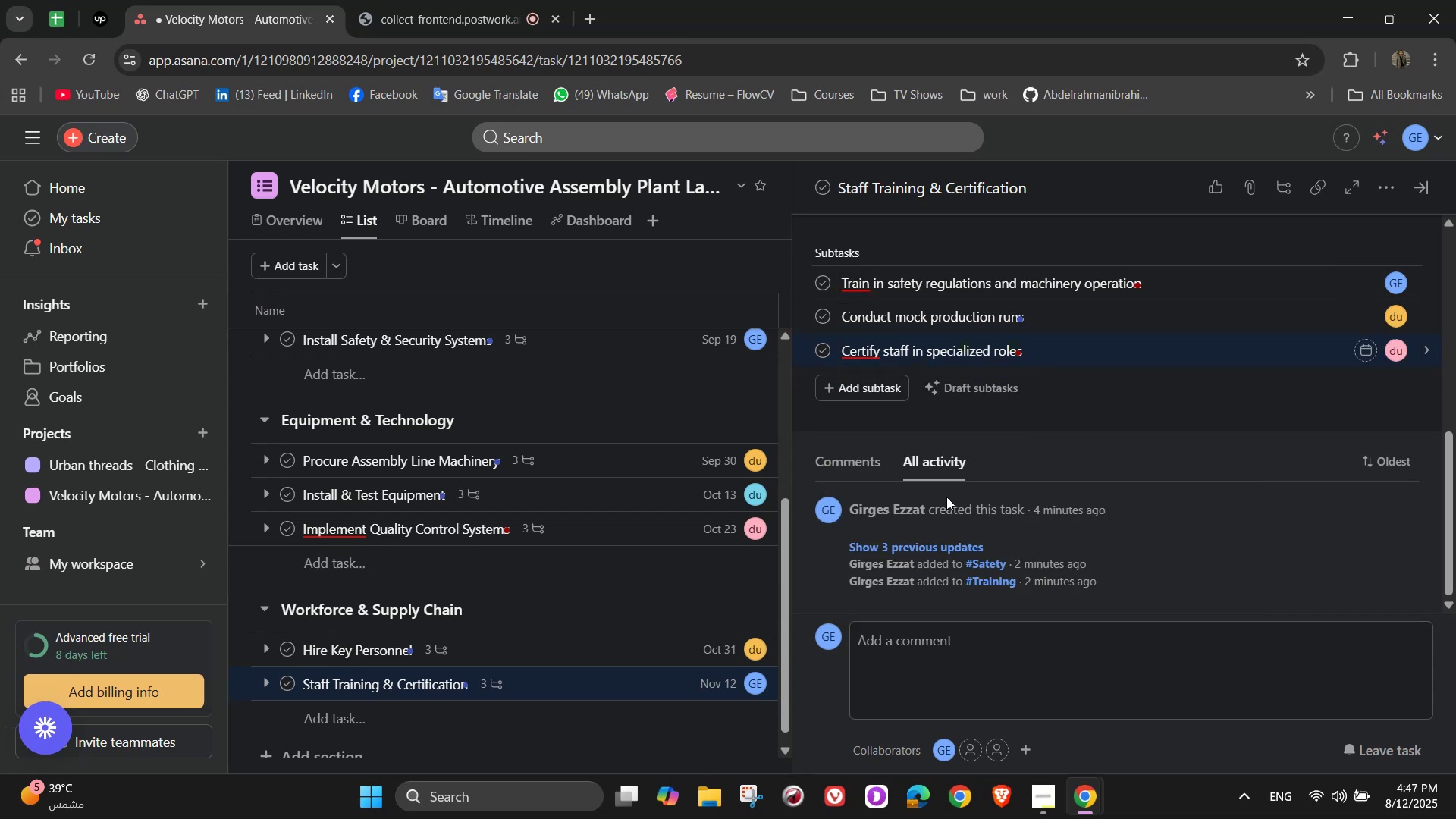 
scroll: coordinate [1059, 443], scroll_direction: up, amount: 3.0
 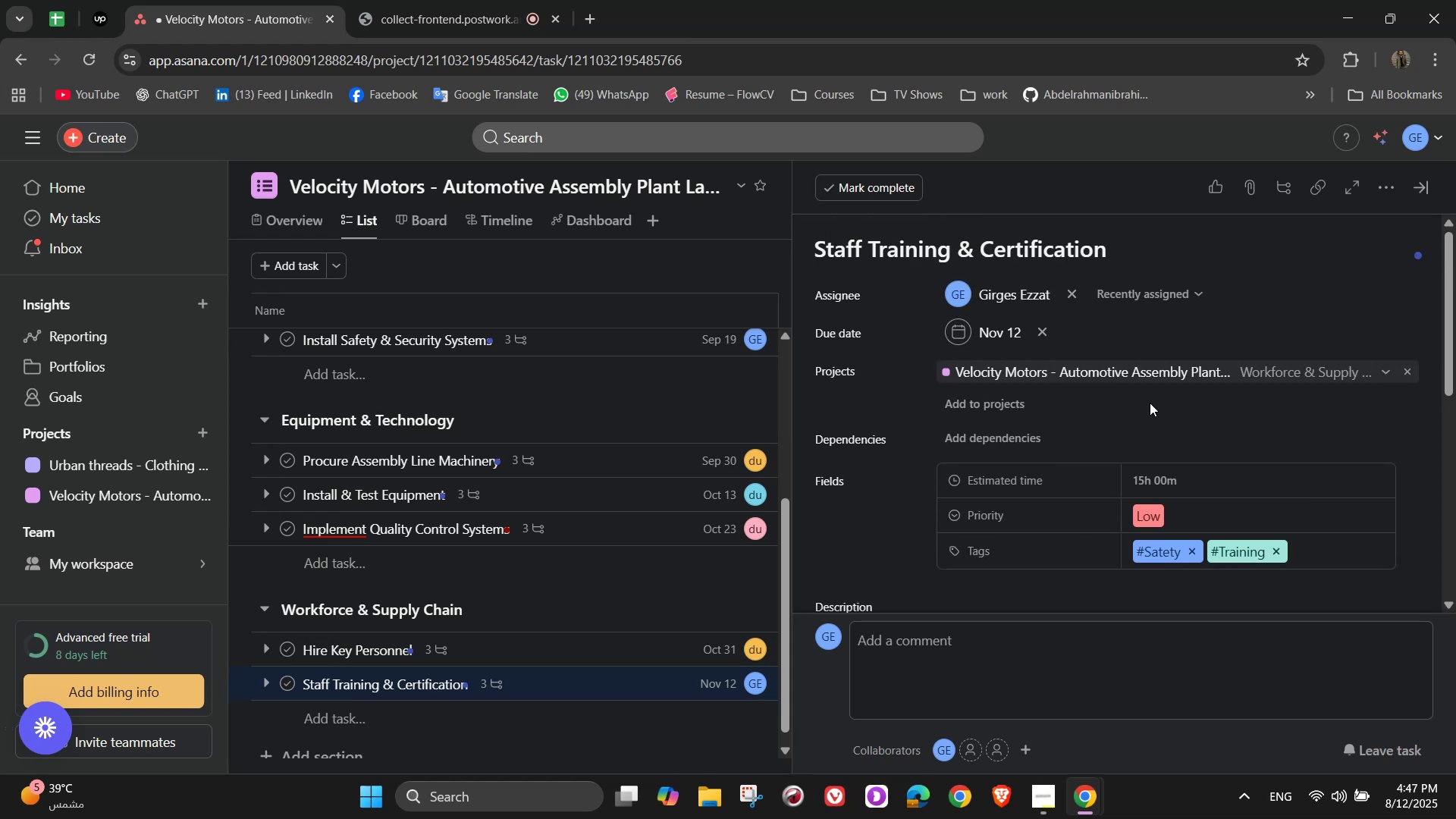 
left_click([1151, 408])
 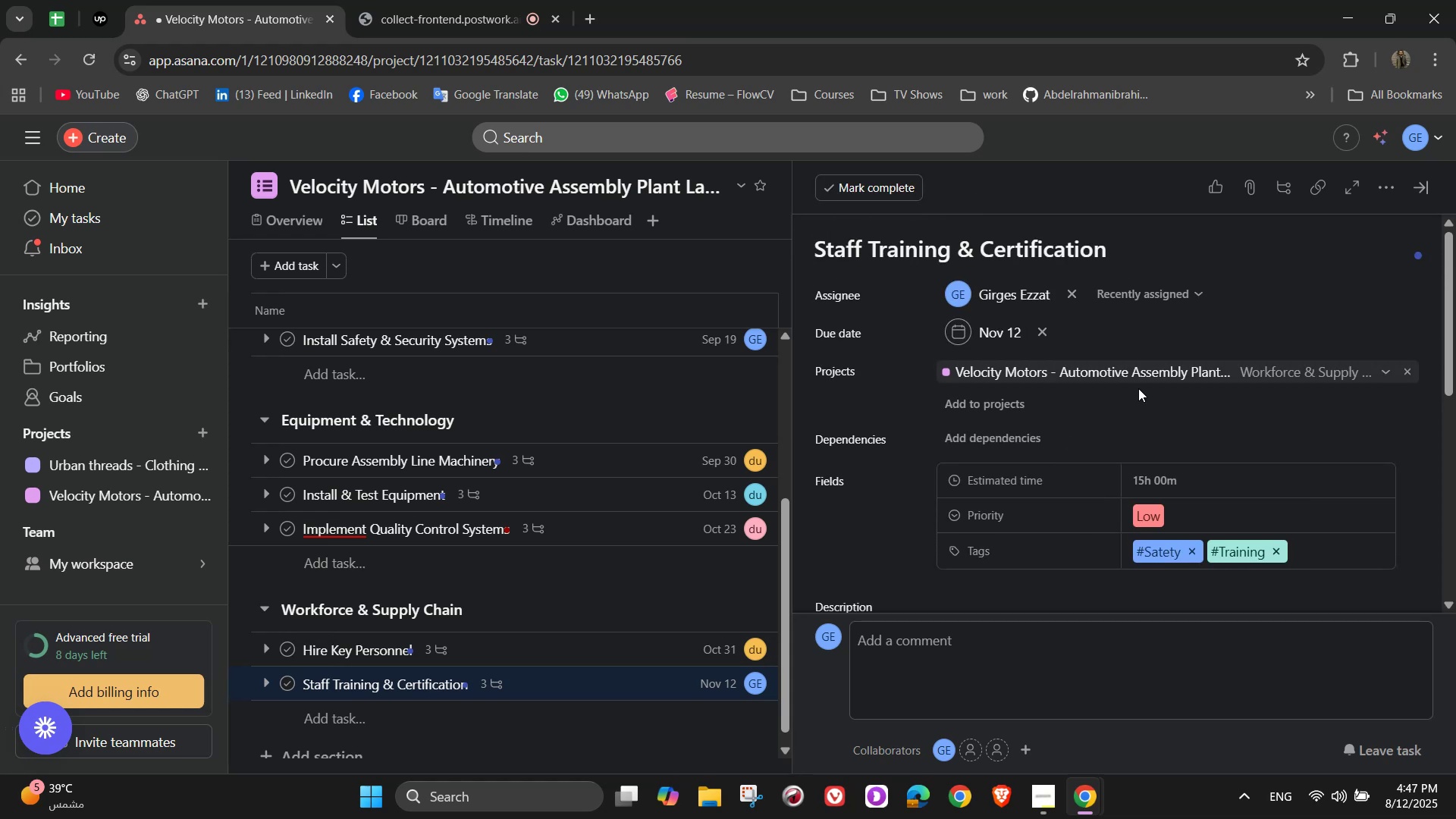 
mouse_move([1090, 366])
 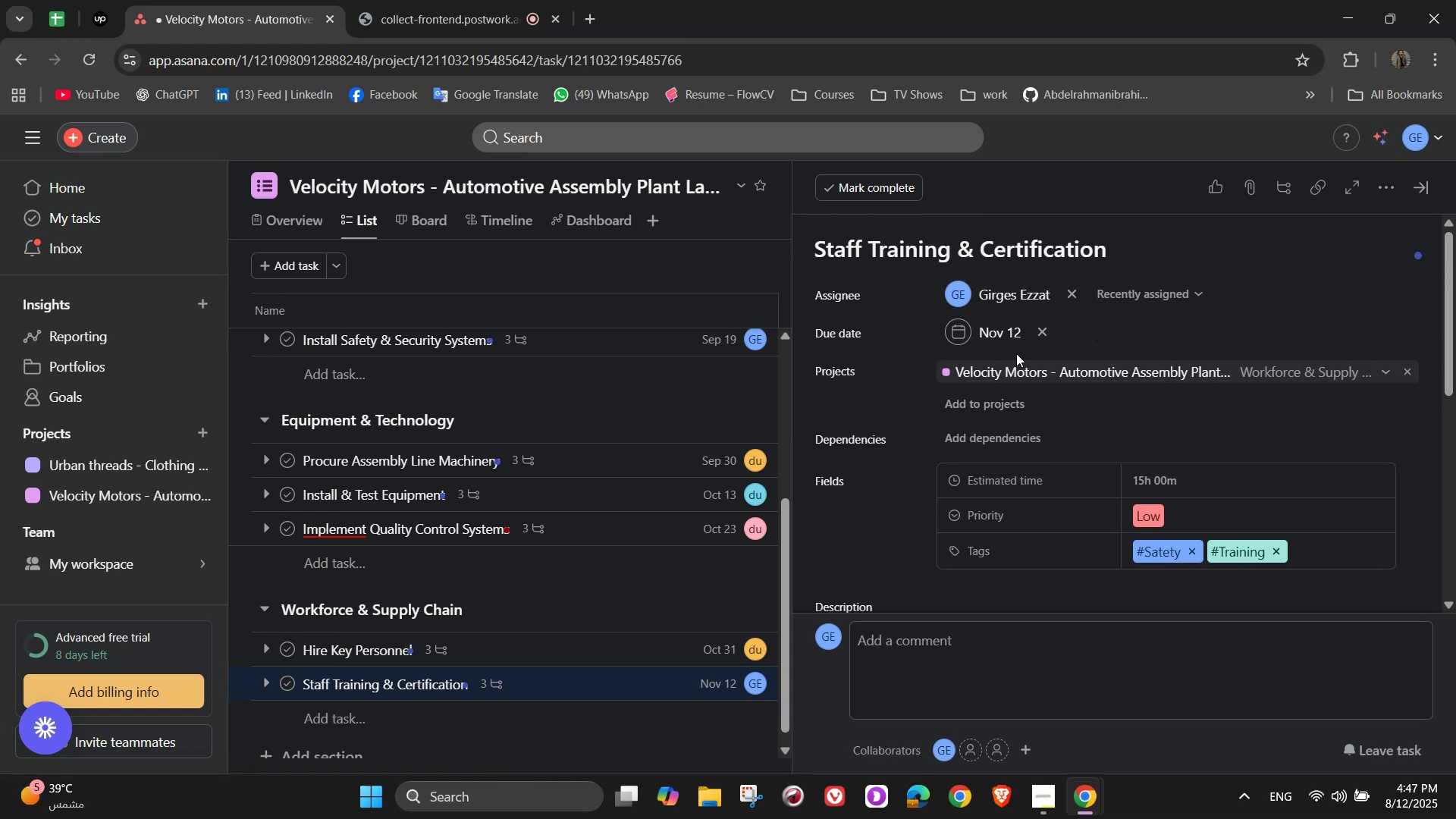 
mouse_move([990, 247])
 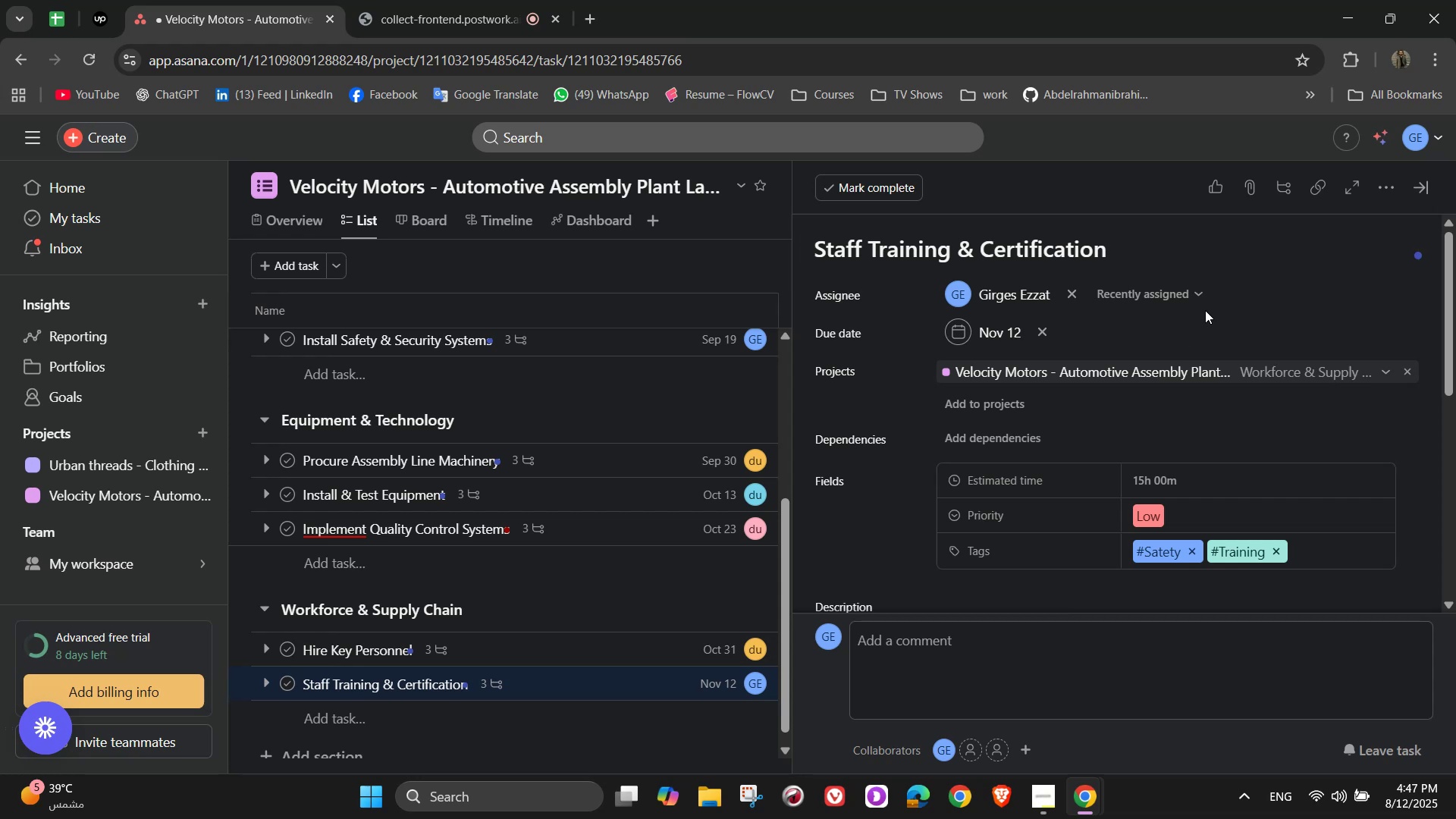 
left_click([1414, 194])
 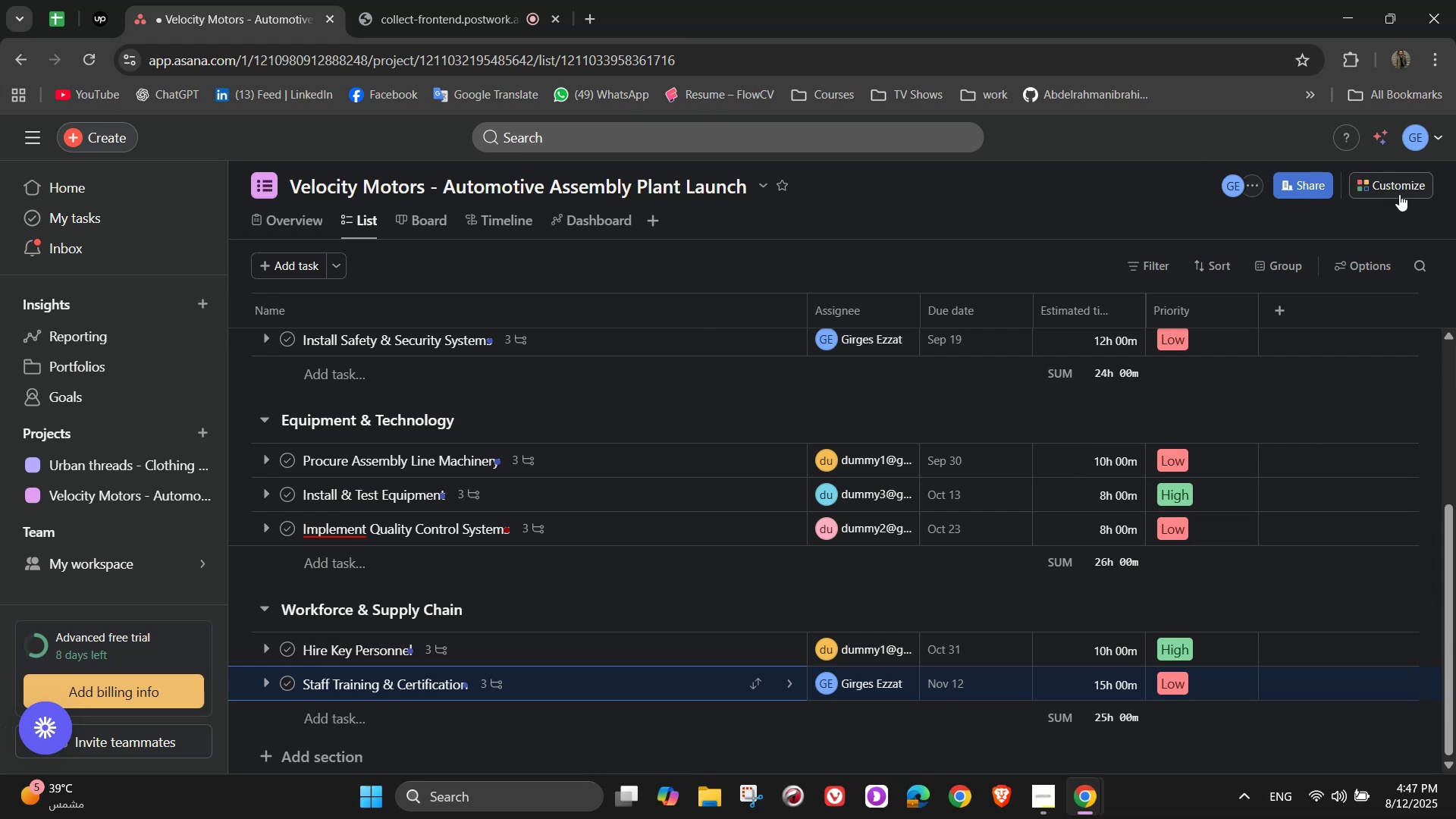 
wait(6.94)
 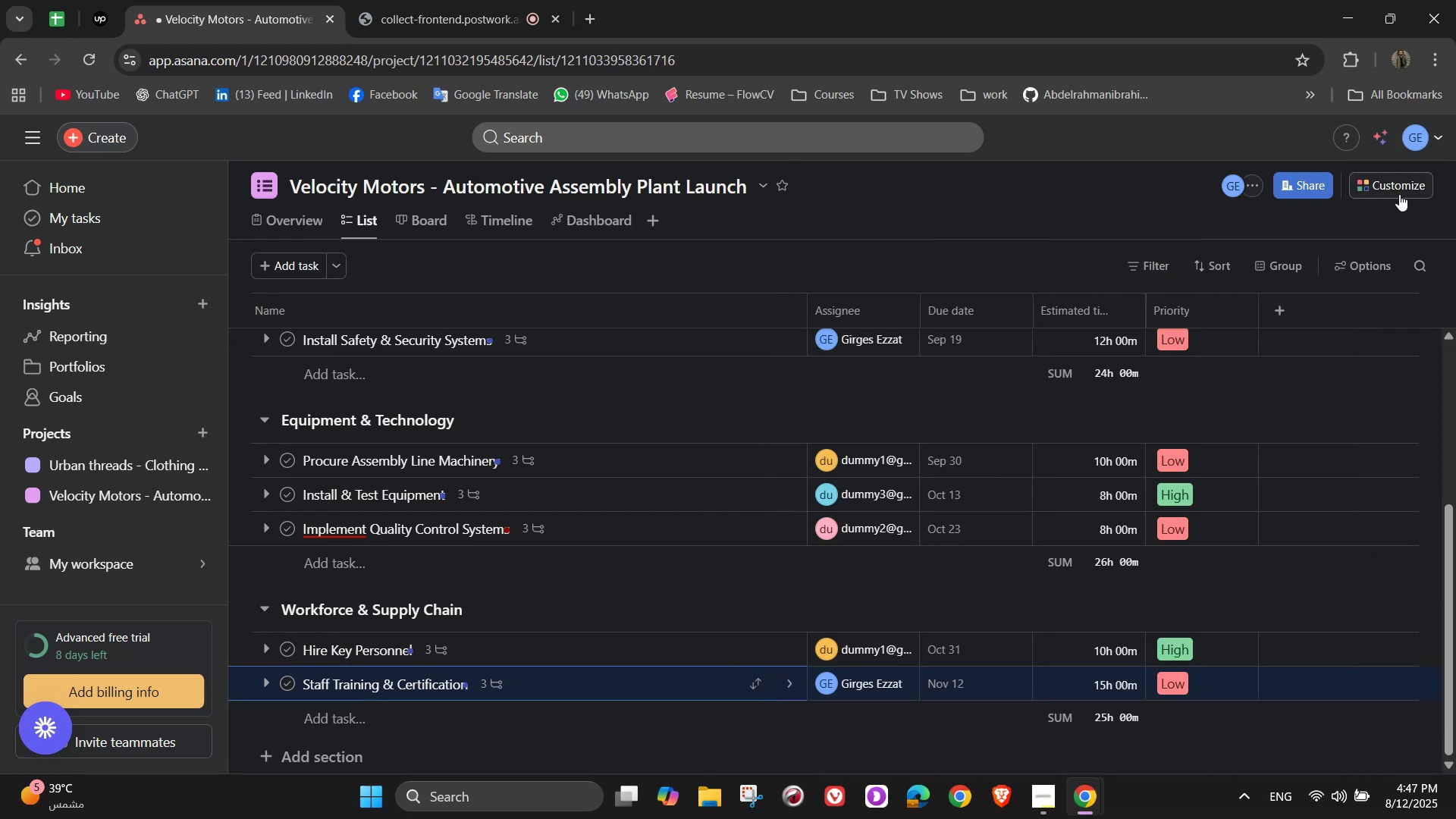 
scroll: coordinate [604, 717], scroll_direction: down, amount: 1.0
 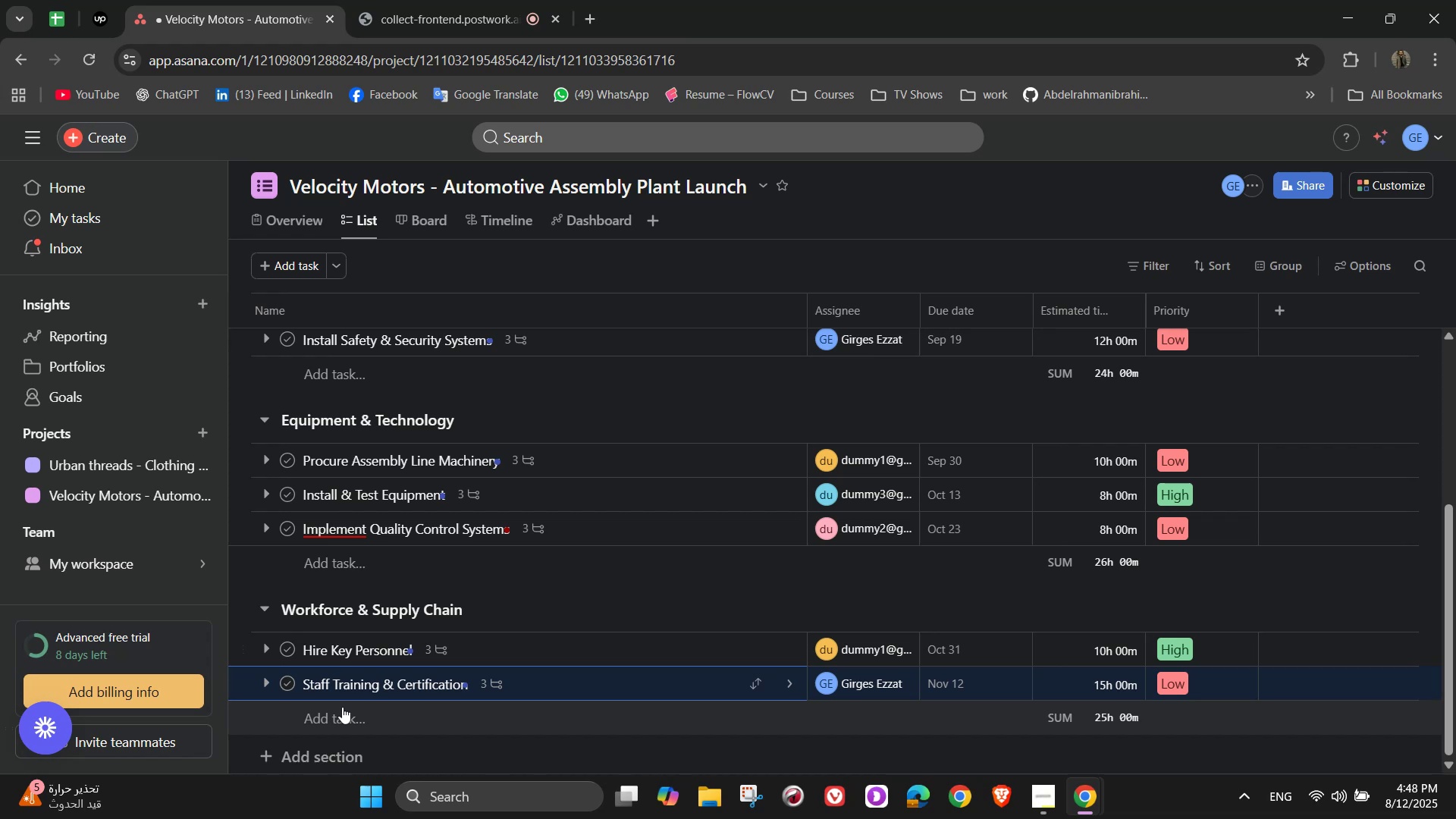 
wait(35.45)
 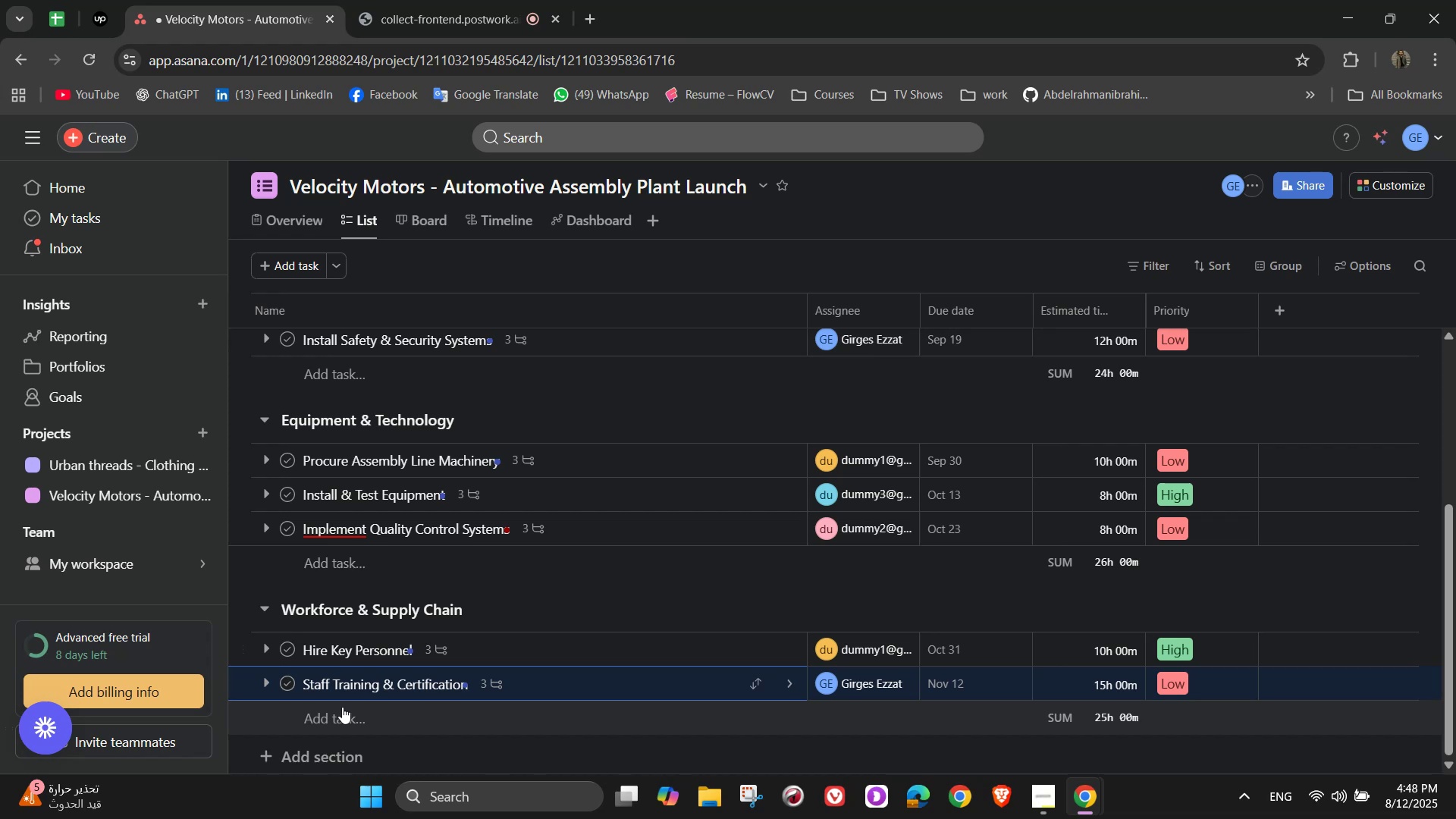 
left_click([342, 707])
 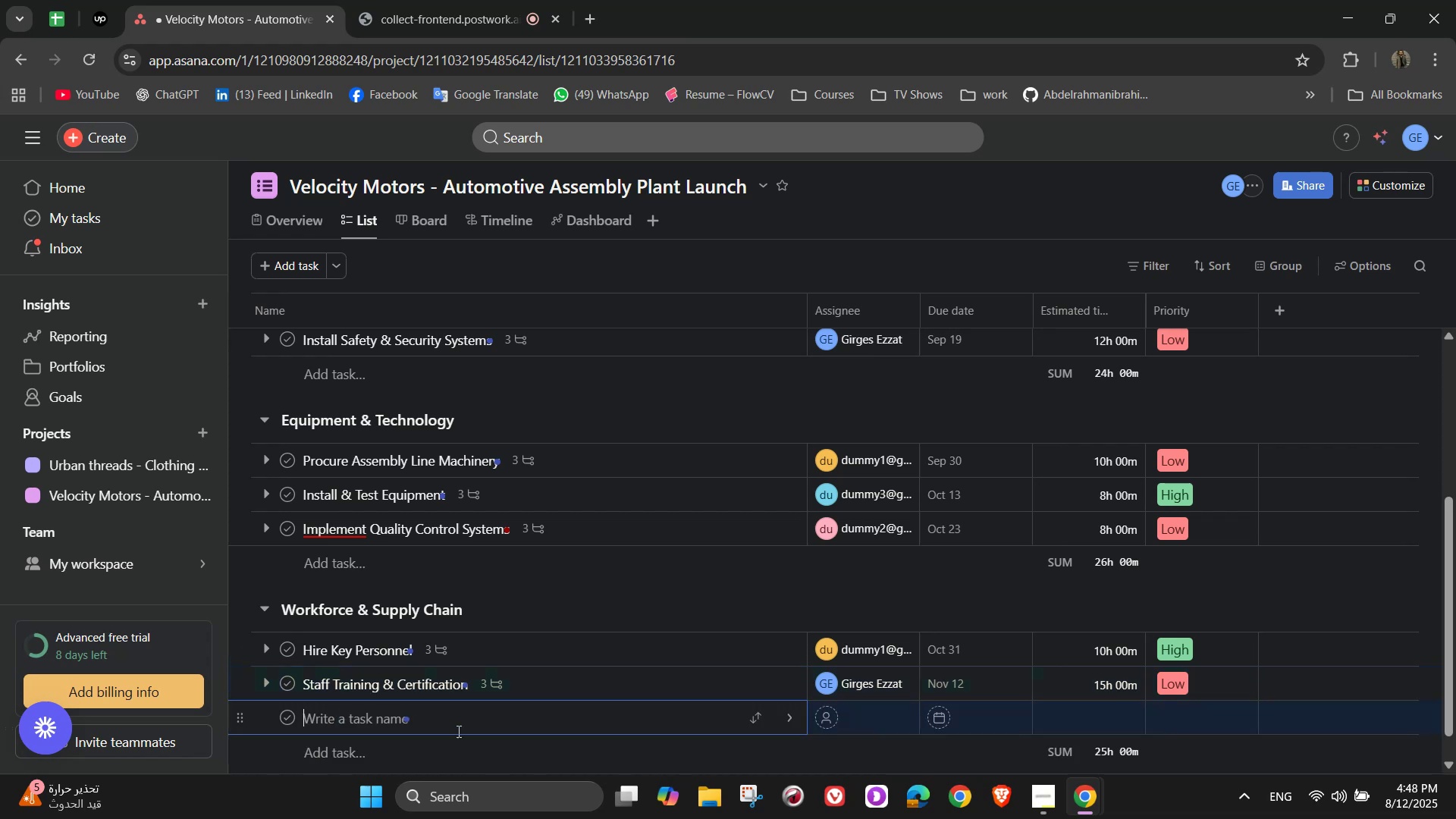 
type(Establish Supplier Network)
 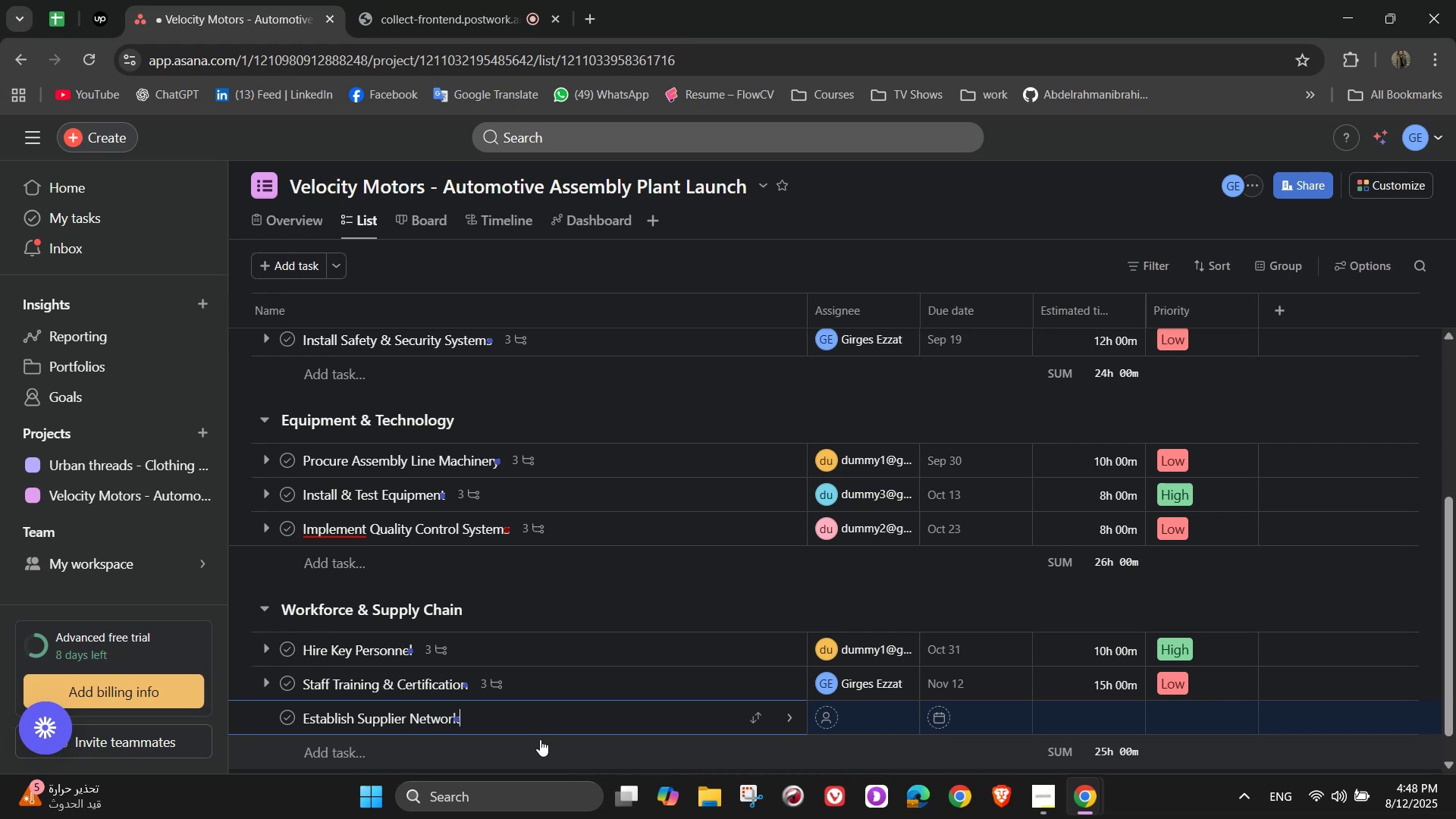 
left_click([788, 719])
 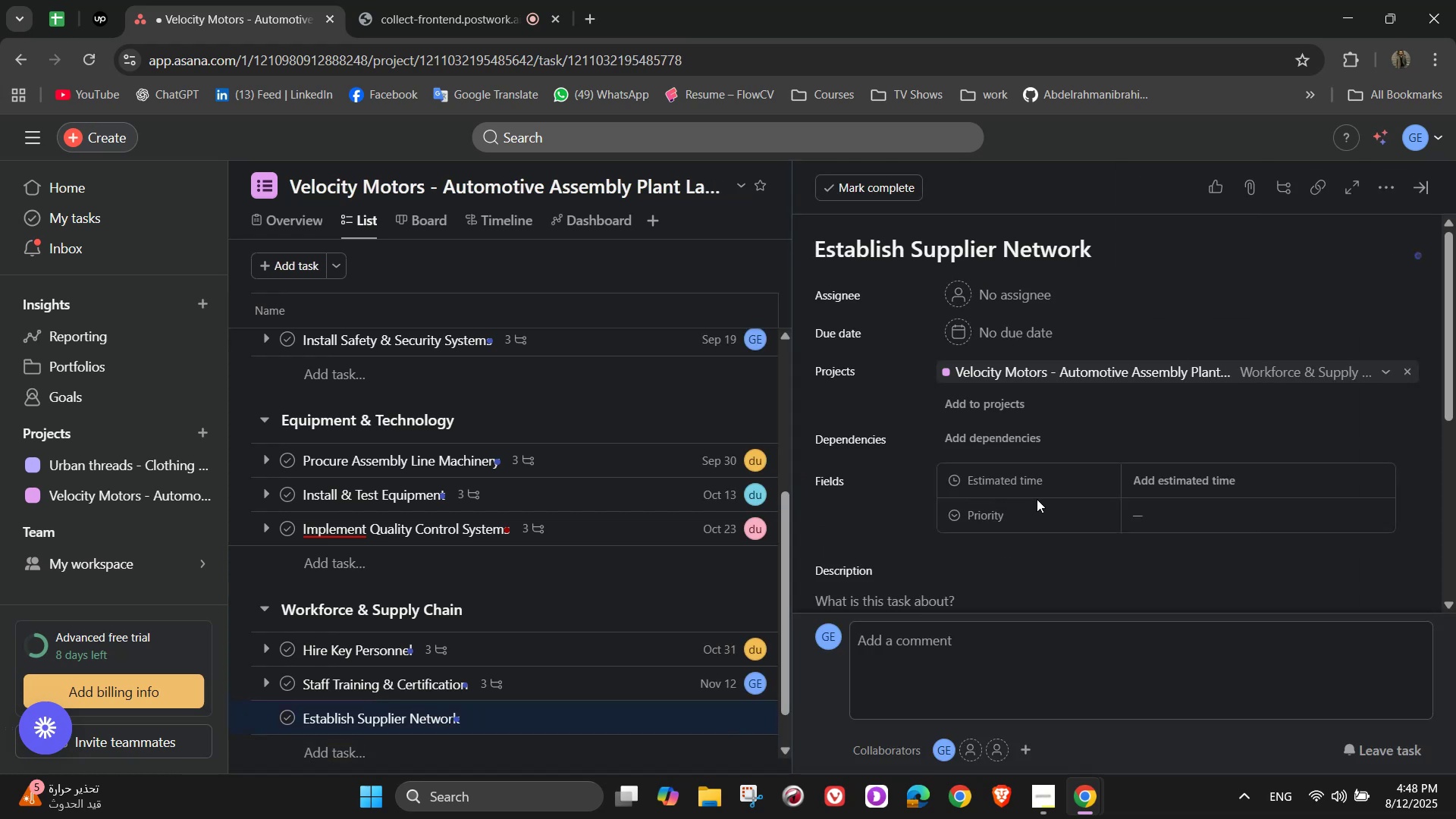 
left_click([1039, 307])
 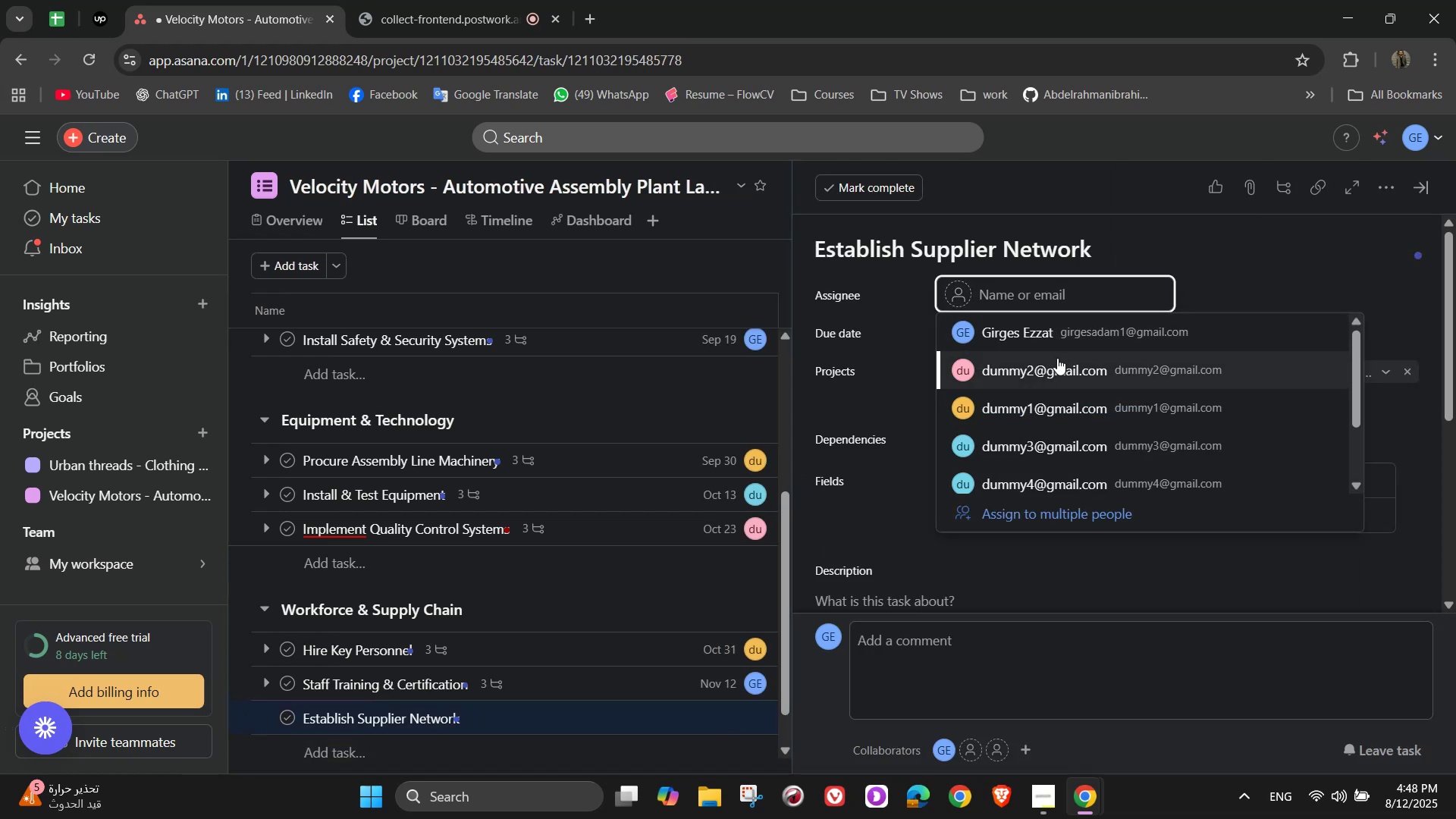 
left_click([1057, 358])
 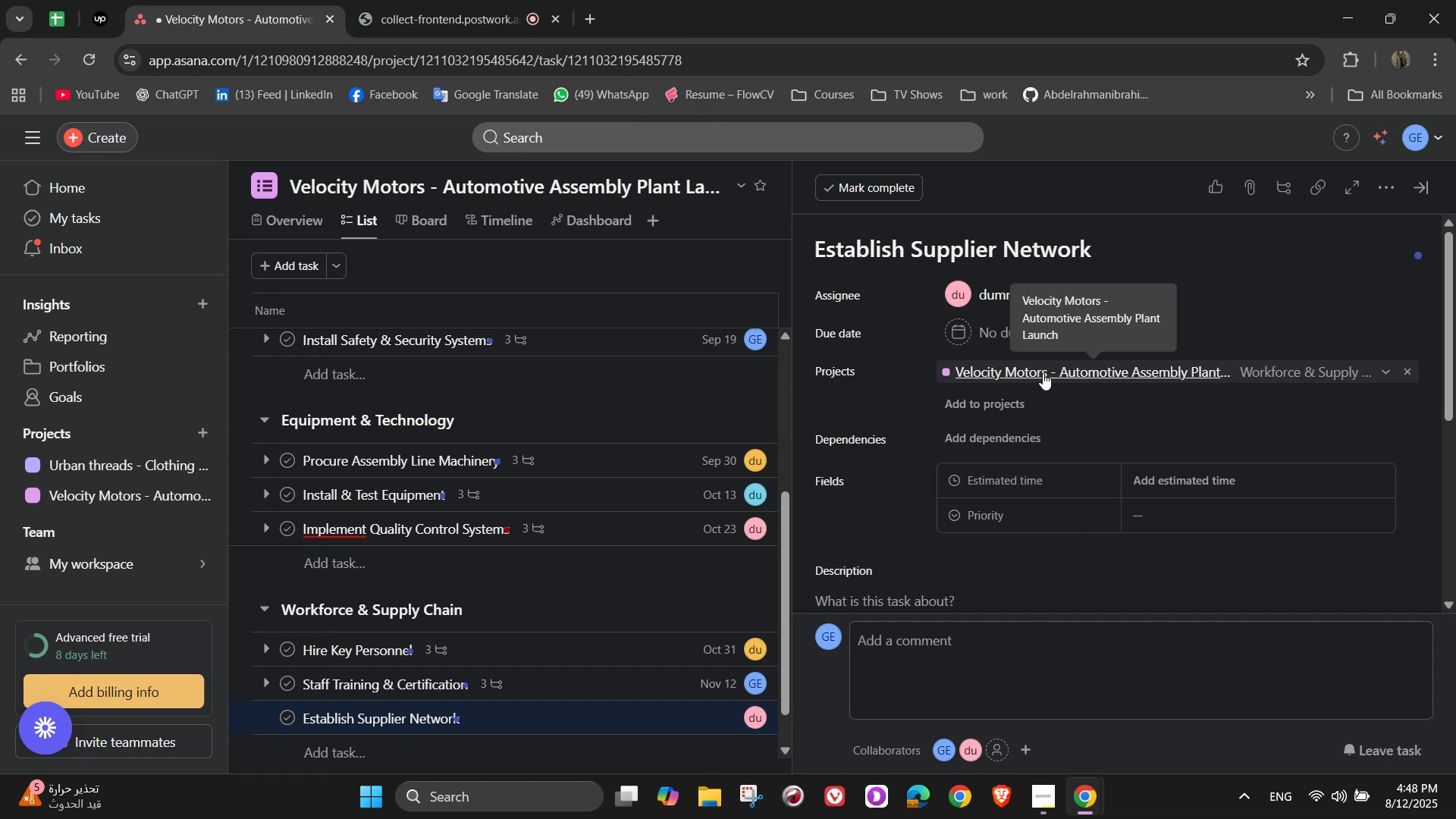 
left_click([1006, 329])
 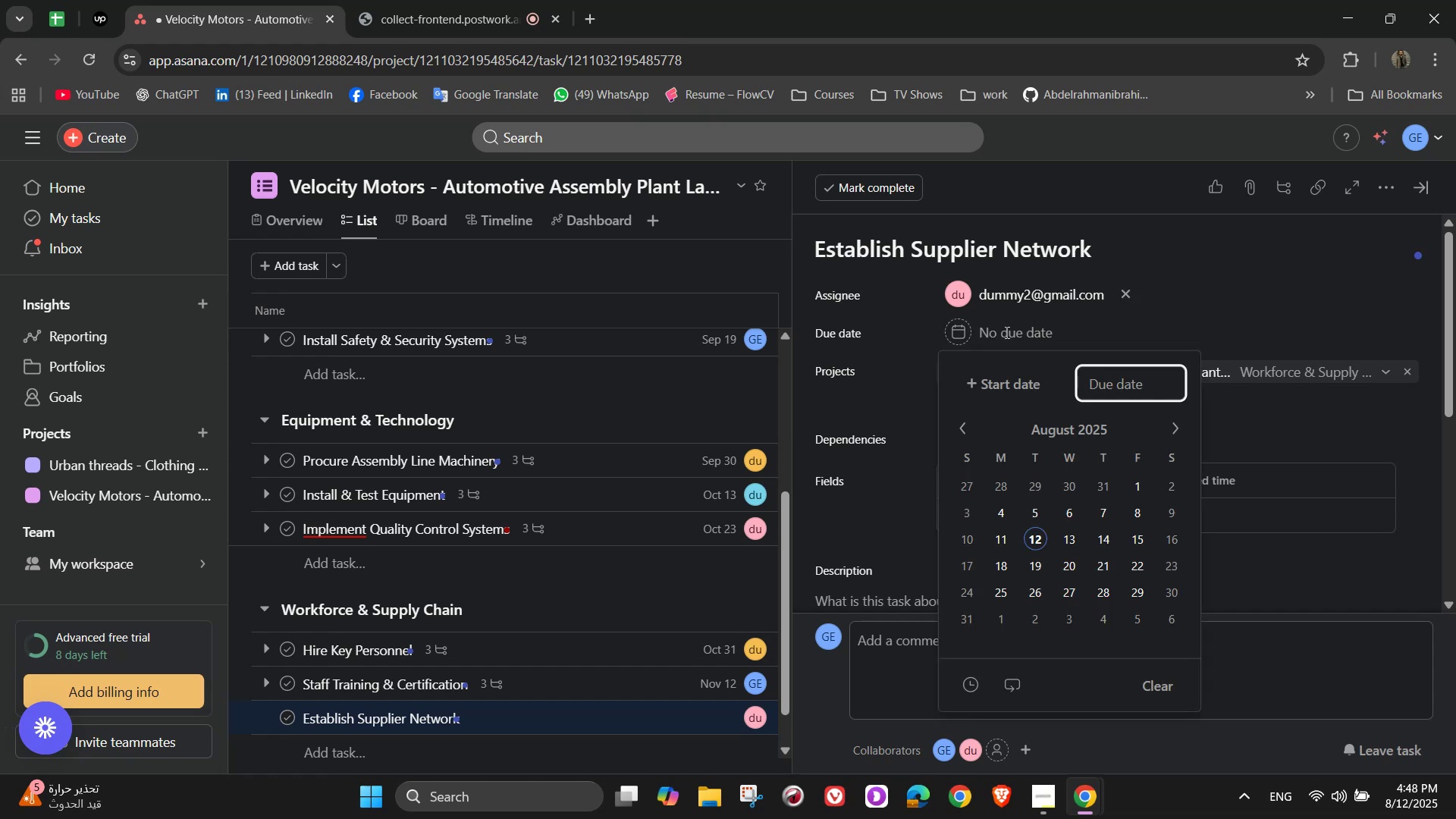 
wait(6.45)
 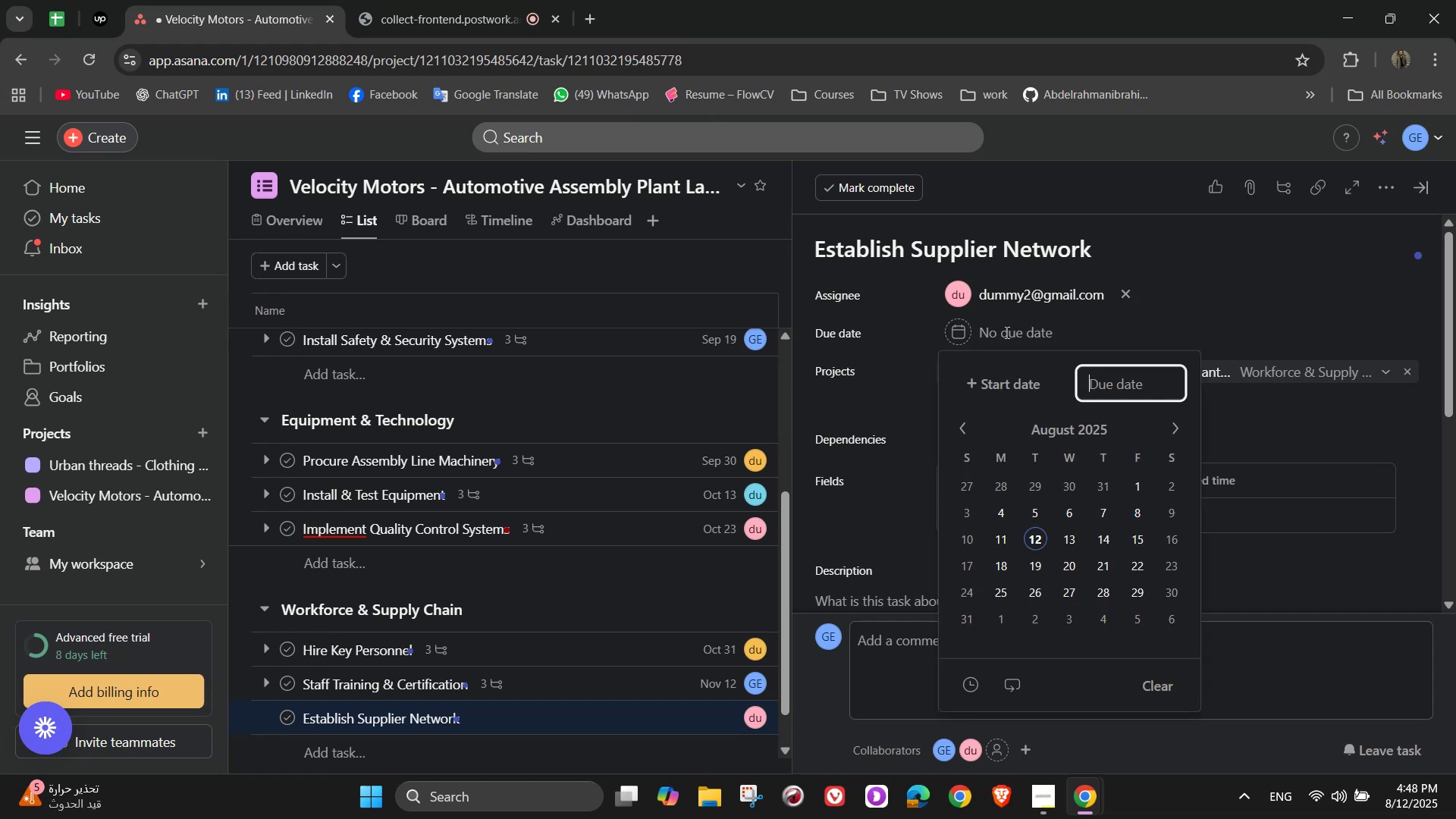 
double_click([1174, 423])
 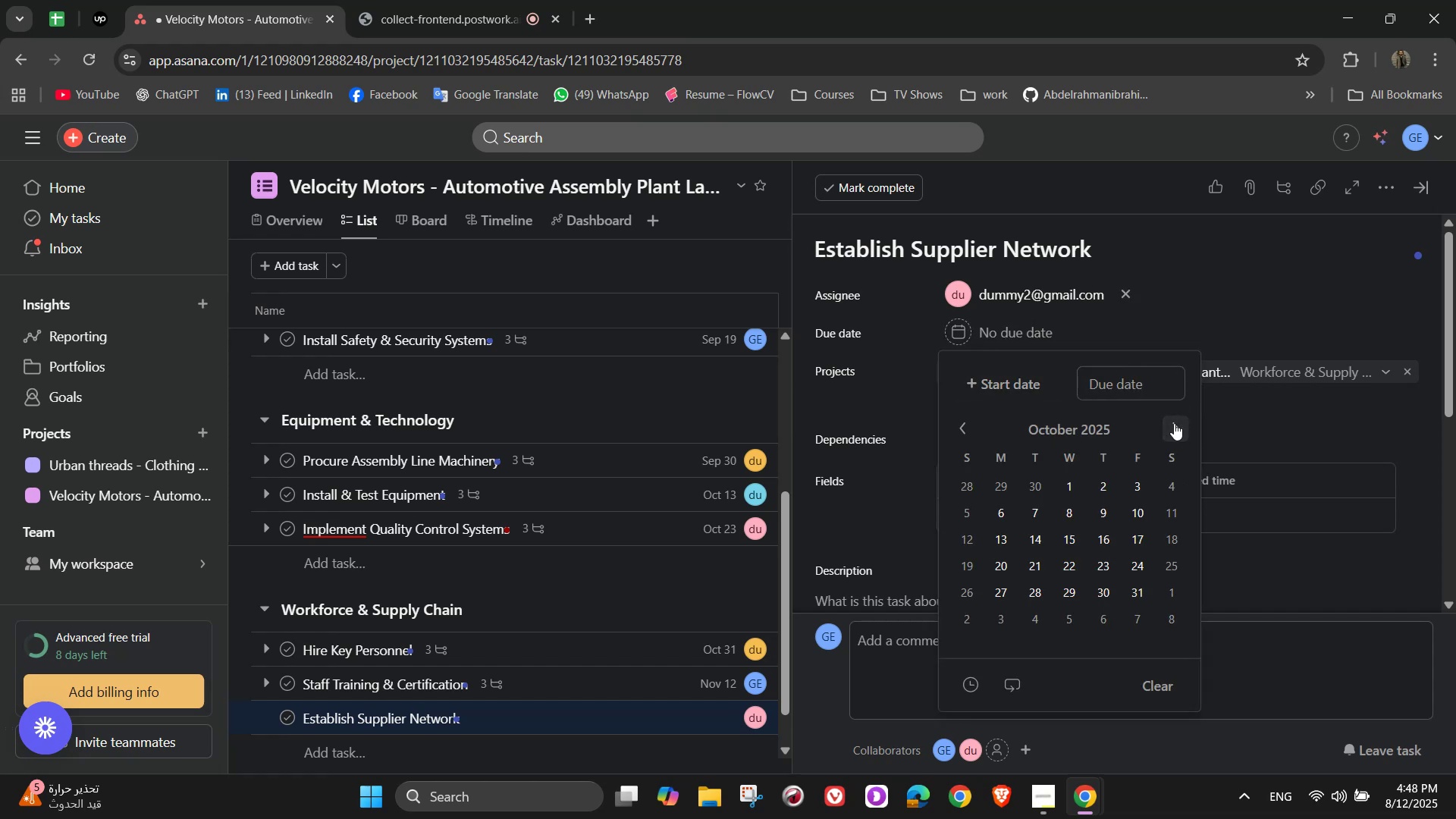 
left_click([1174, 423])
 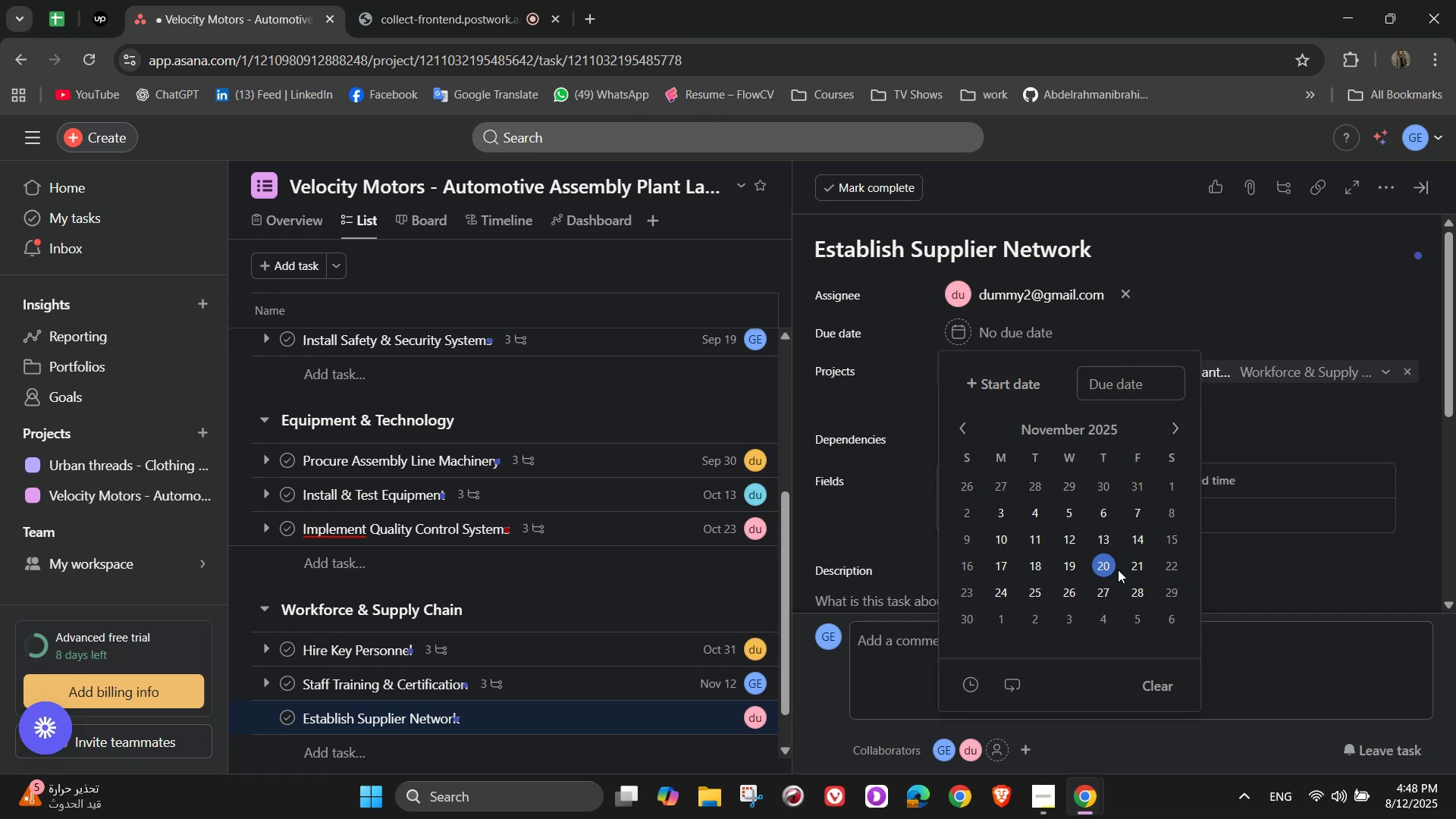 
left_click([1138, 567])
 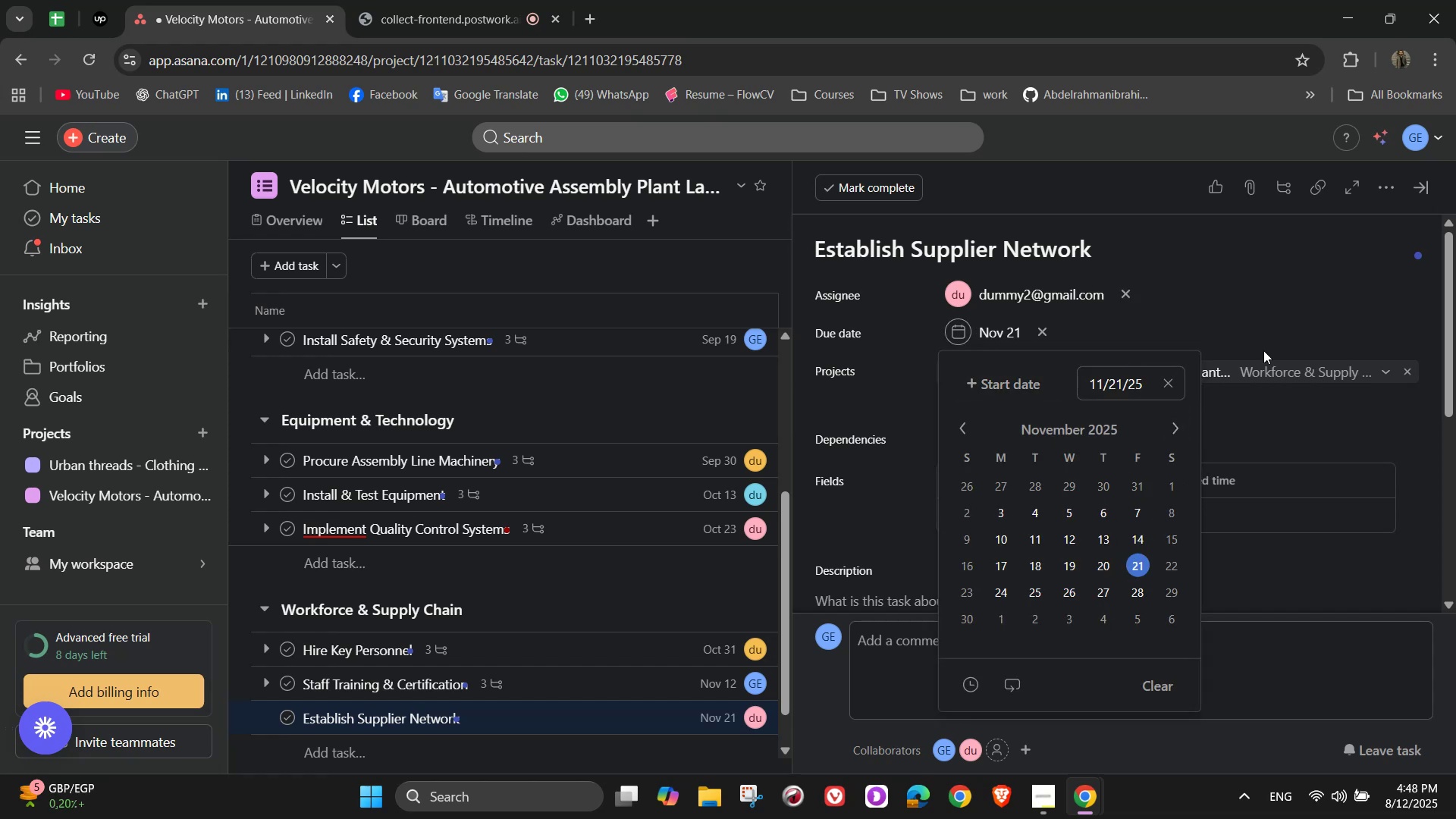 
left_click([1268, 315])
 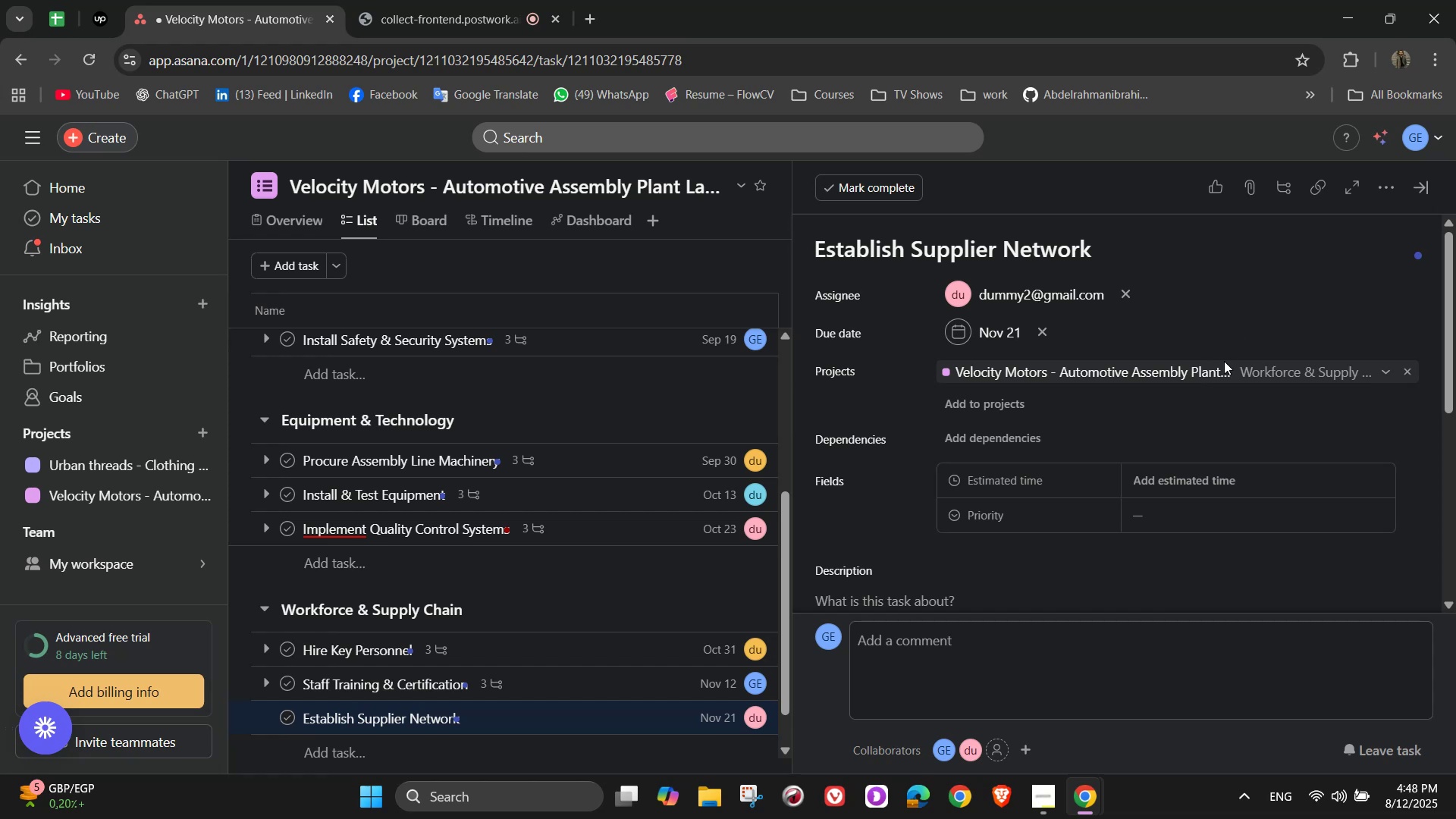 
double_click([1163, 477])
 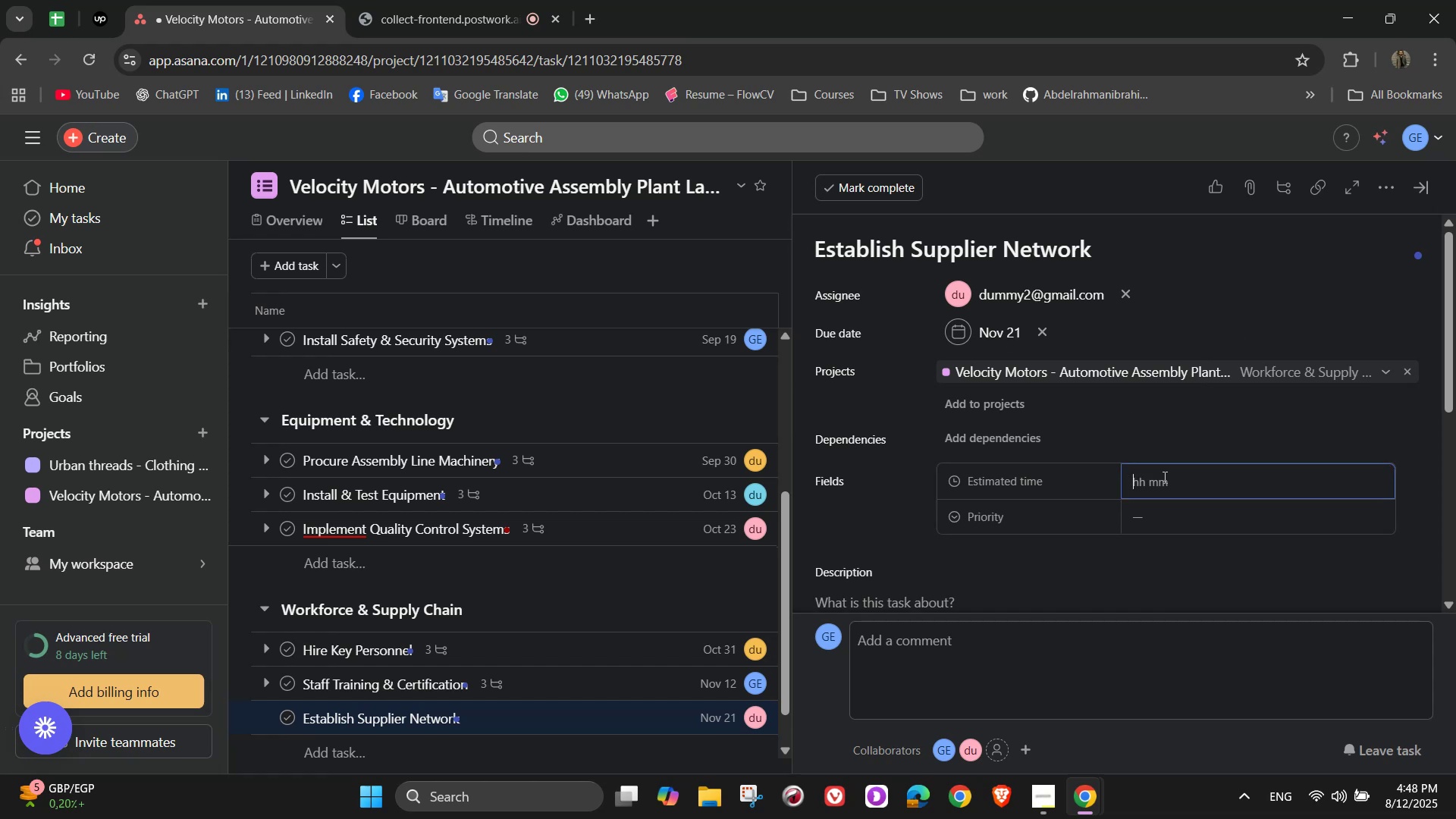 
wait(5.82)
 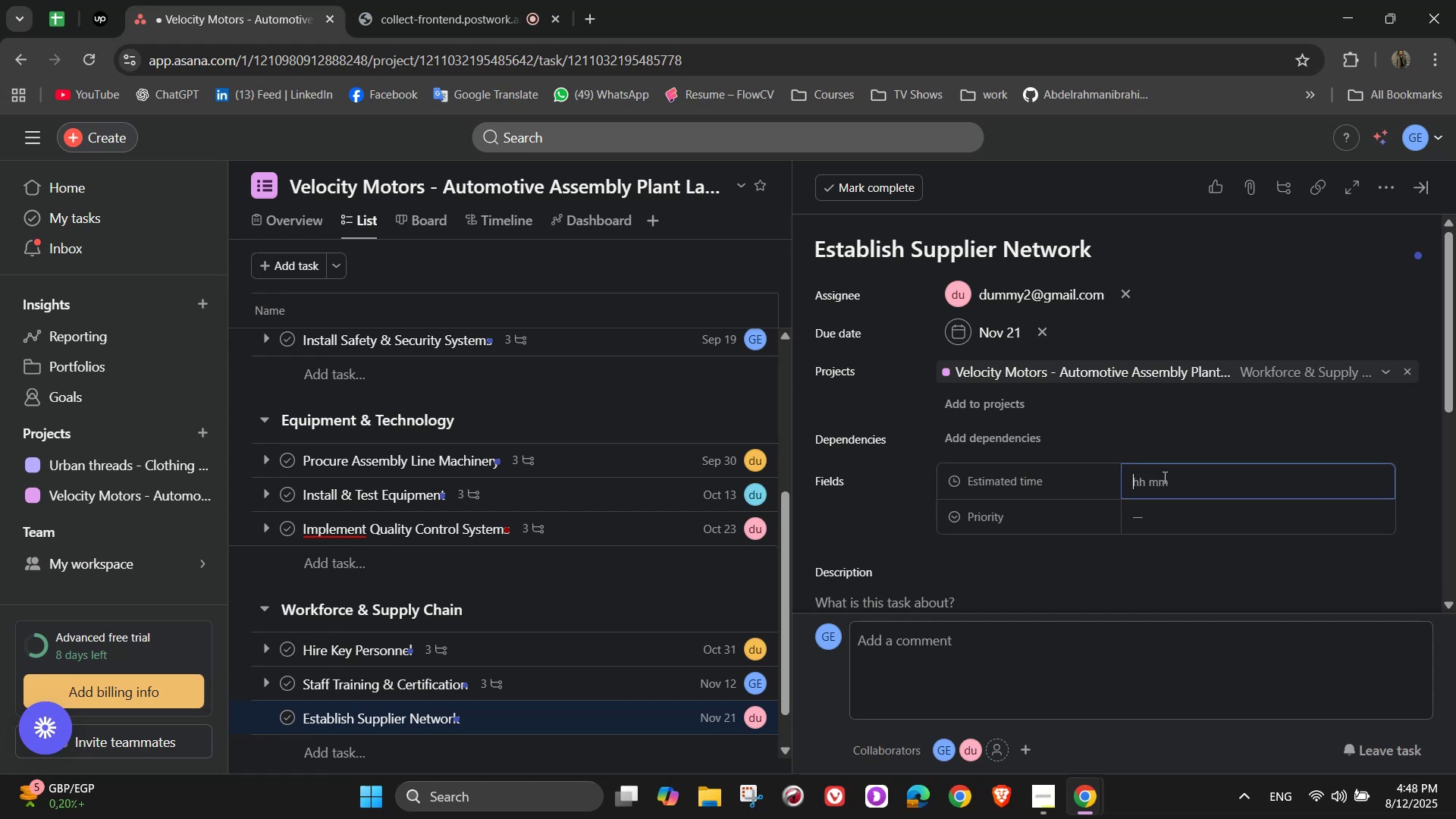 
key(Numpad8)
 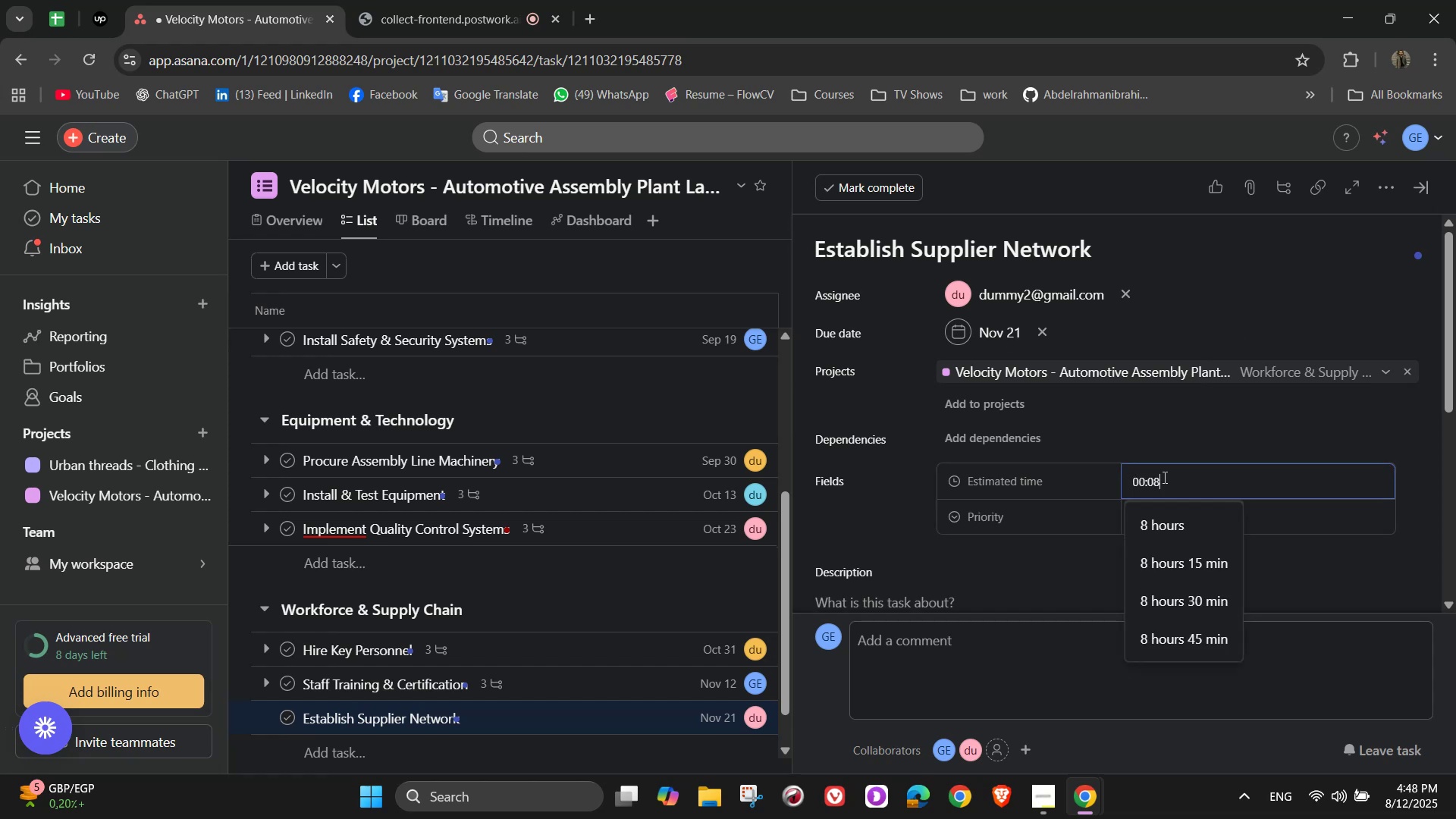 
key(Numpad0)
 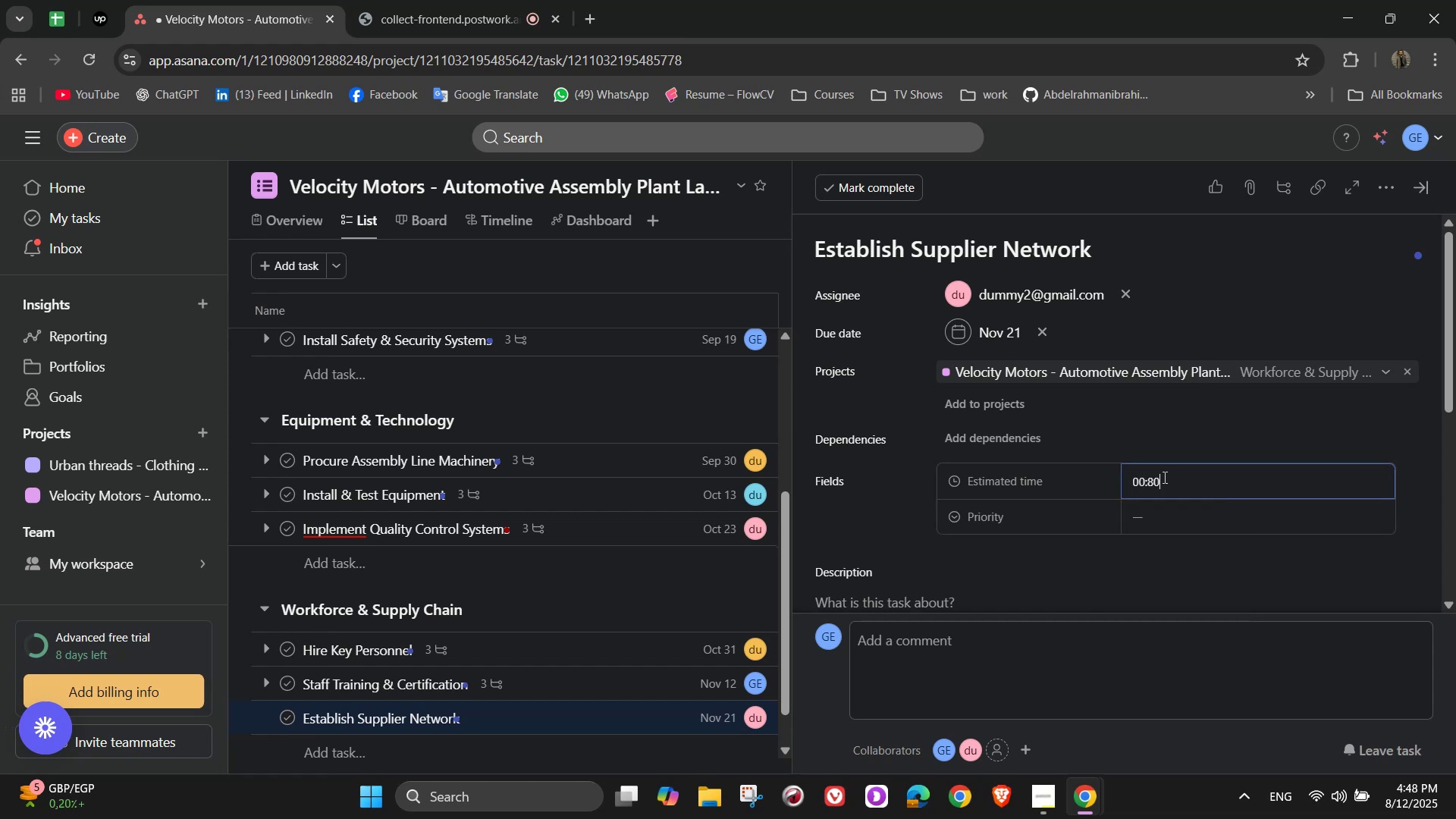 
key(Numpad0)
 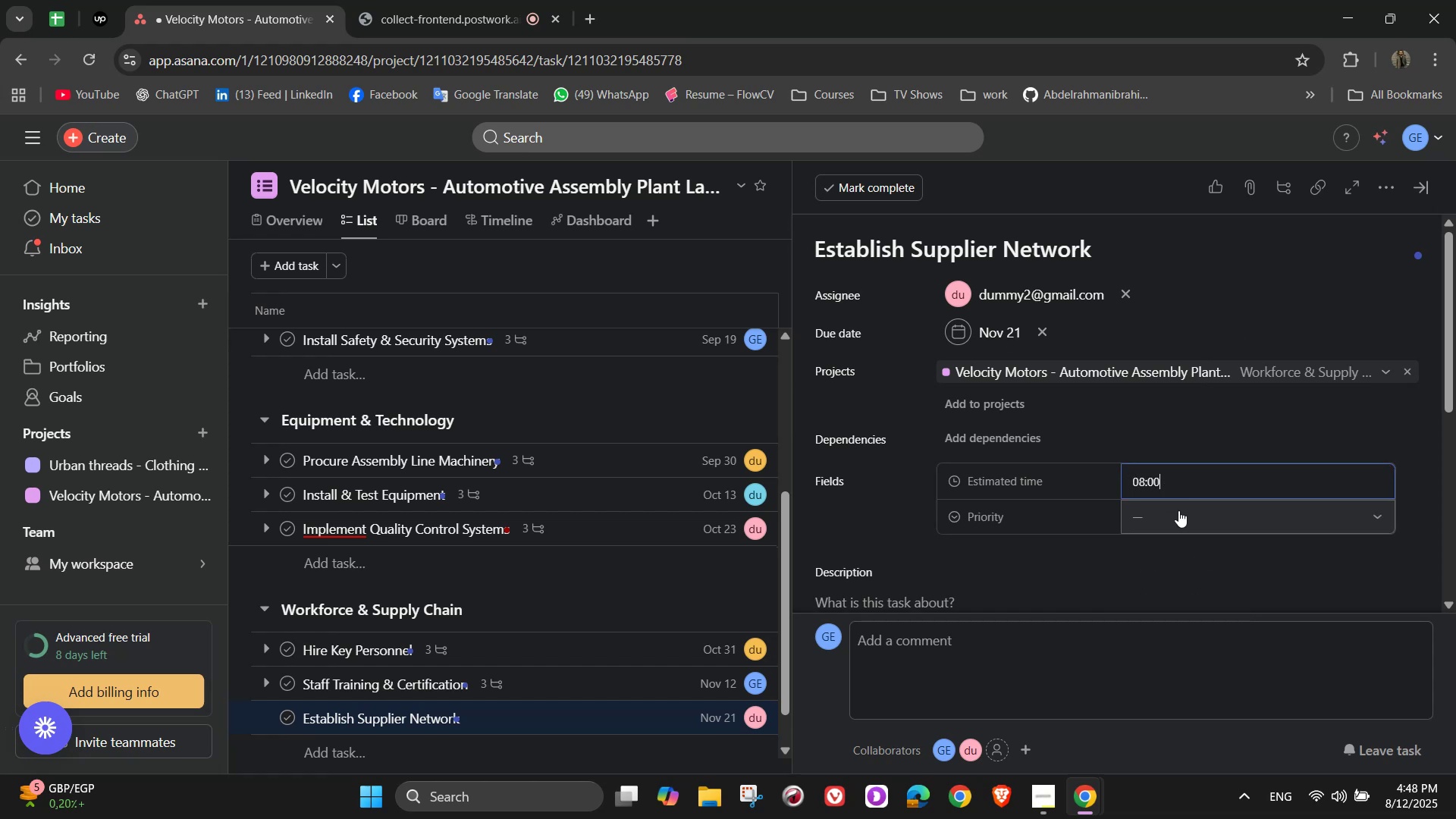 
left_click([1178, 510])
 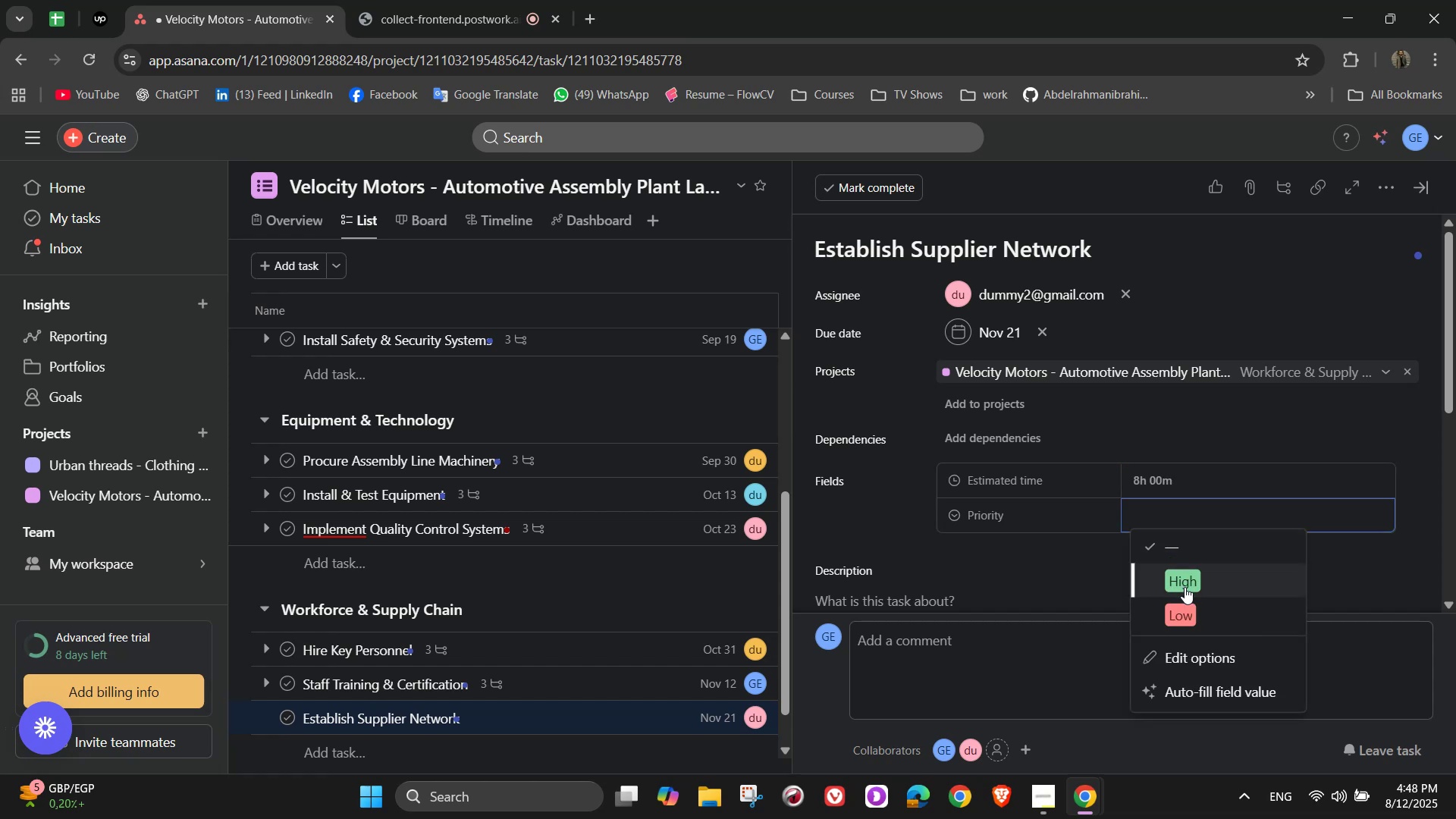 
left_click([1191, 610])
 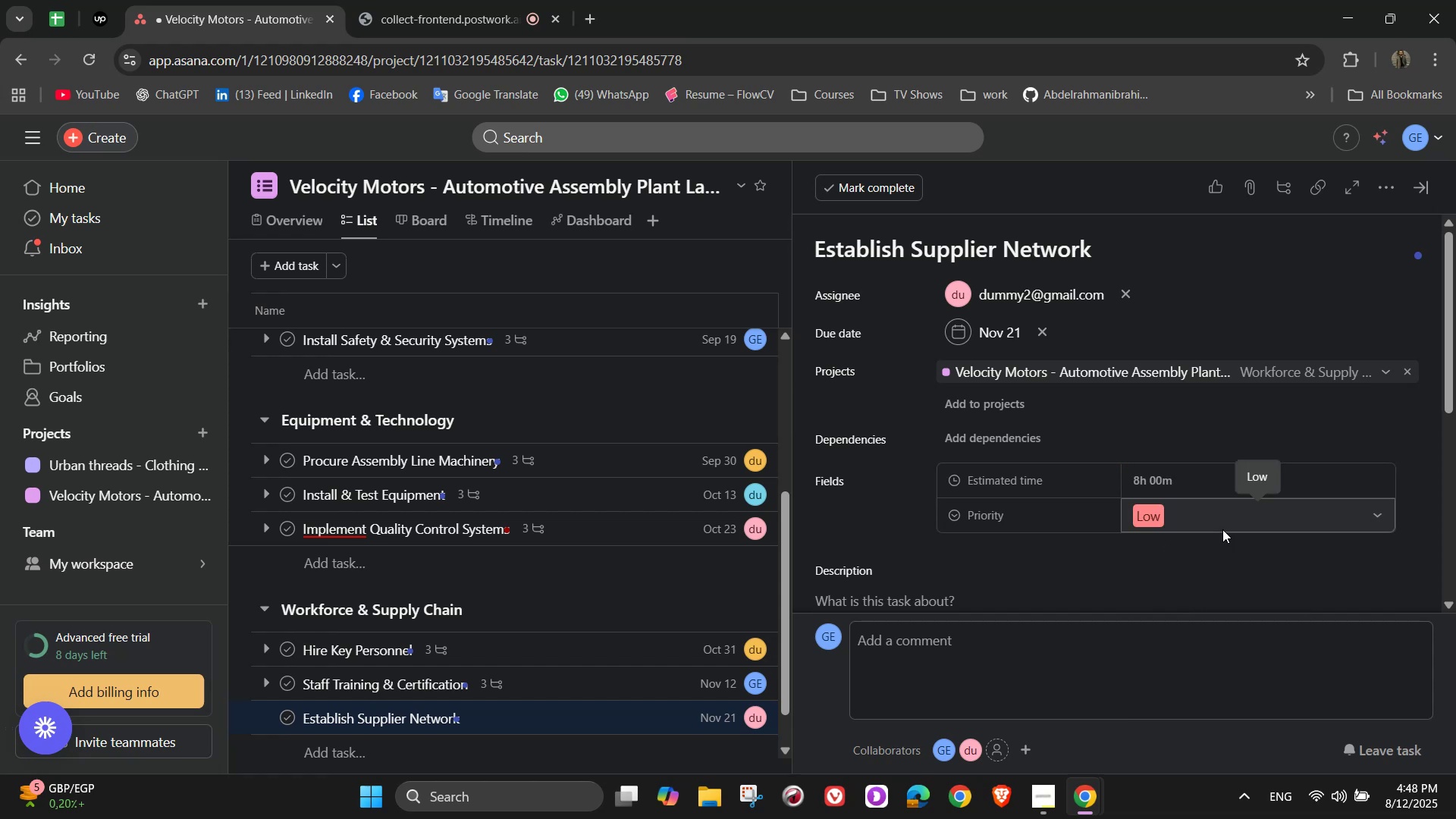 
scroll: coordinate [1308, 422], scroll_direction: up, amount: 2.0
 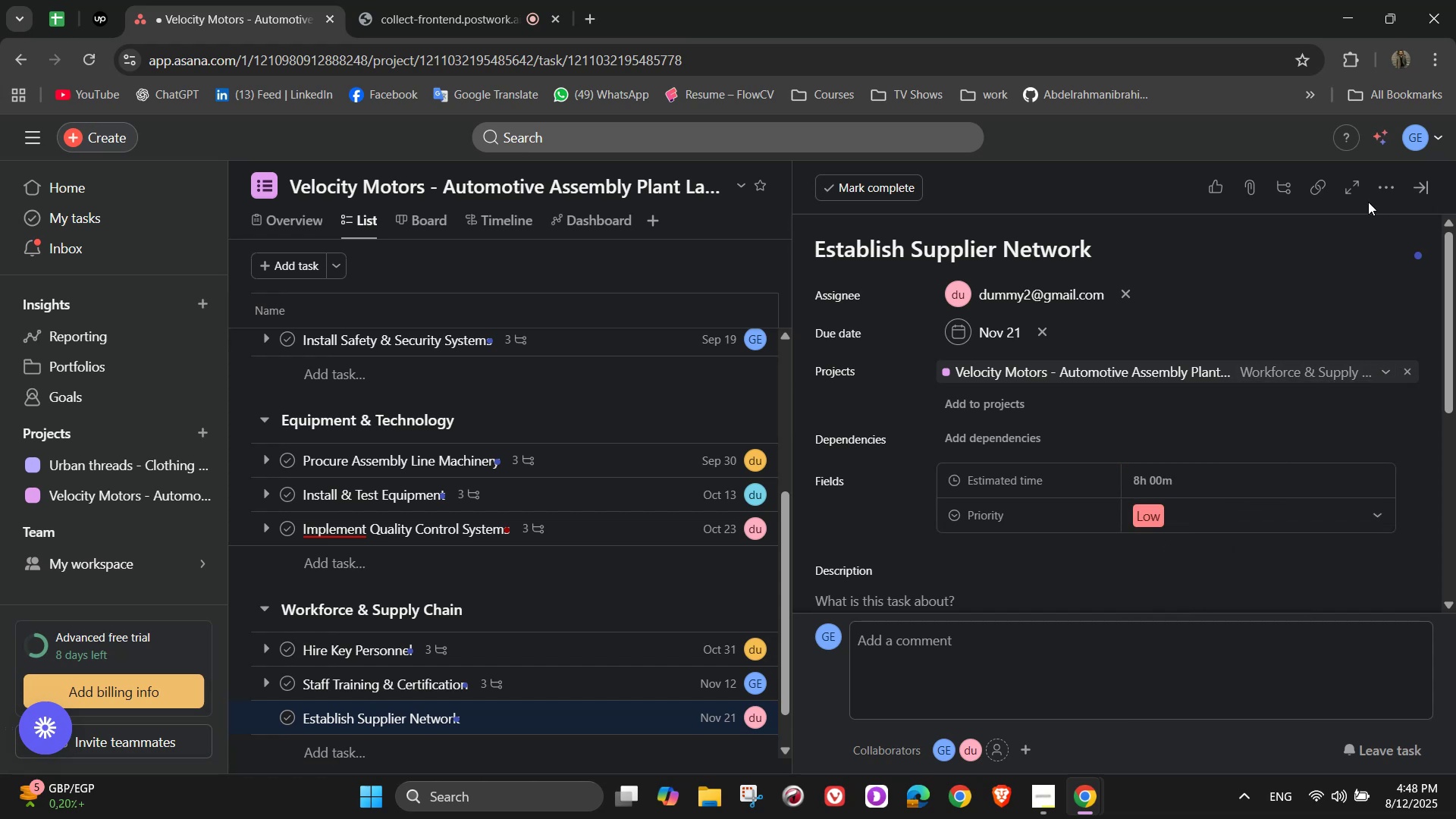 
left_click([1376, 194])
 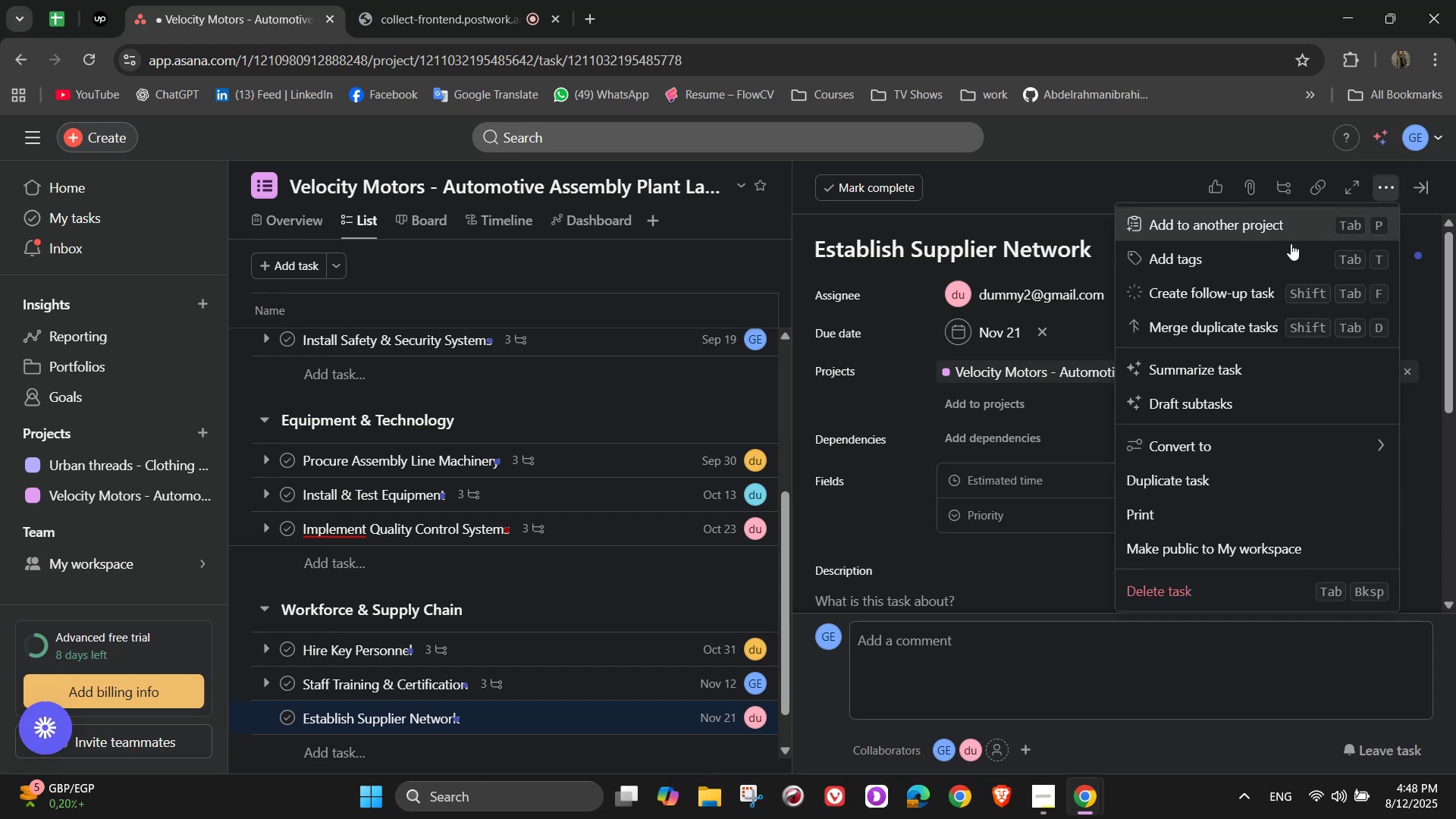 
left_click([1247, 263])
 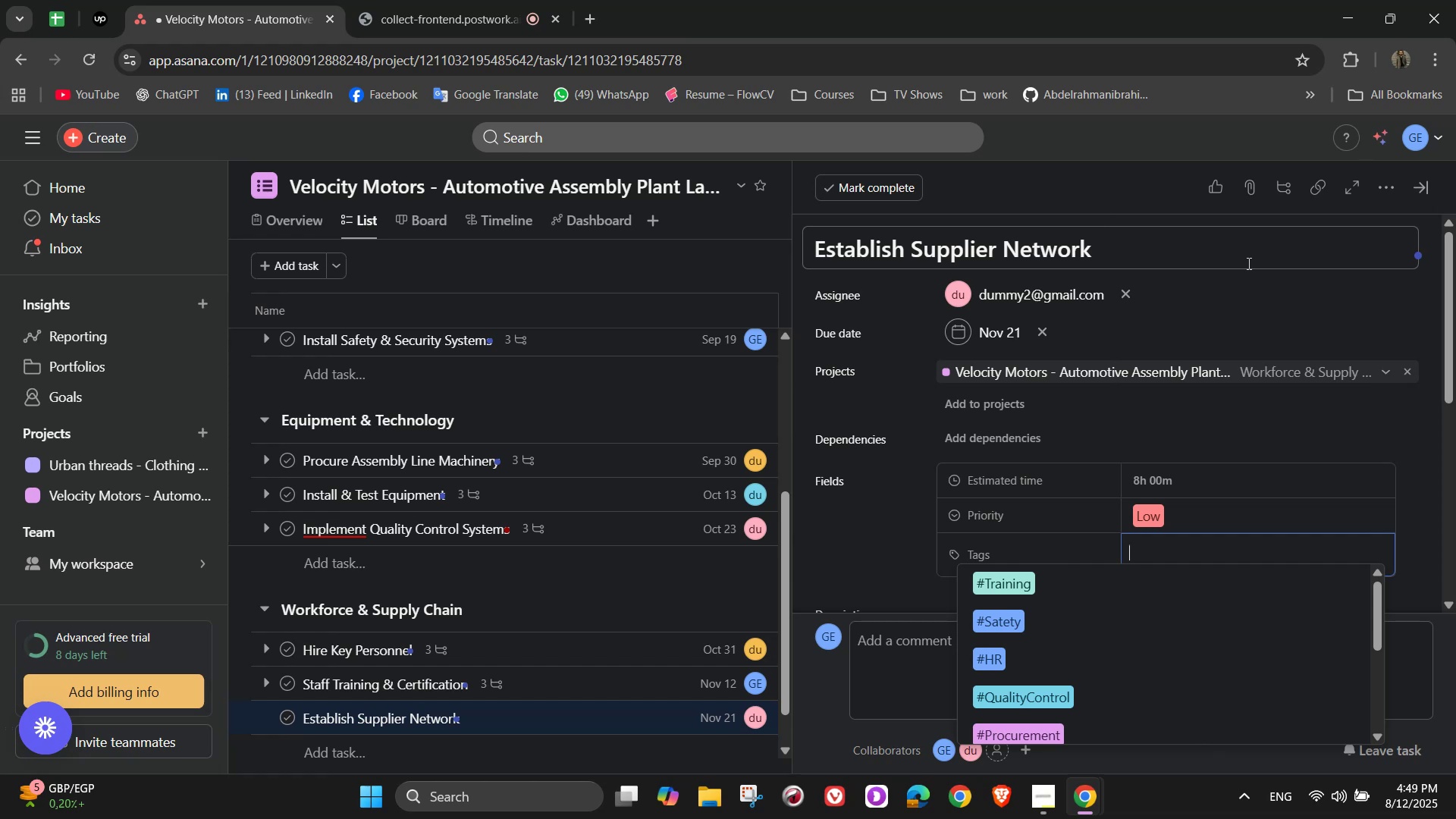 
wait(23.69)
 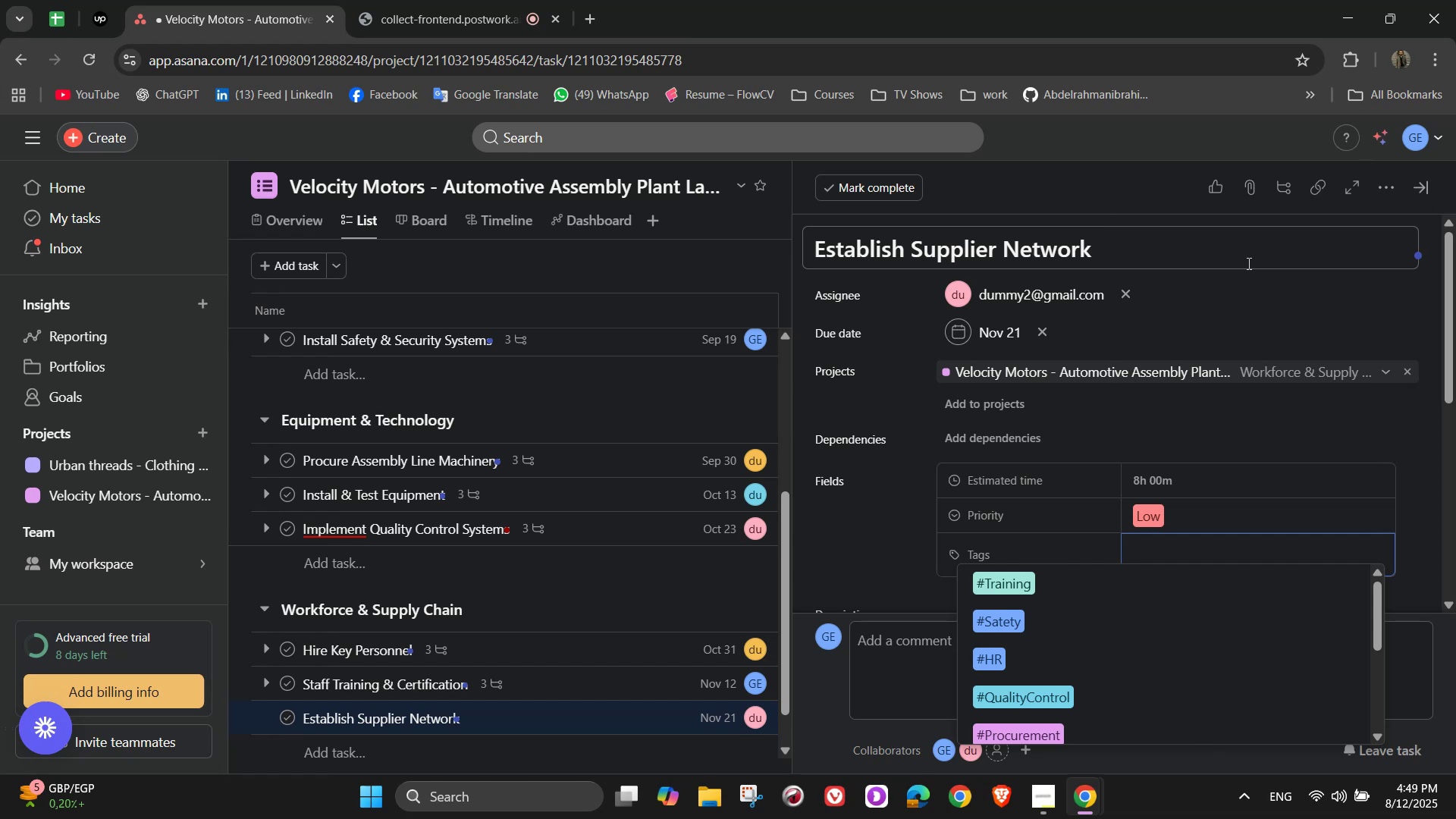 
type(Lo)
 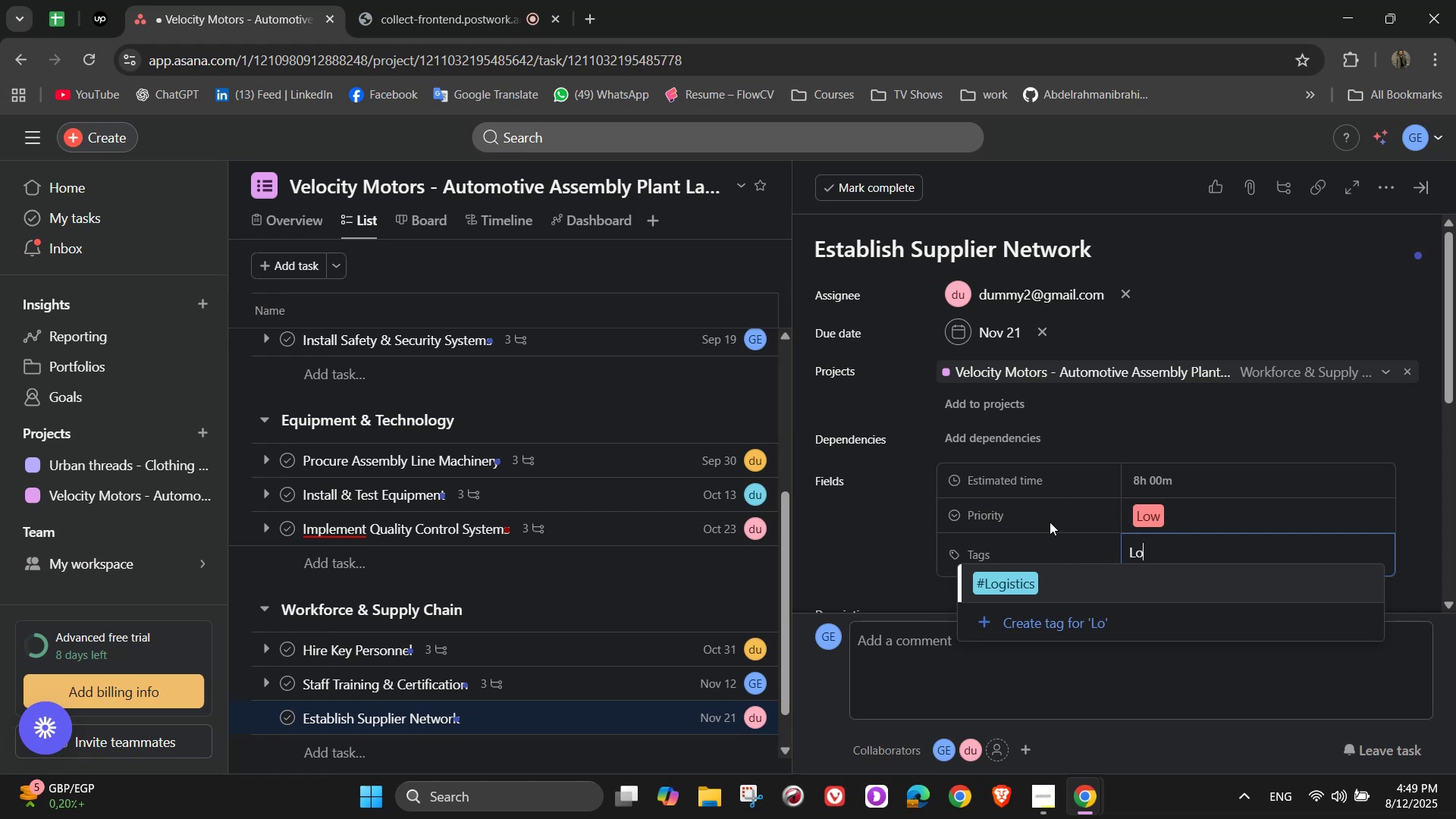 
left_click([1053, 585])
 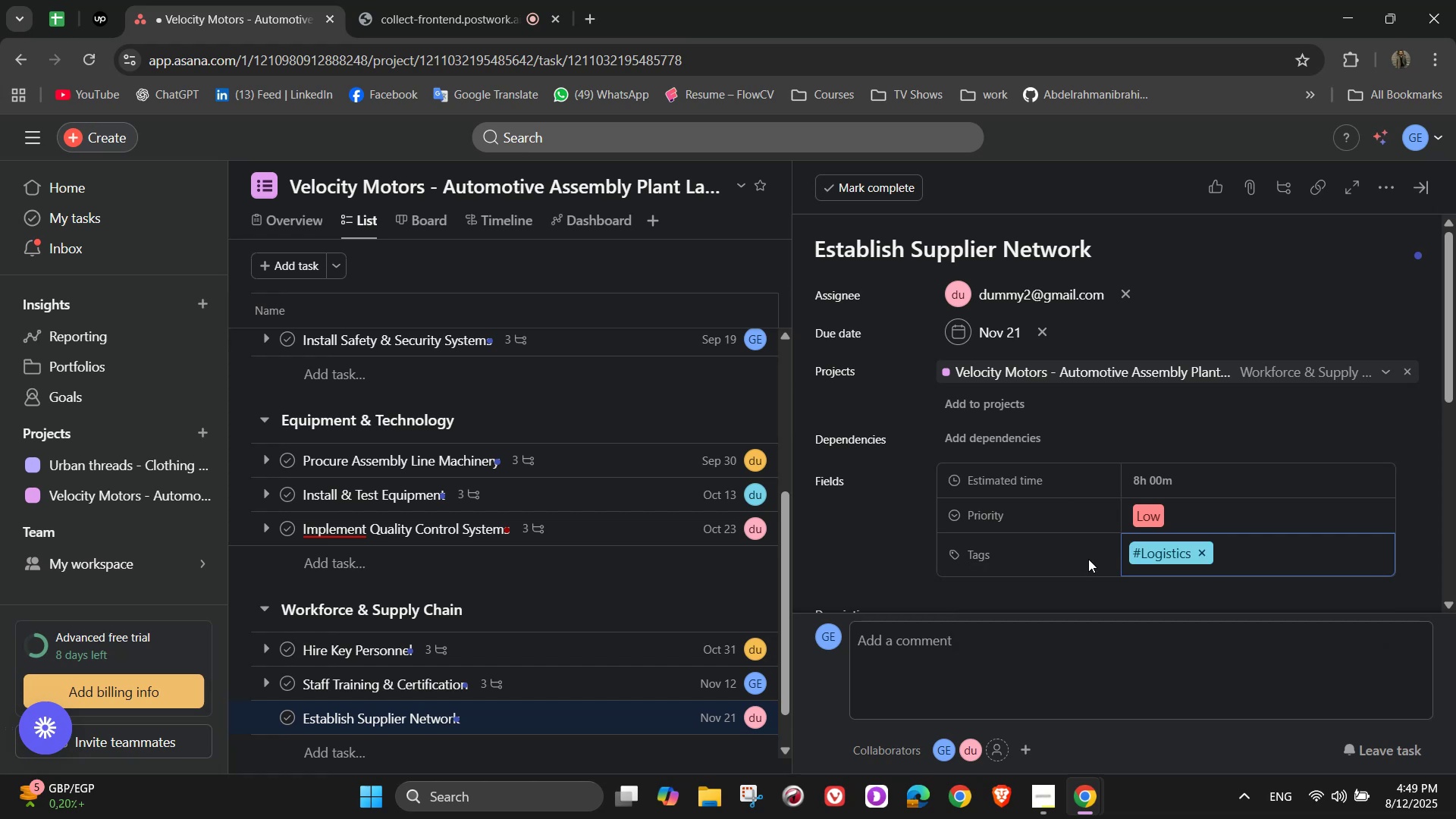 
type(pr)
 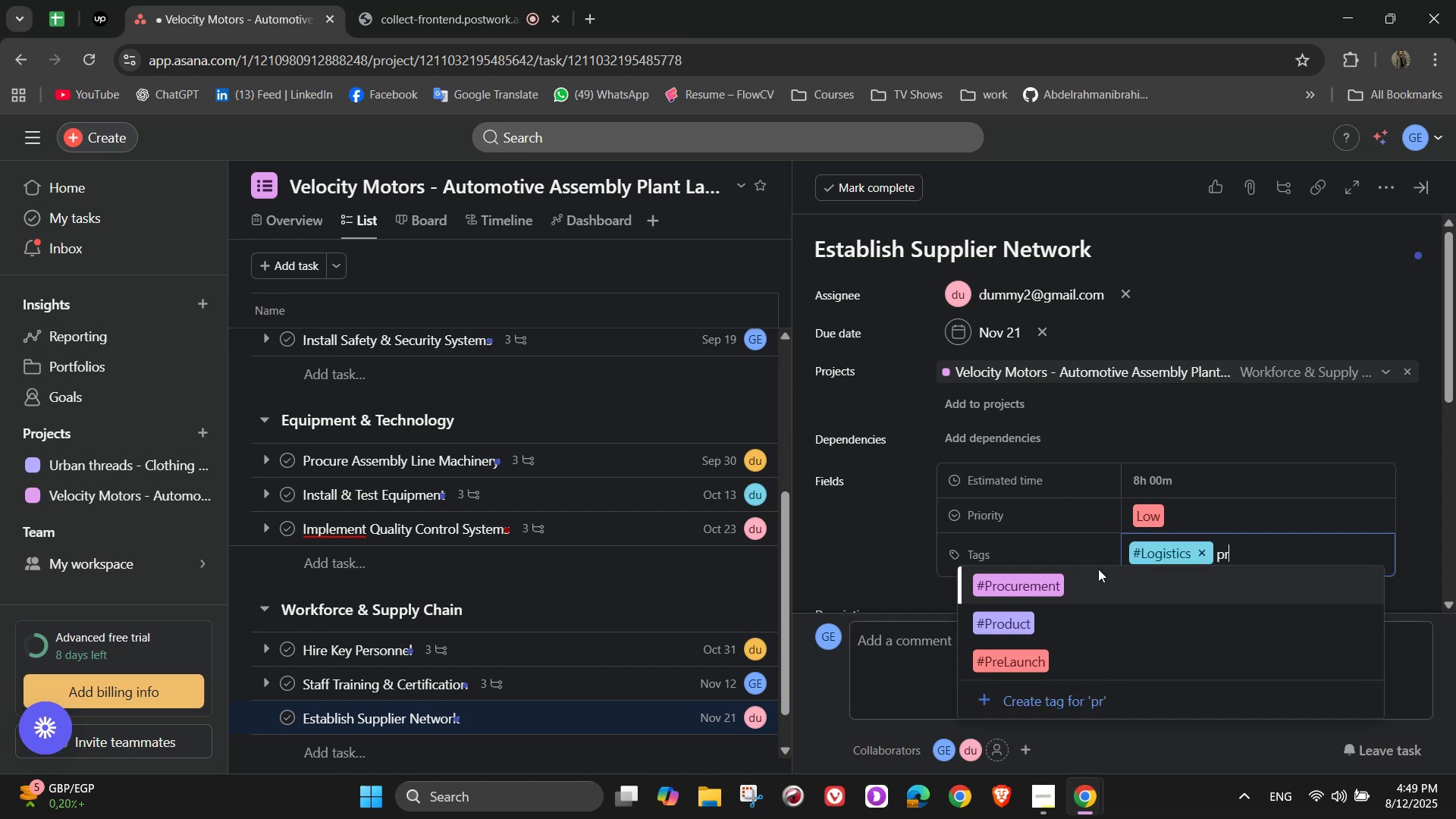 
left_click([1094, 581])
 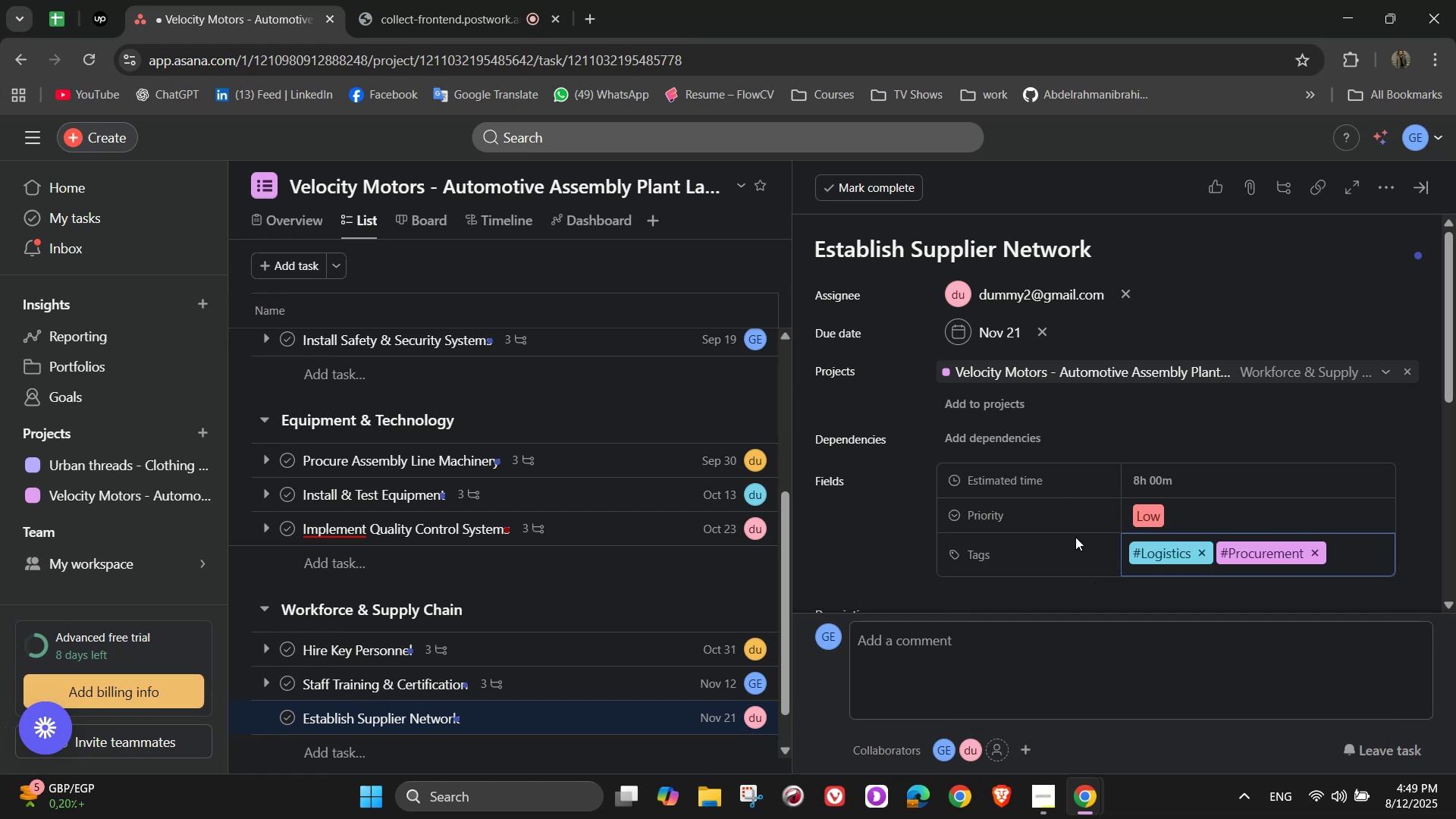 
scroll: coordinate [1087, 494], scroll_direction: down, amount: 2.0
 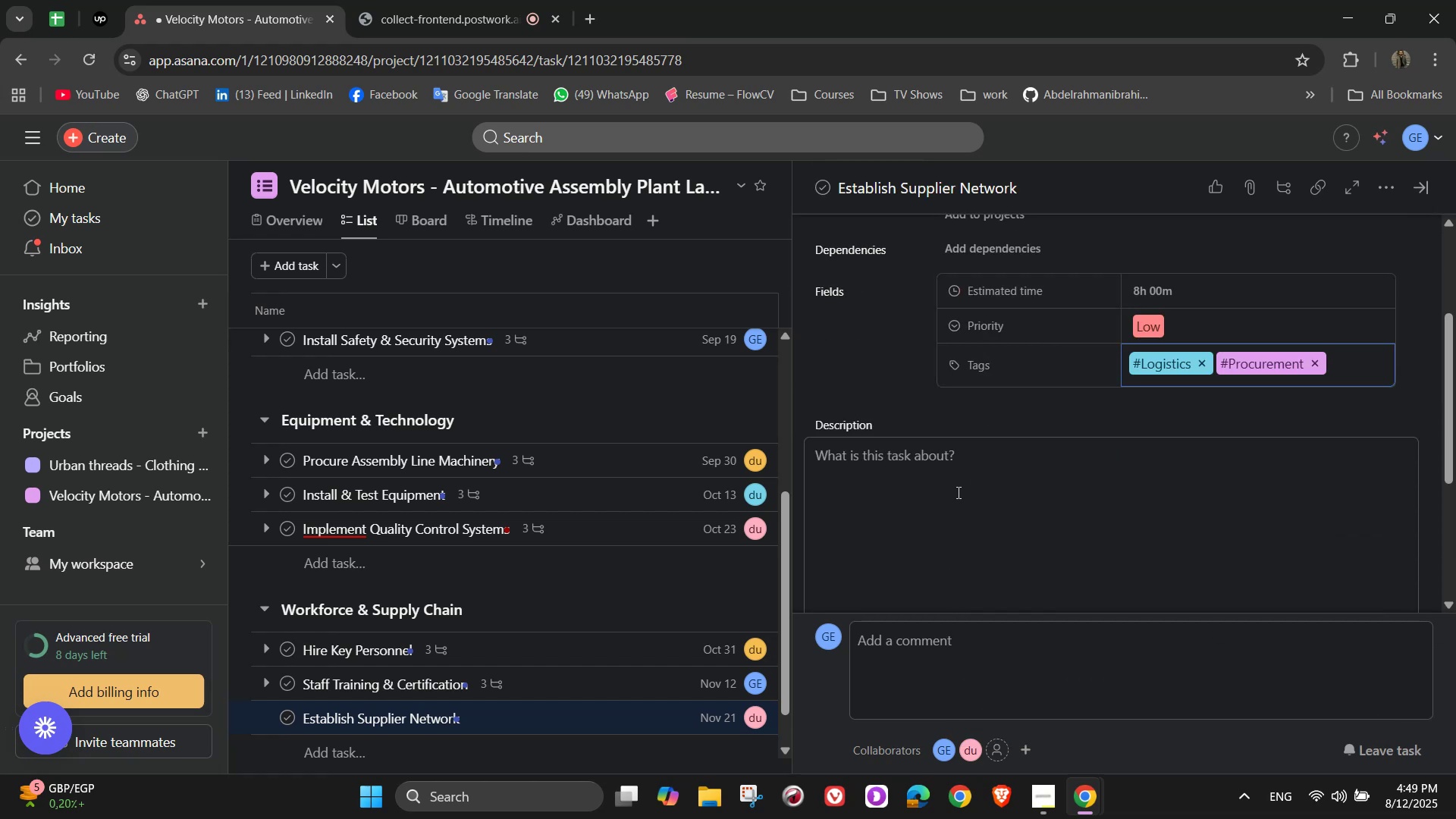 
left_click([955, 489])
 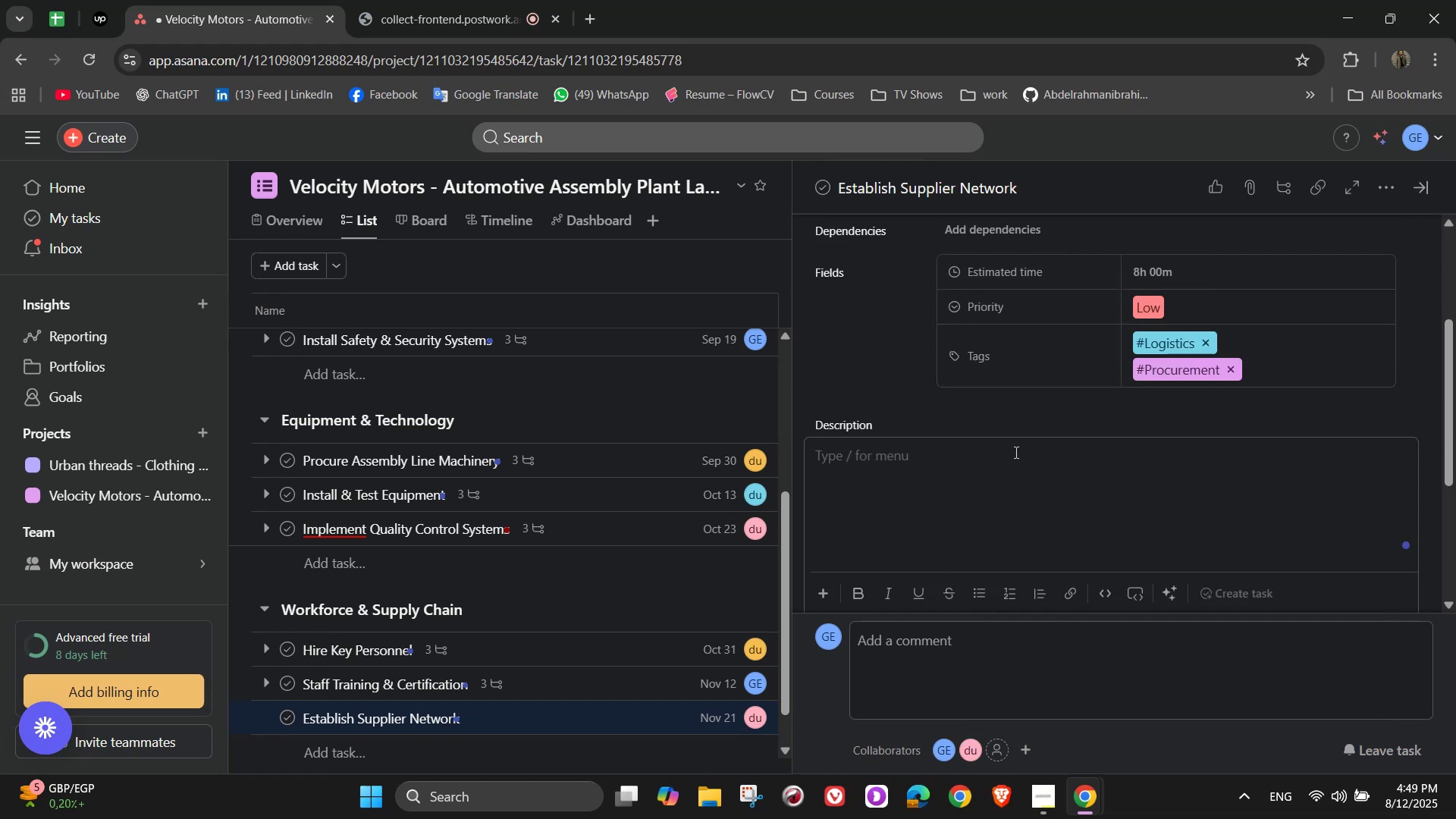 
type(Secure )
 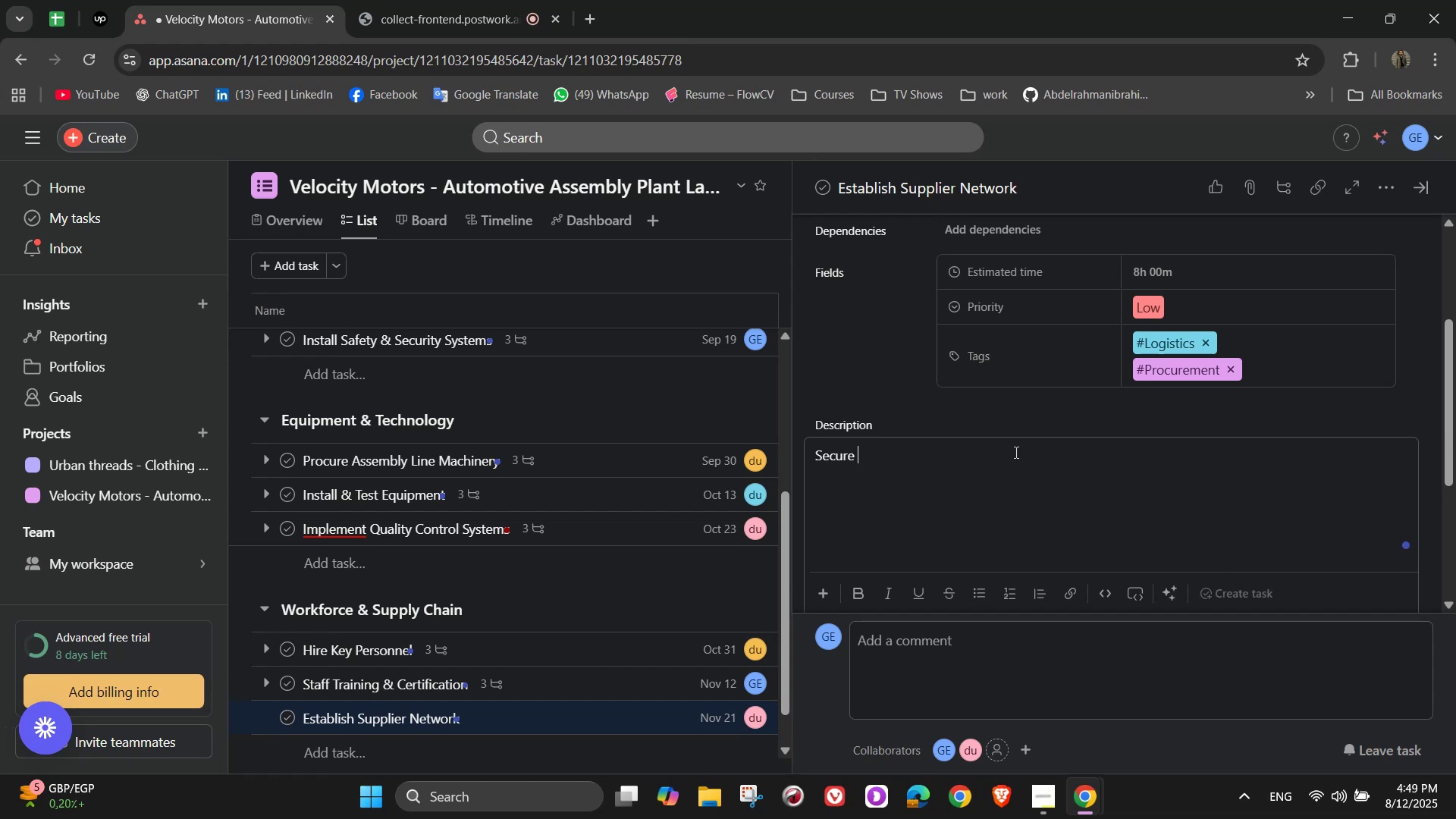 
type(a stable flow of )
 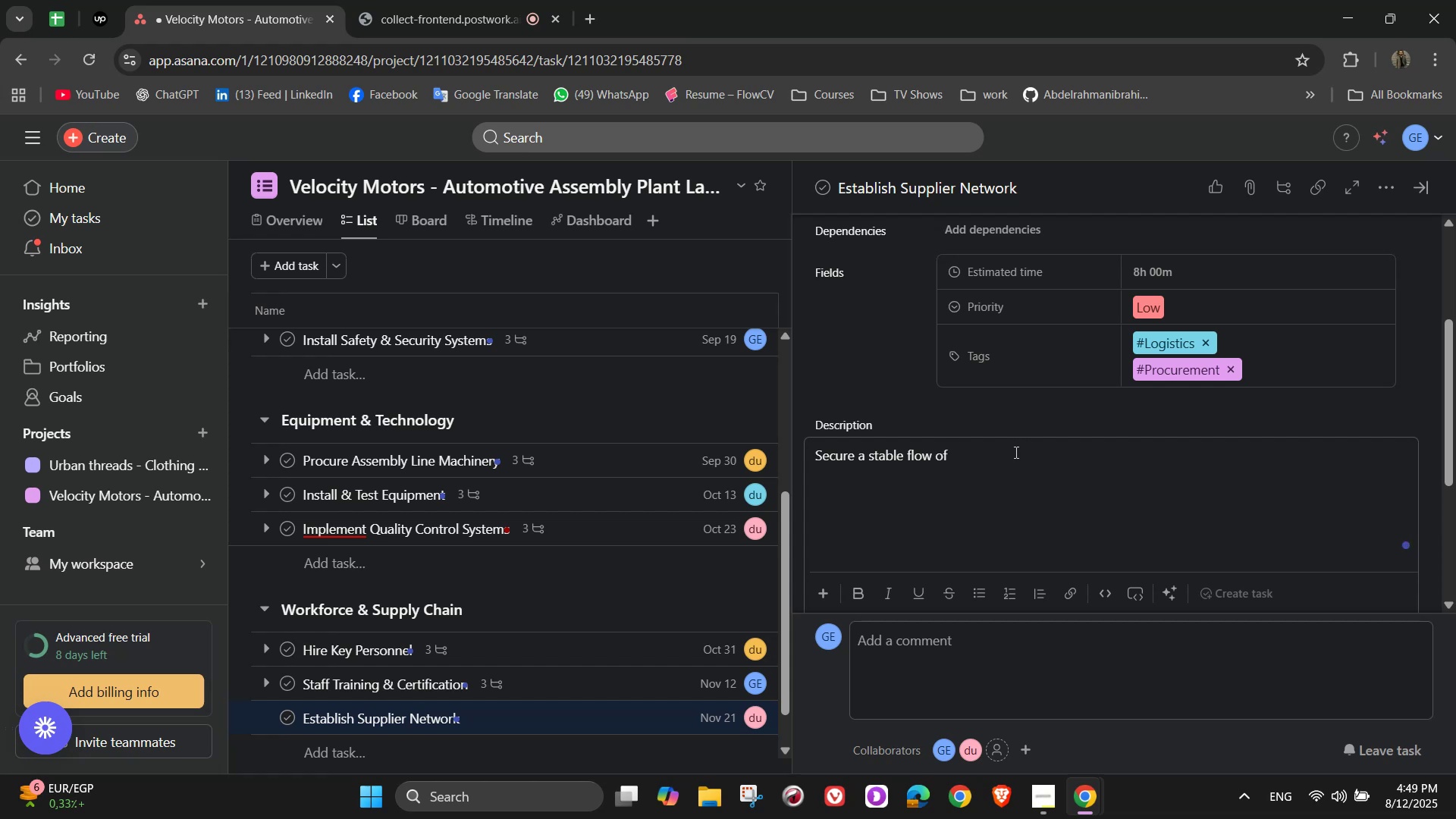 
wait(5.5)
 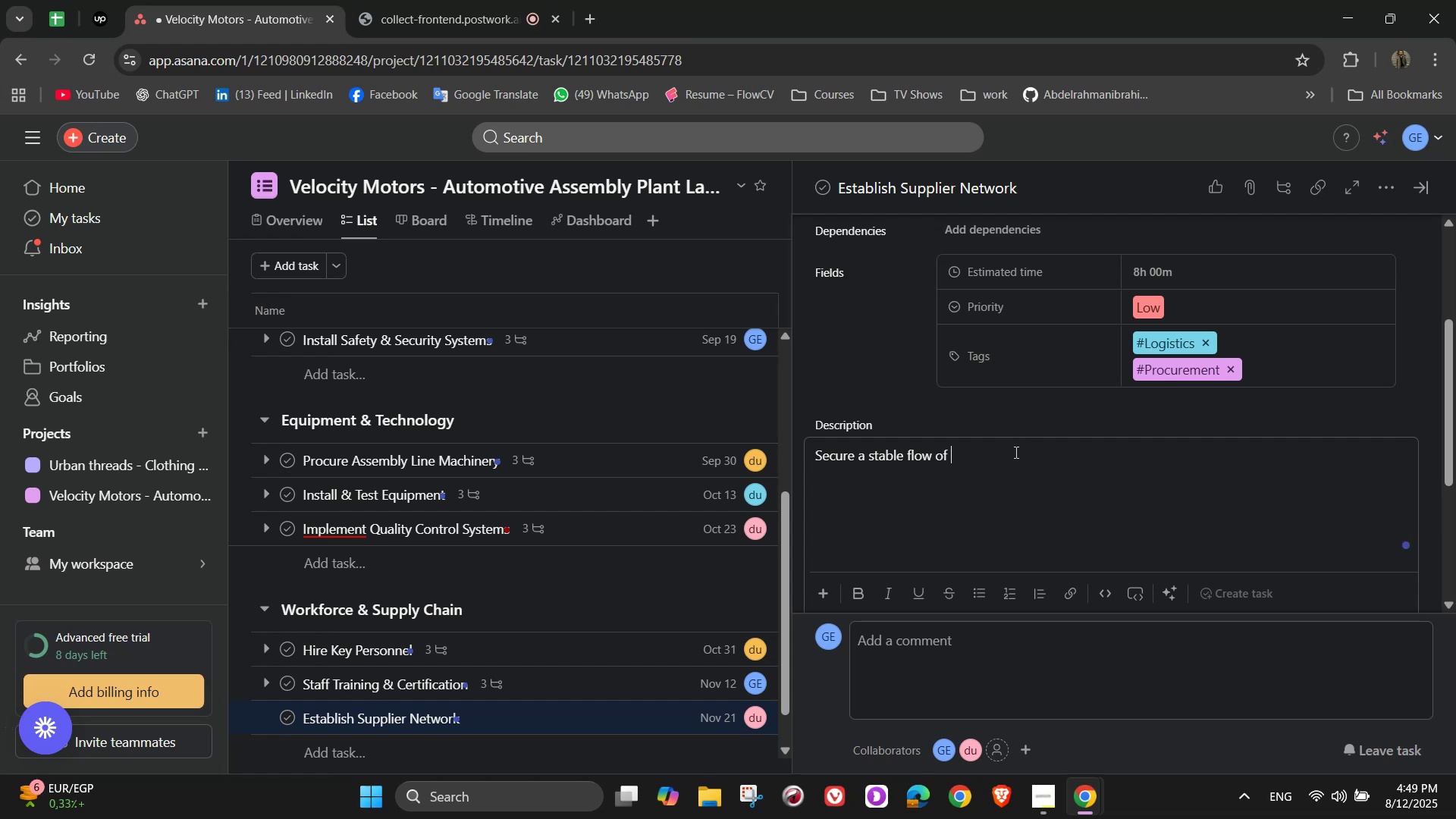 
type(raw materials )
 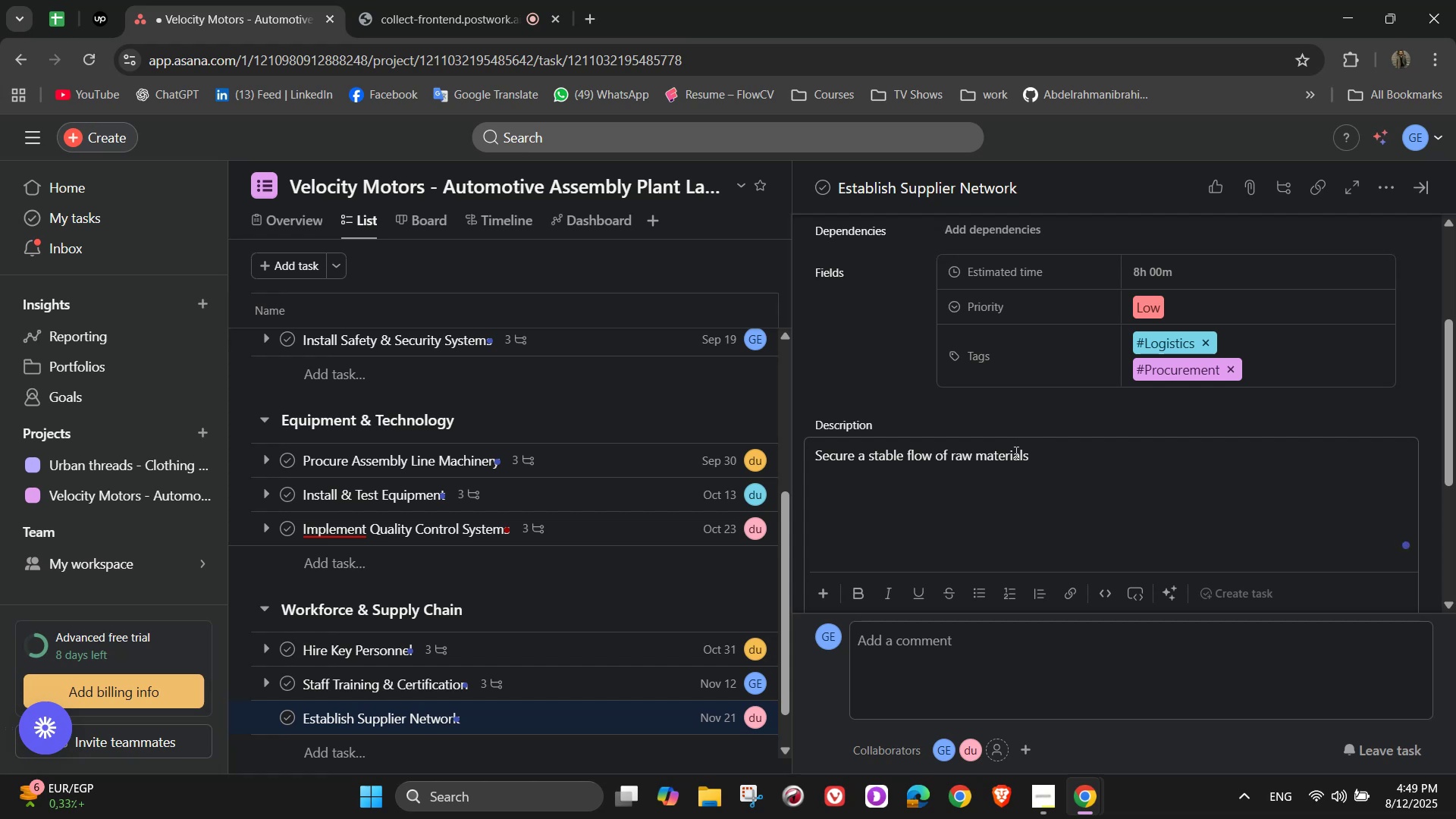 
type(and )
 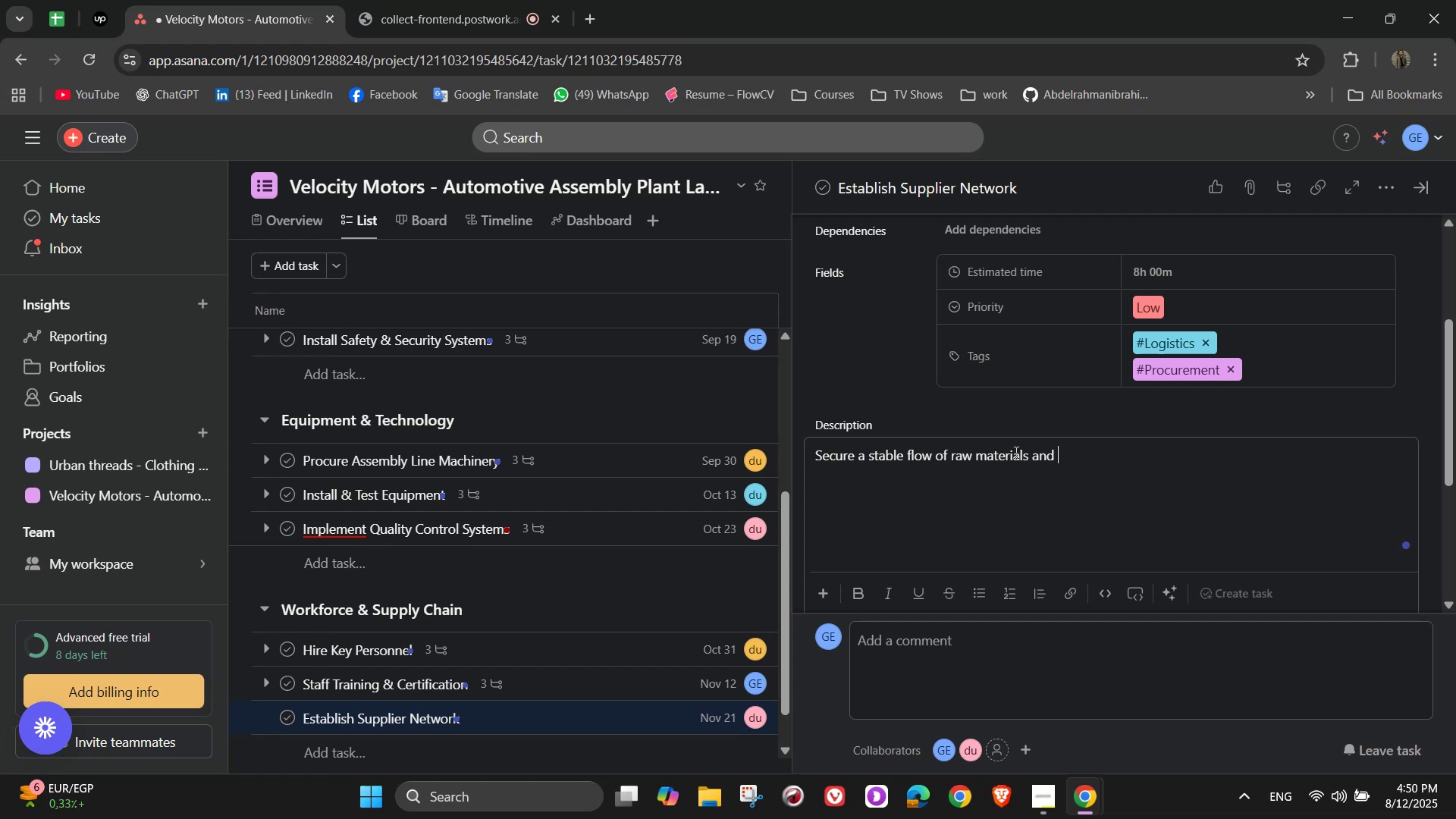 
type(components)
 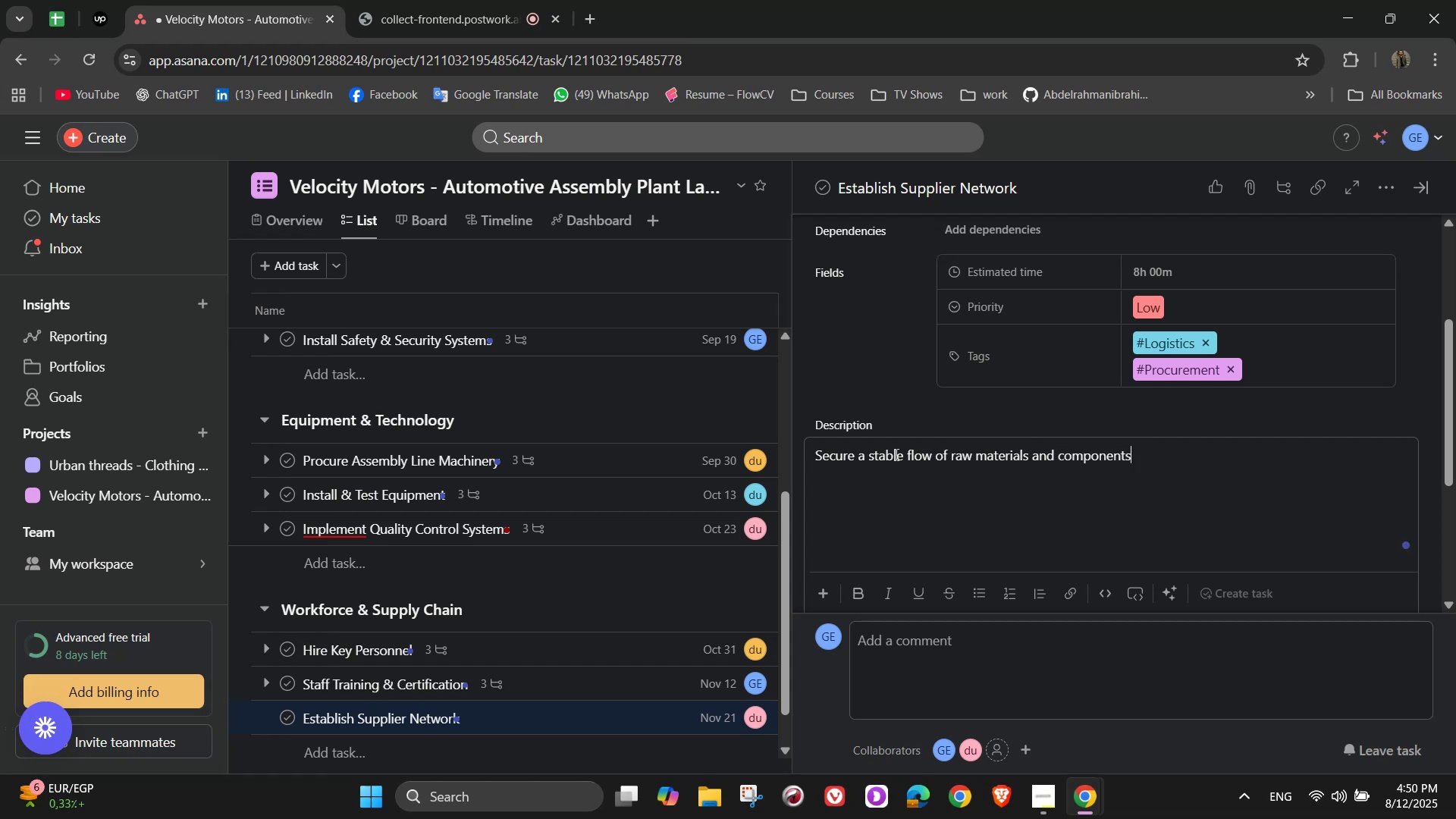 
wait(7.69)
 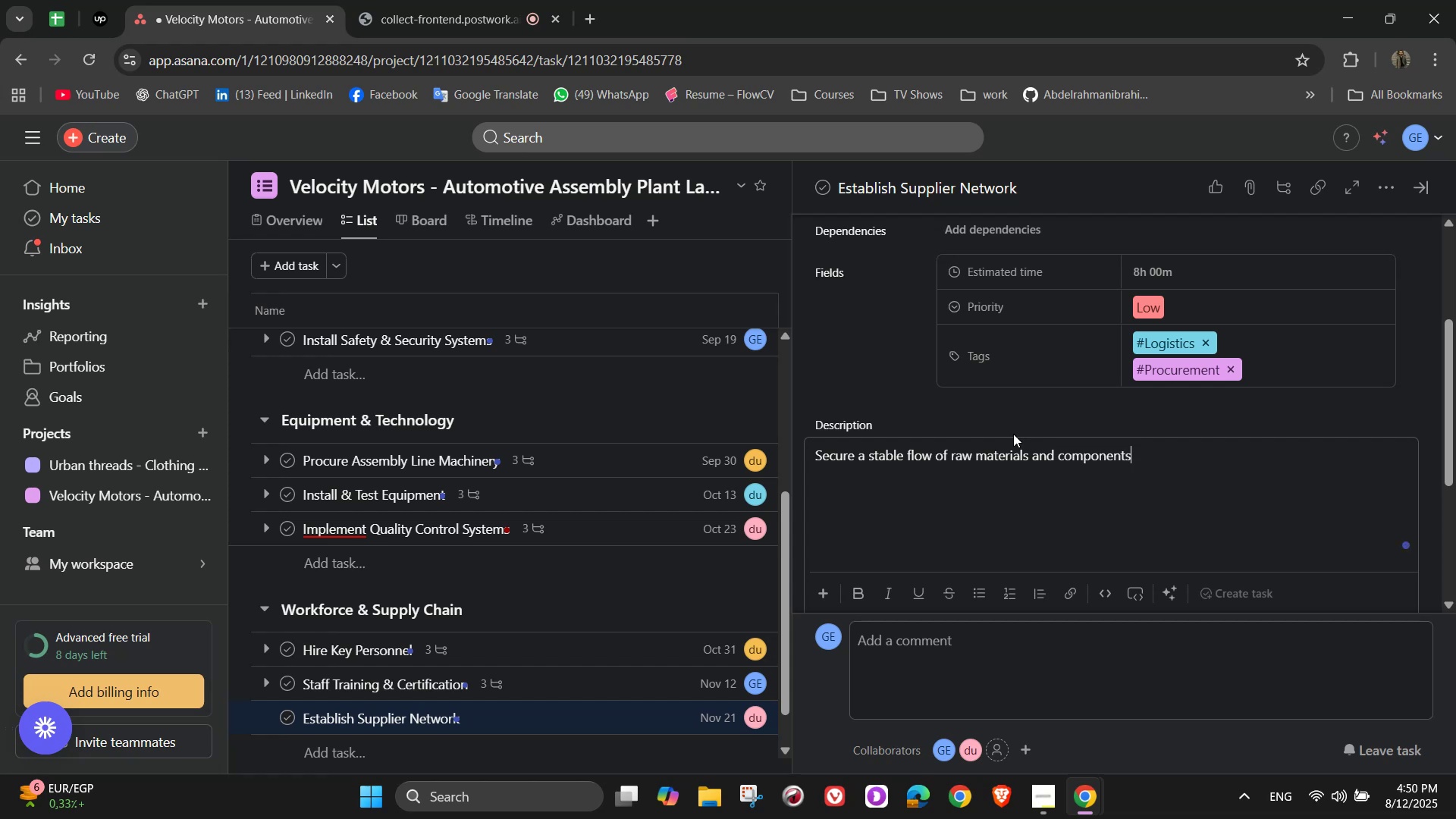 
scroll: coordinate [904, 384], scroll_direction: down, amount: 3.0
 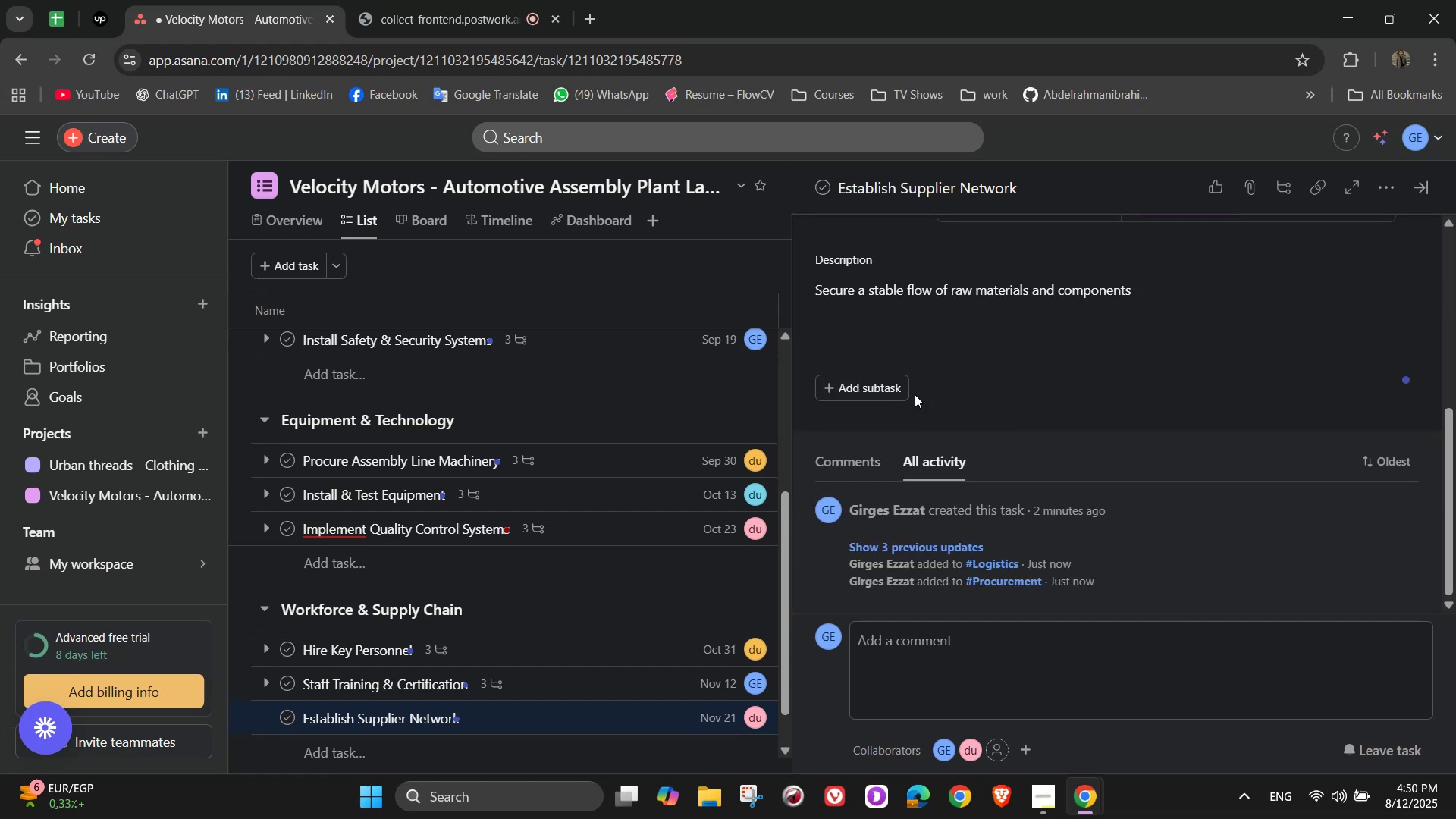 
double_click([889, 388])
 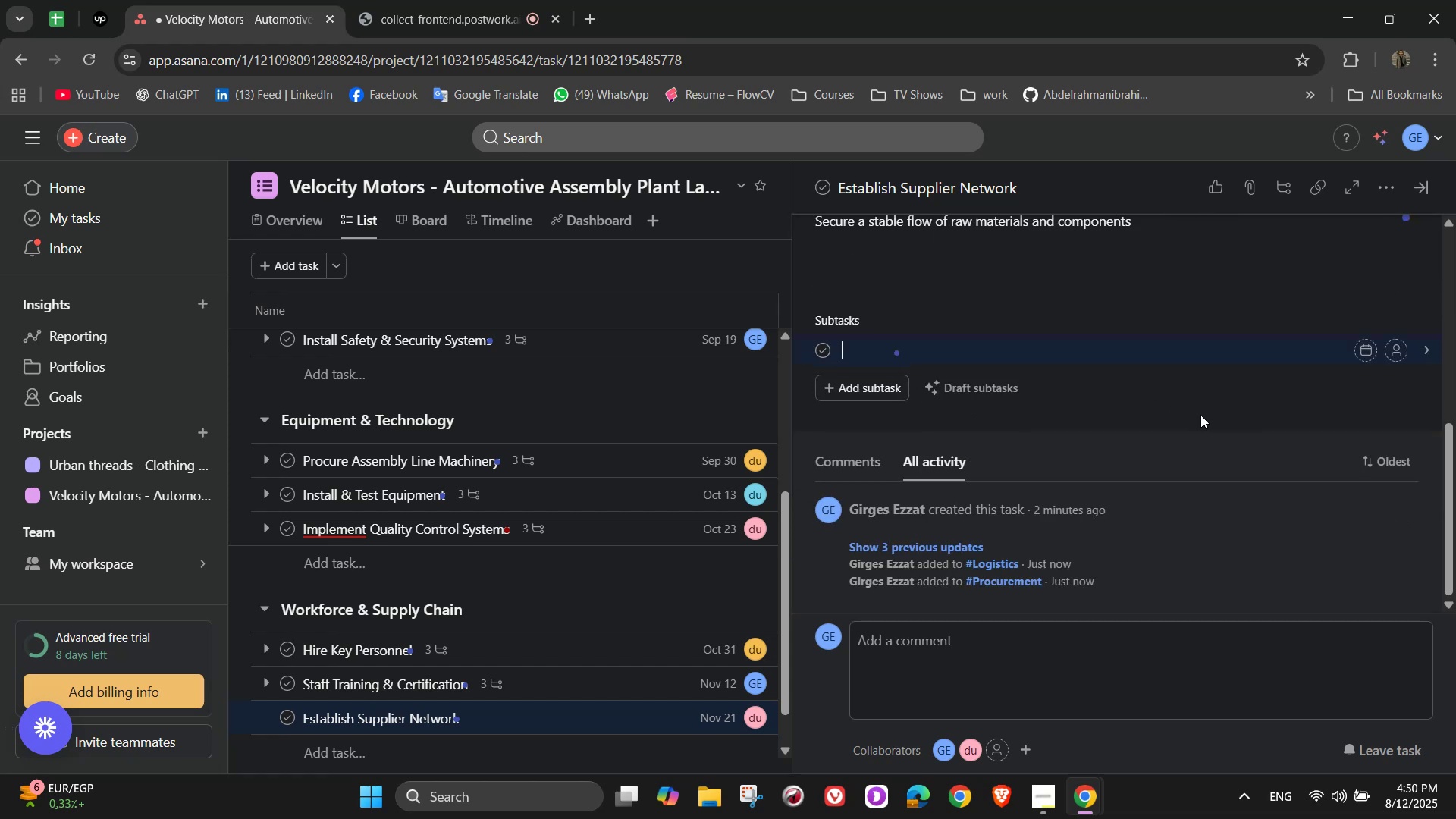 
type(Part)
 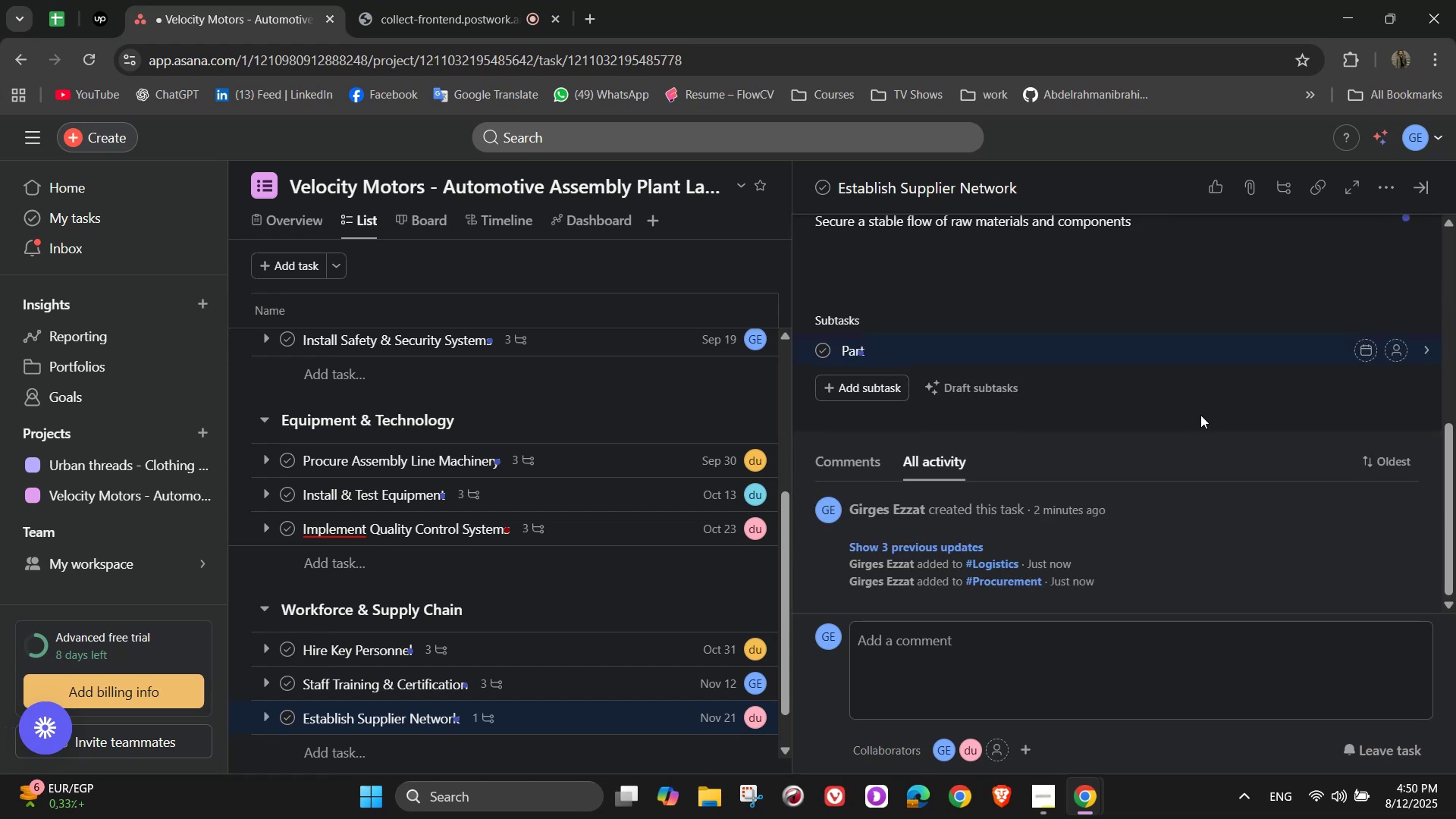 
type(ner )
 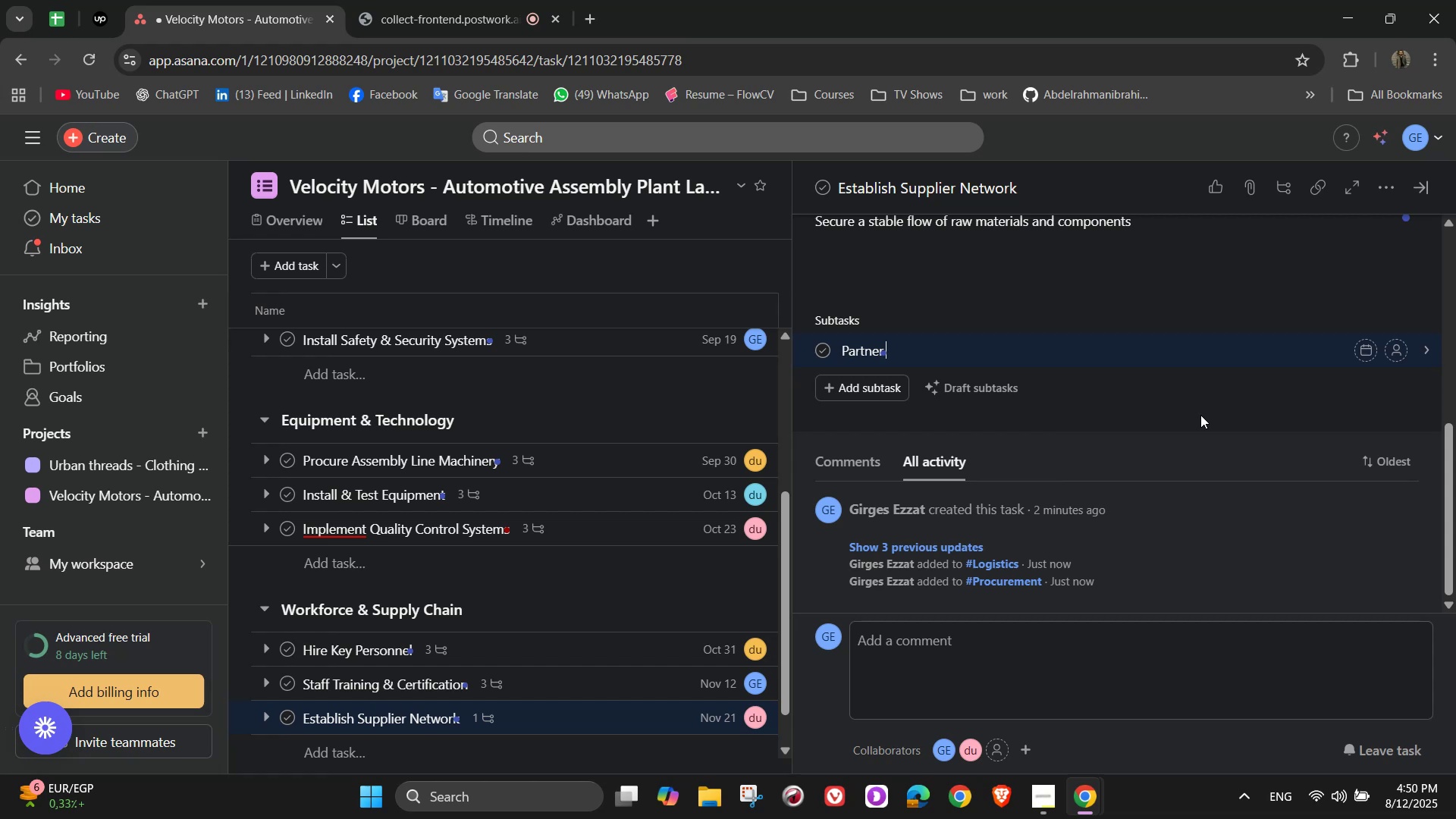 
type( with automotive)
 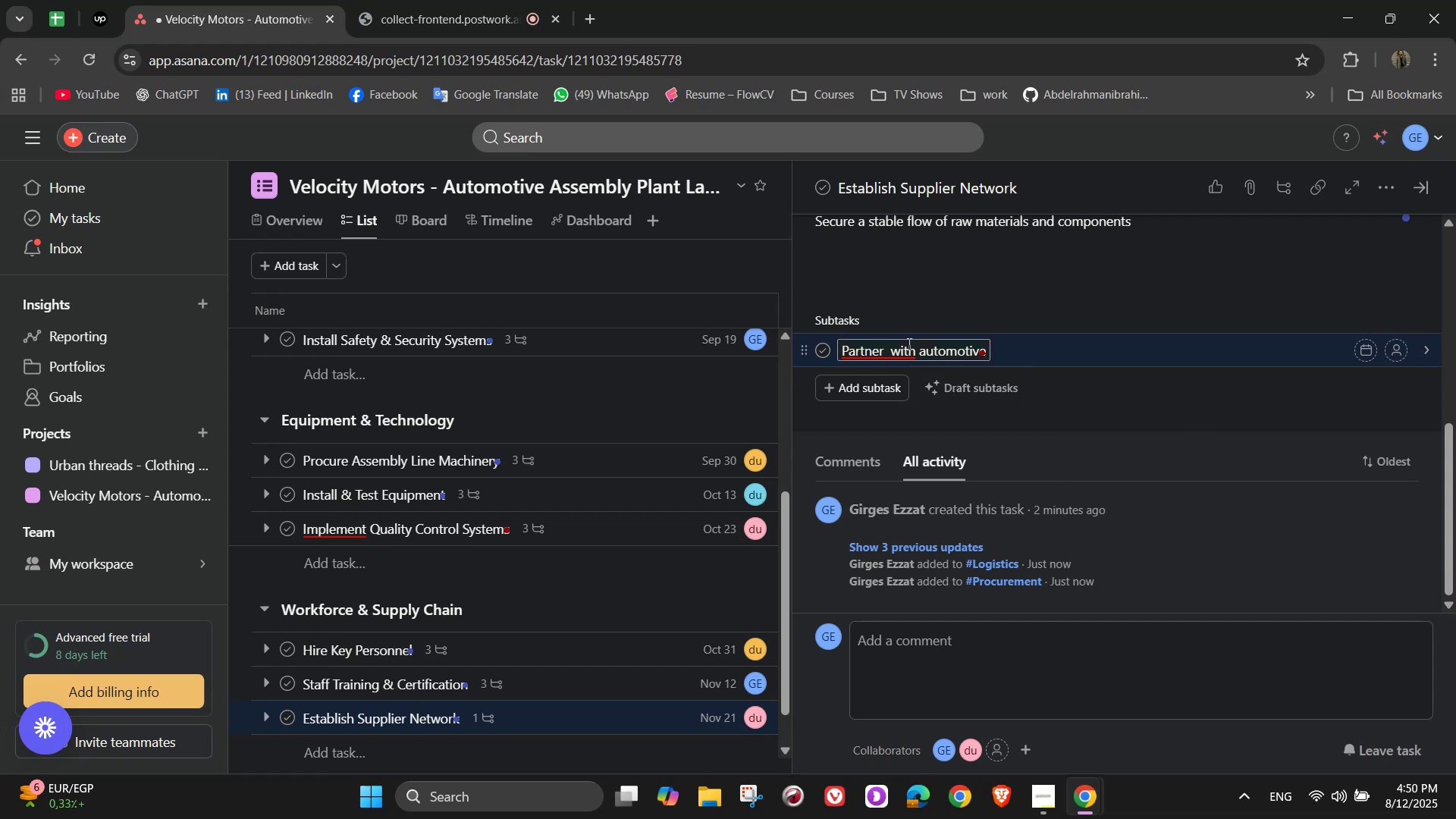 
left_click([893, 347])
 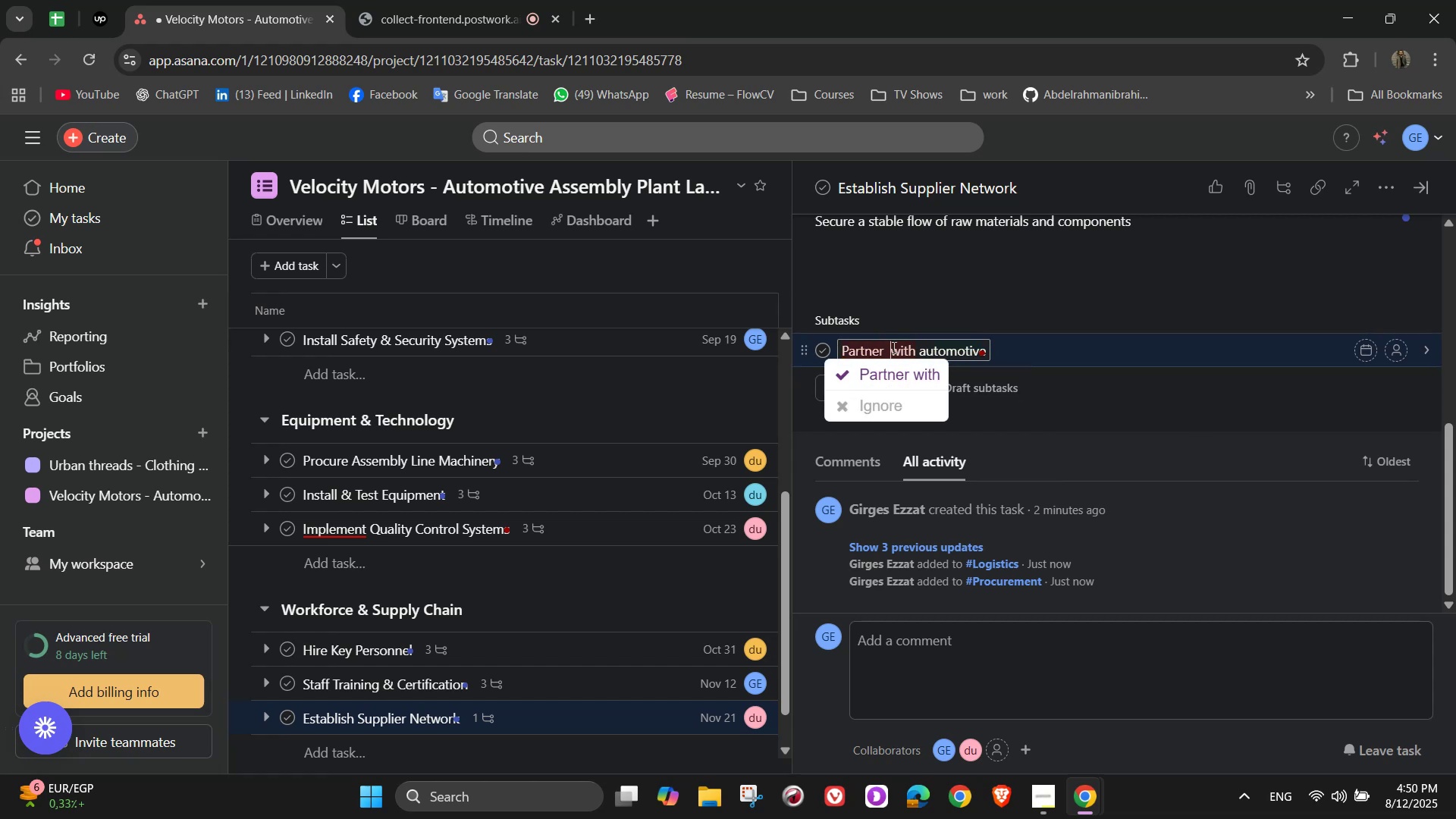 
key(Backspace)
 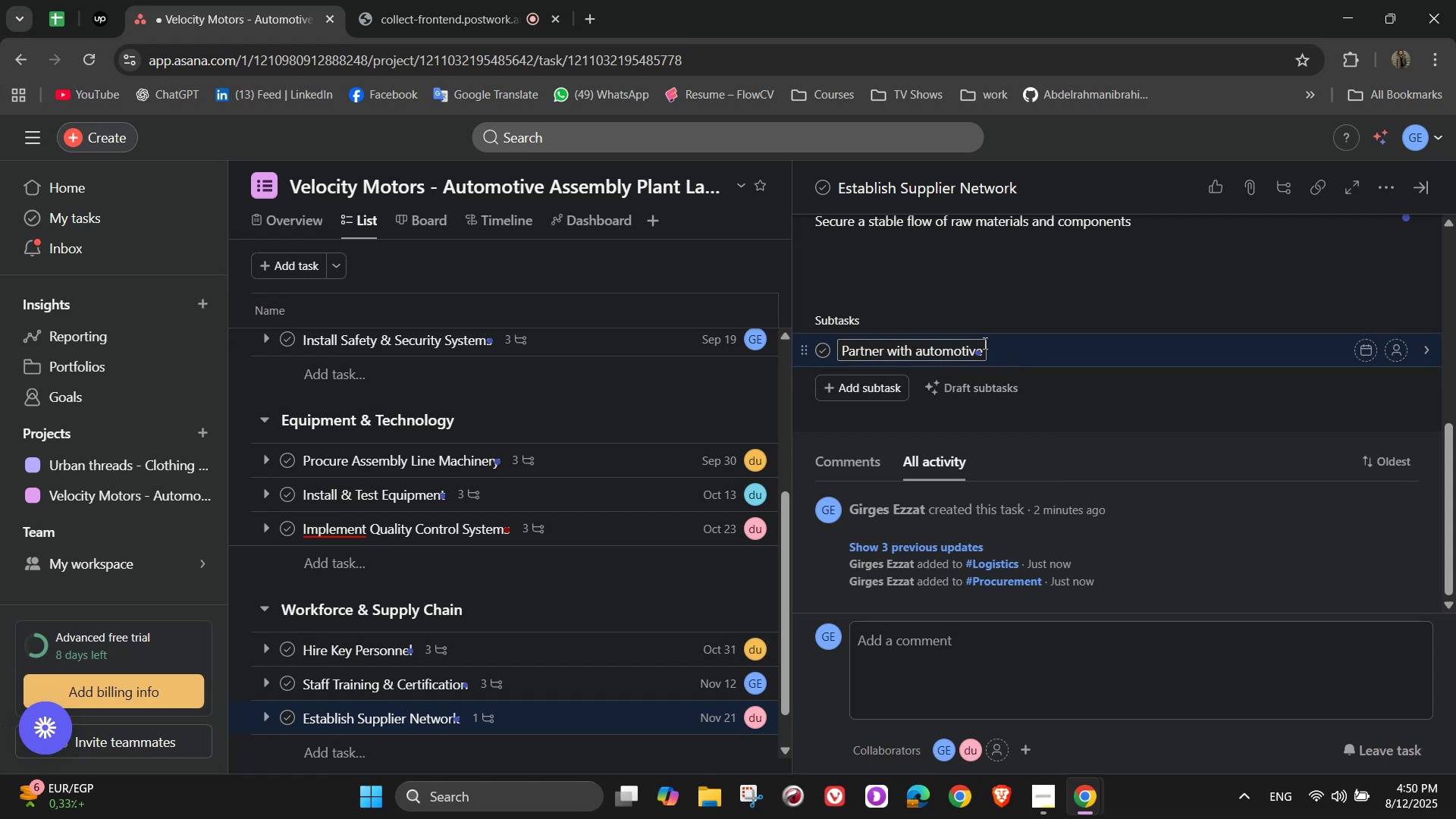 
left_click([984, 343])
 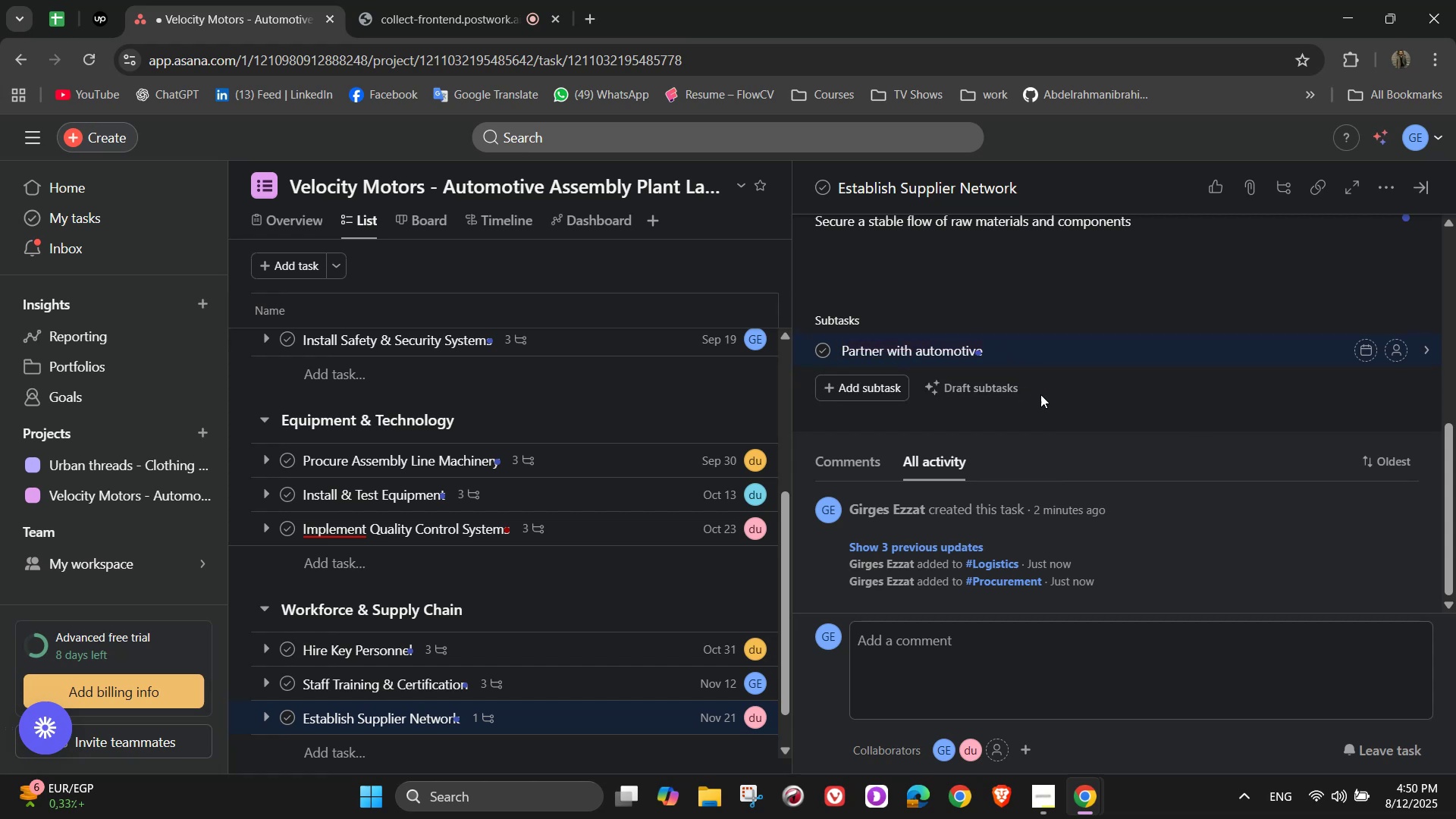 
type( Parts manufacturers)
 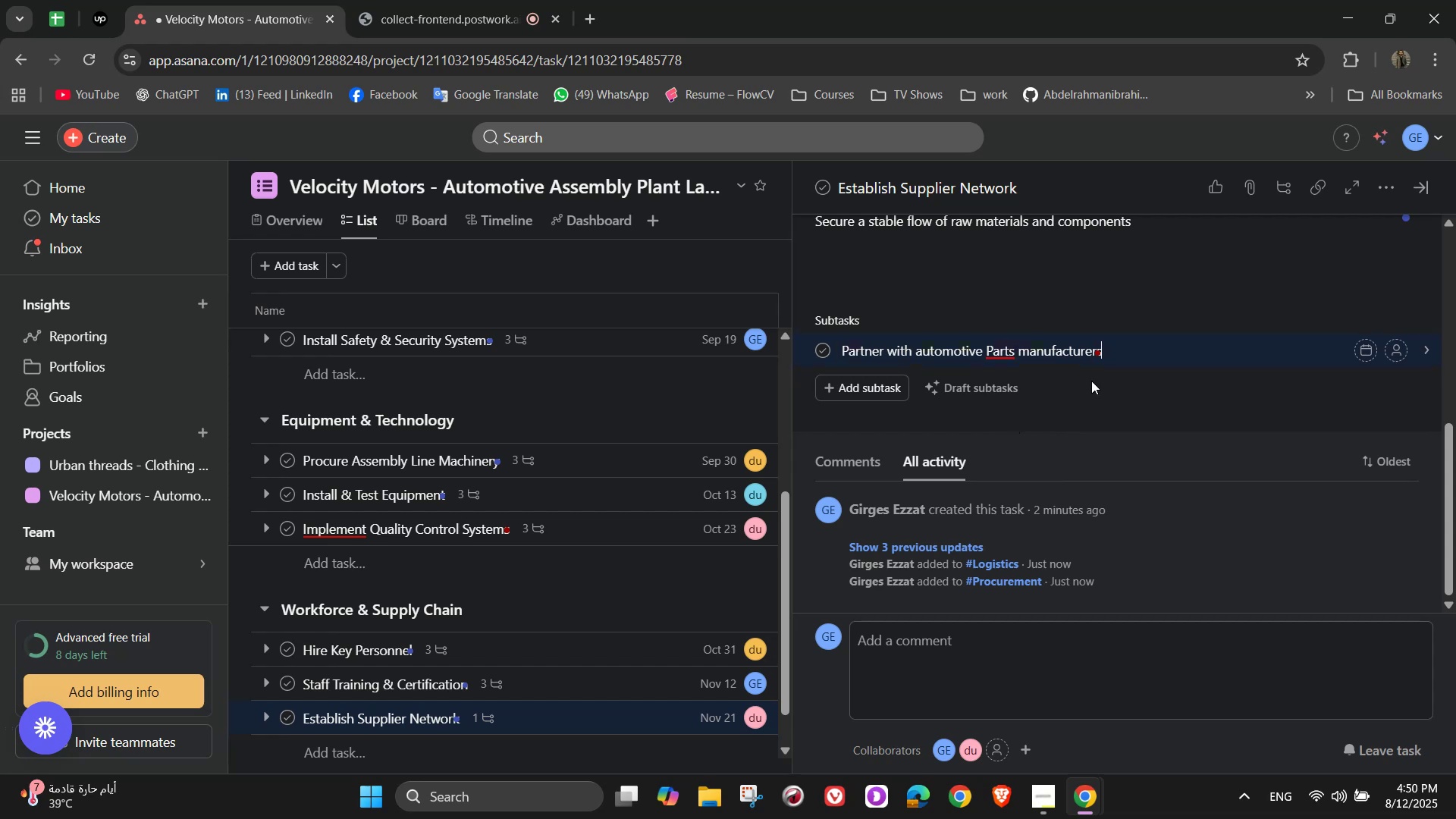 
wait(6.46)
 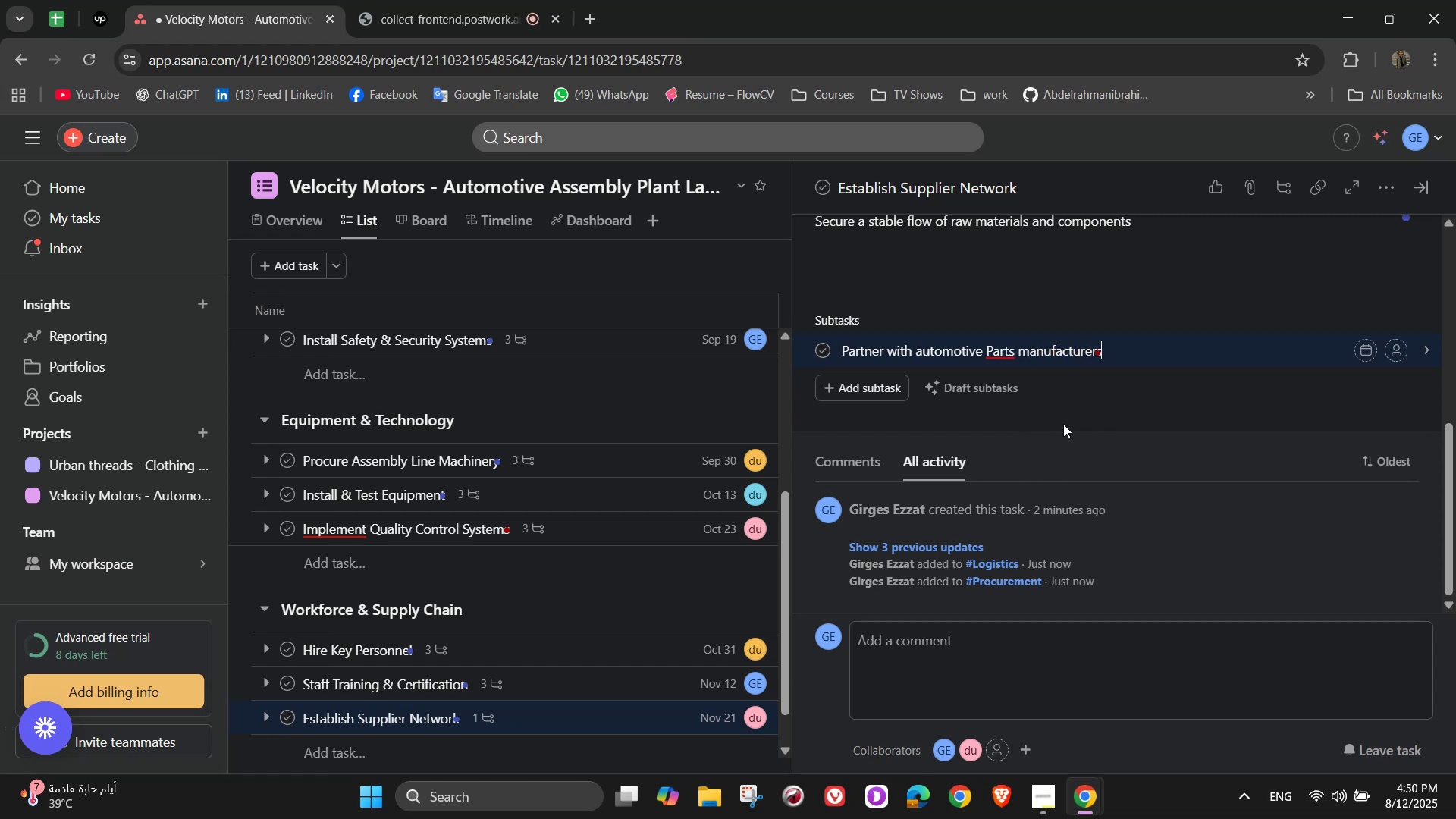 
left_click([1005, 361])
 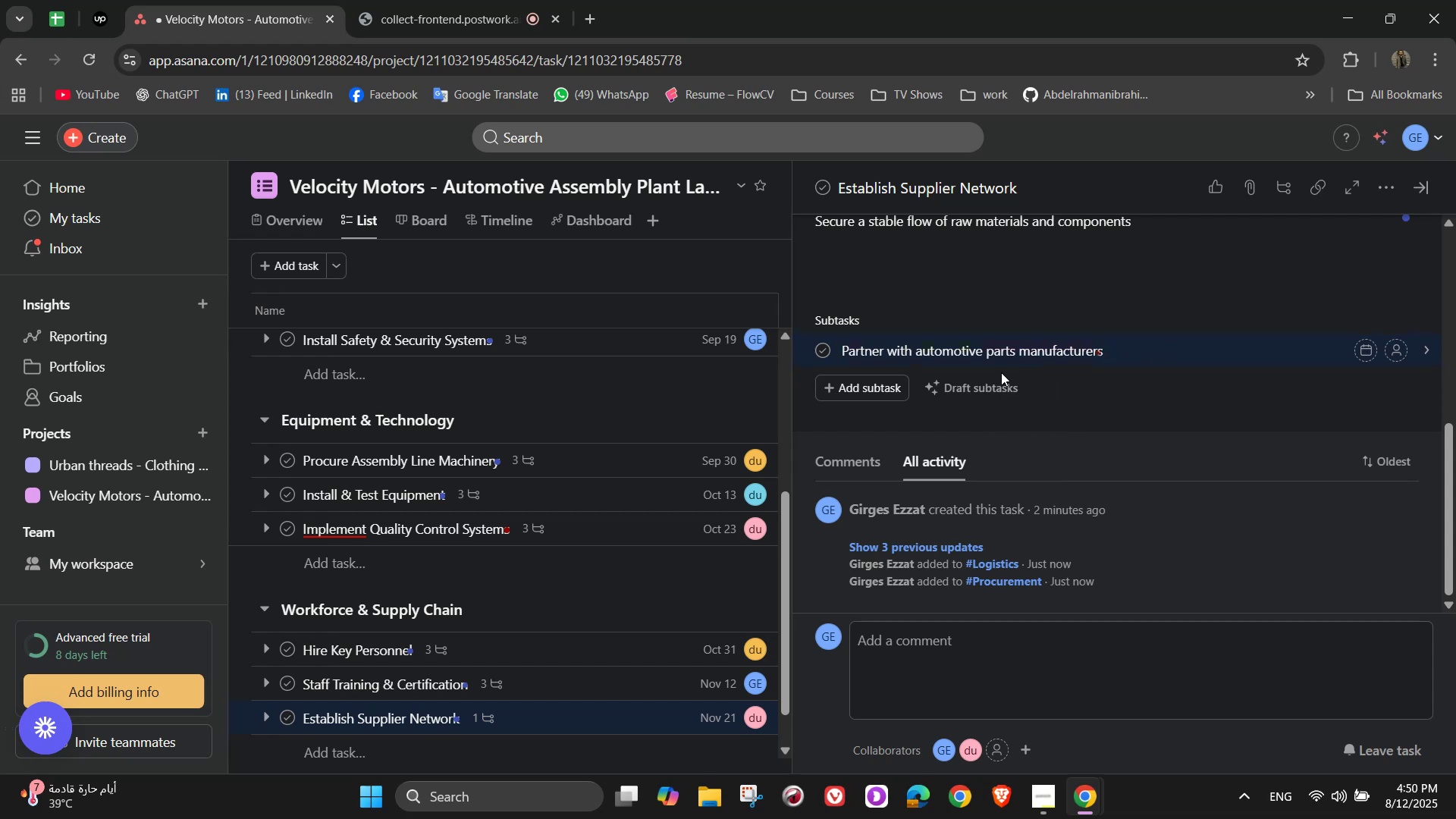 
left_click([841, 397])
 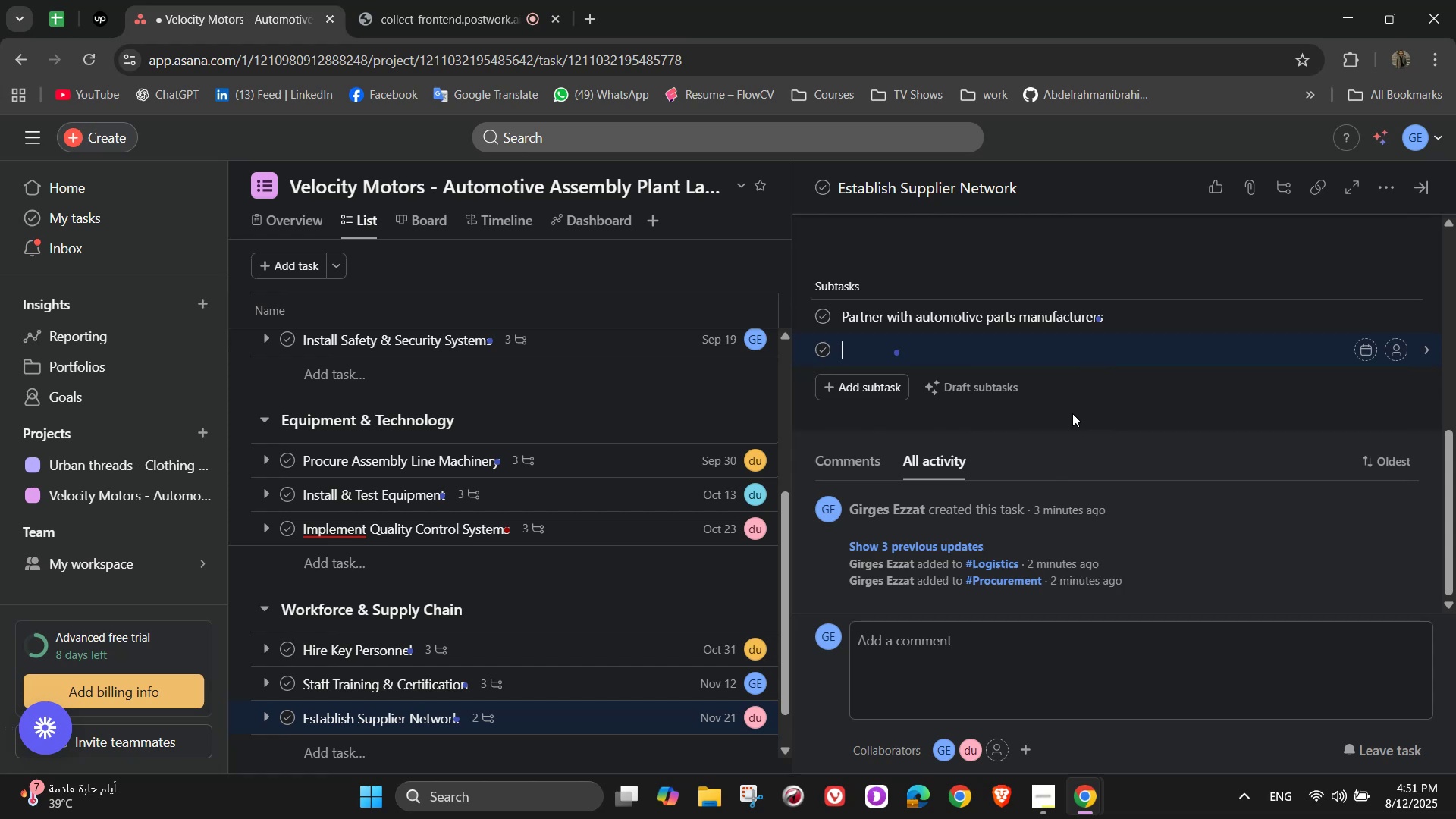 
wait(7.82)
 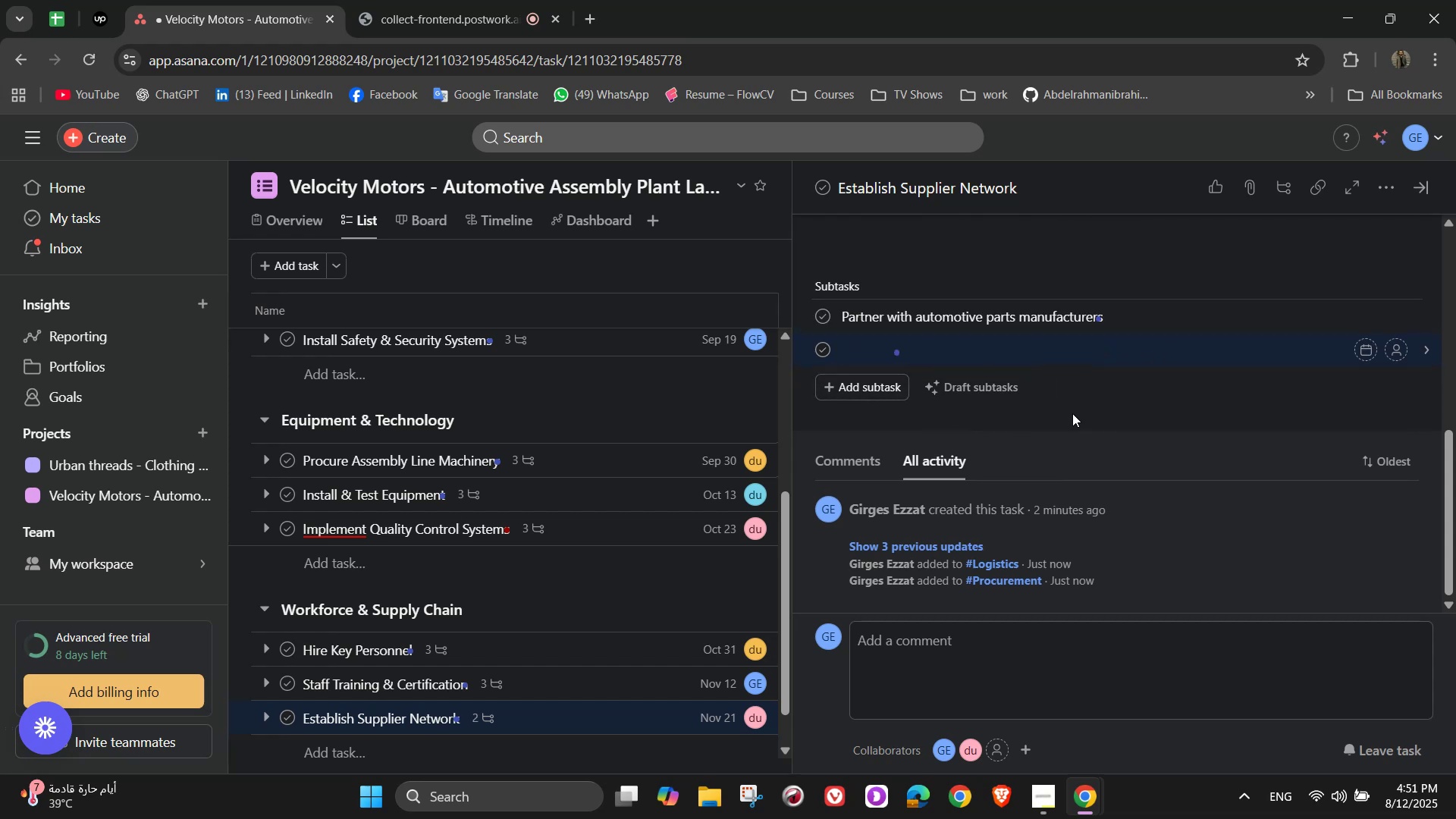 
type(Create just [NumLock][NumLock])
key(Backspace)
type(-in-time delivery)
 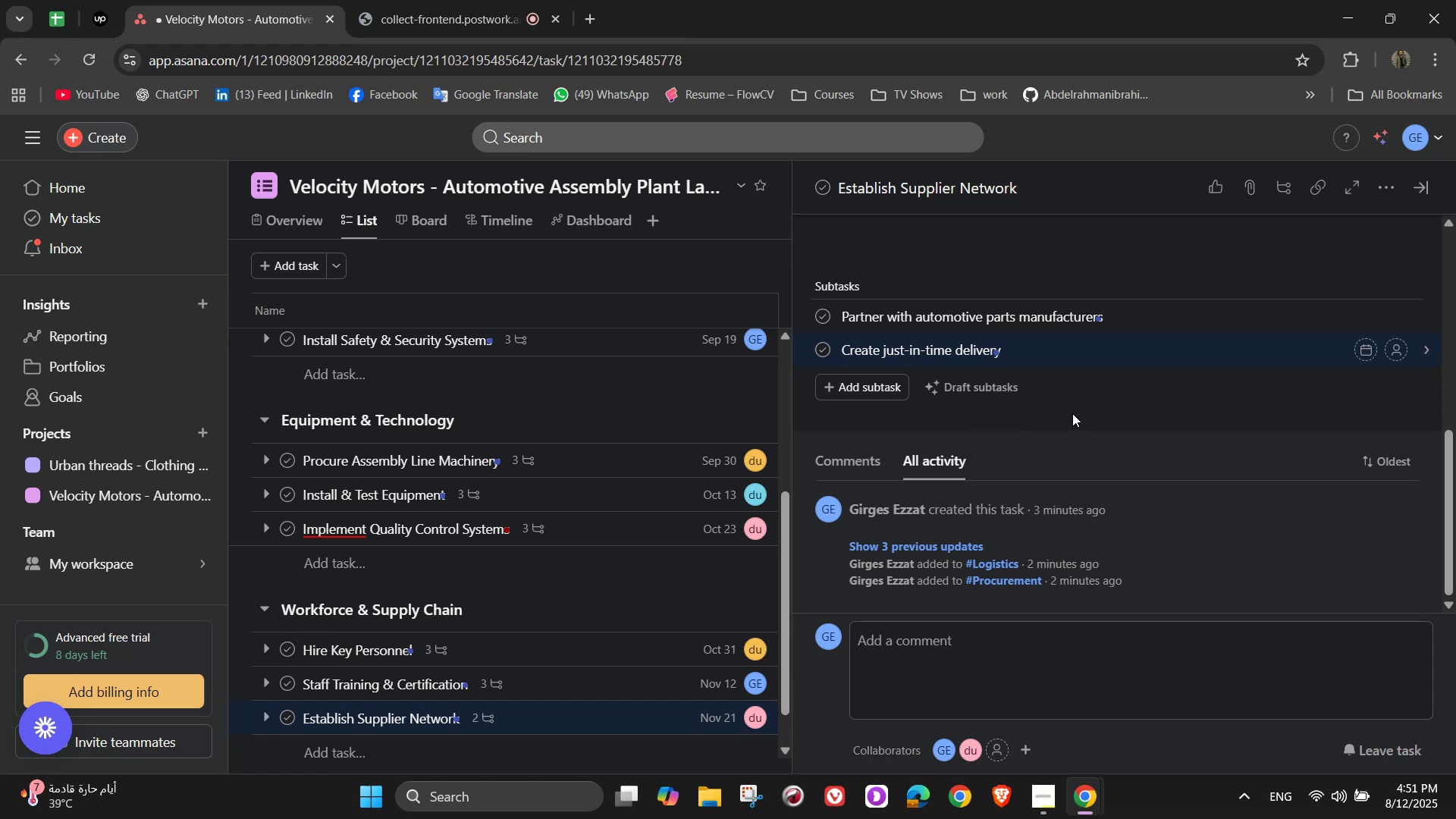 
type( schedules)
 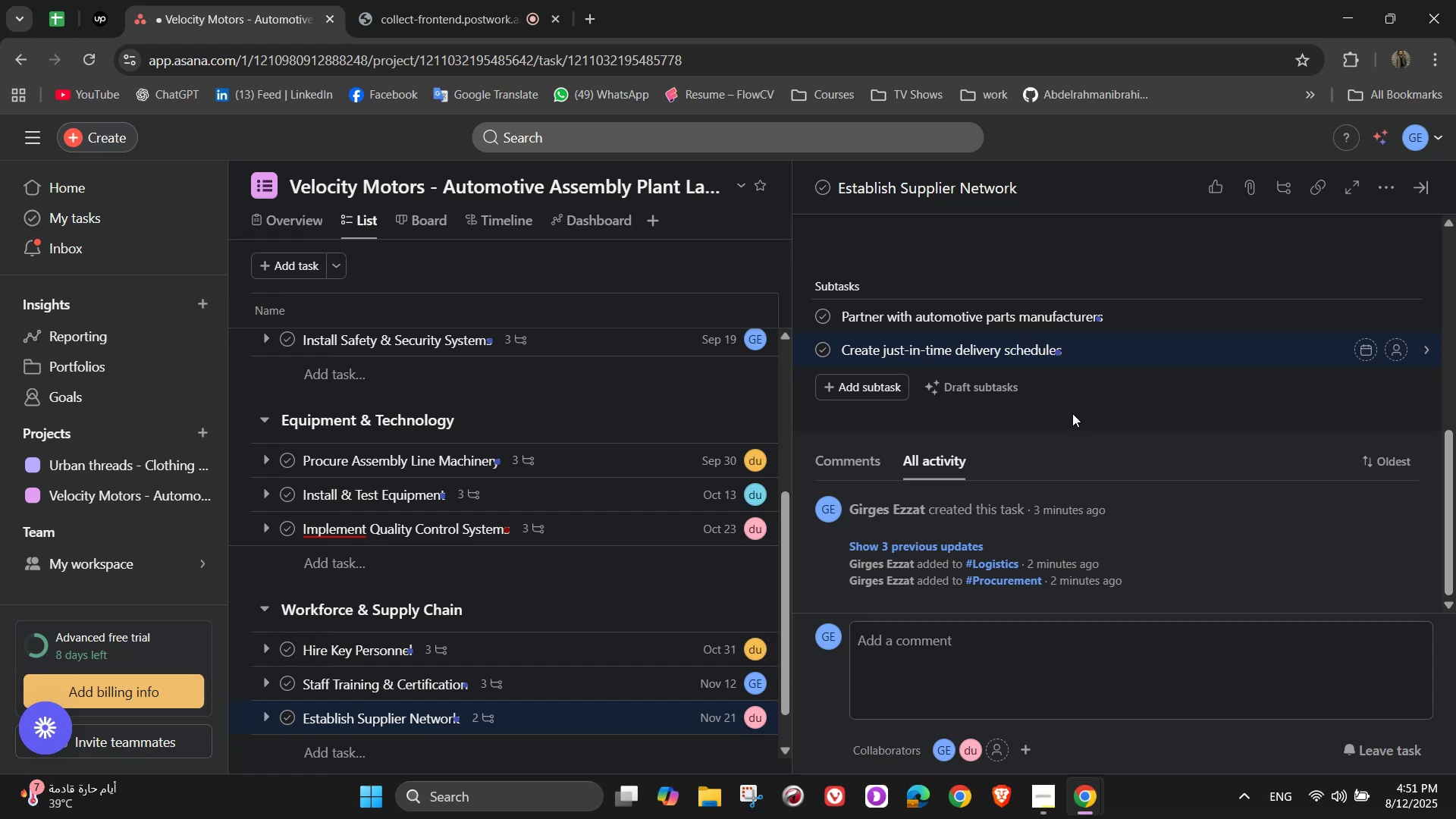 
wait(5.05)
 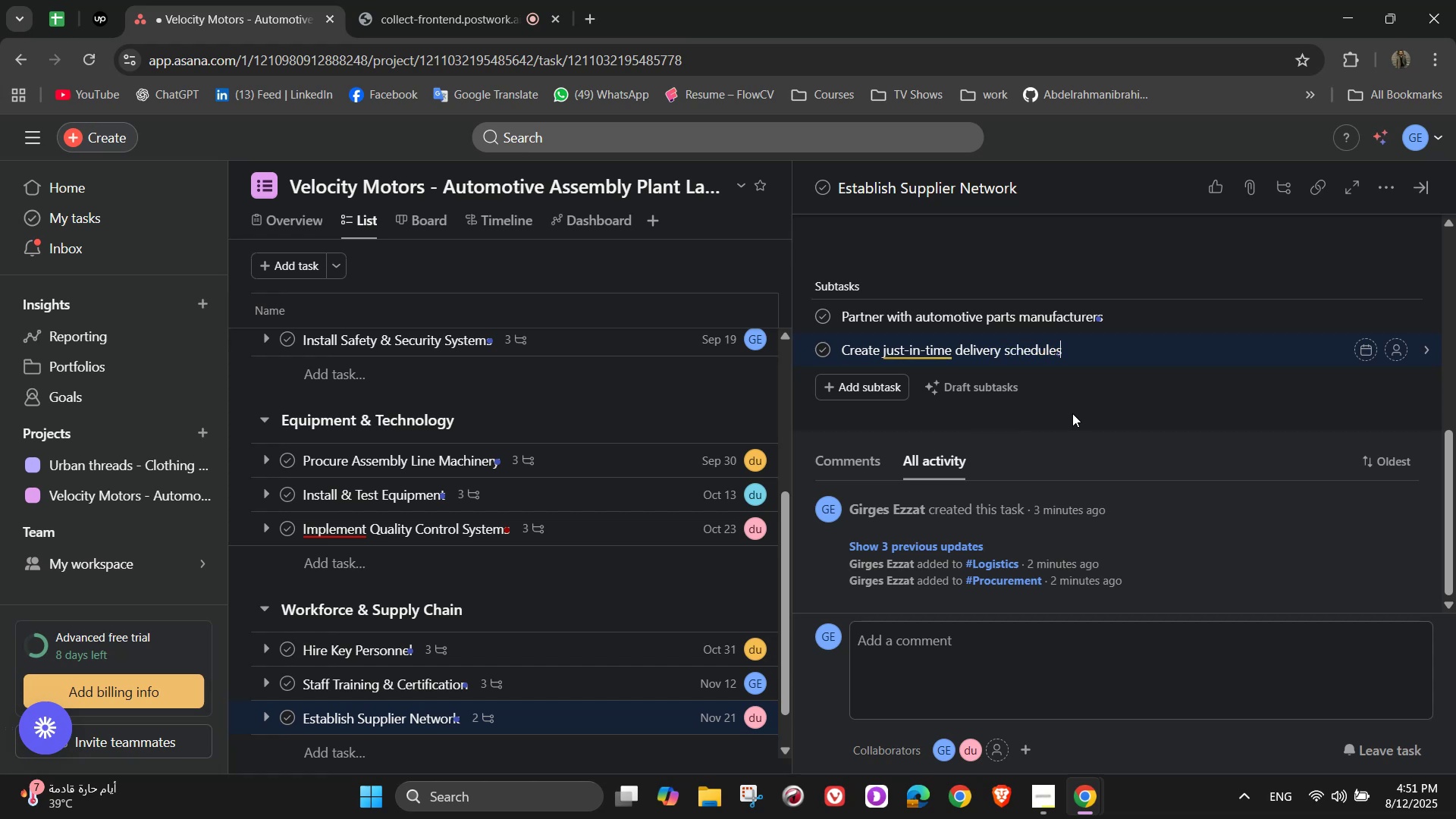 
key(Enter)
 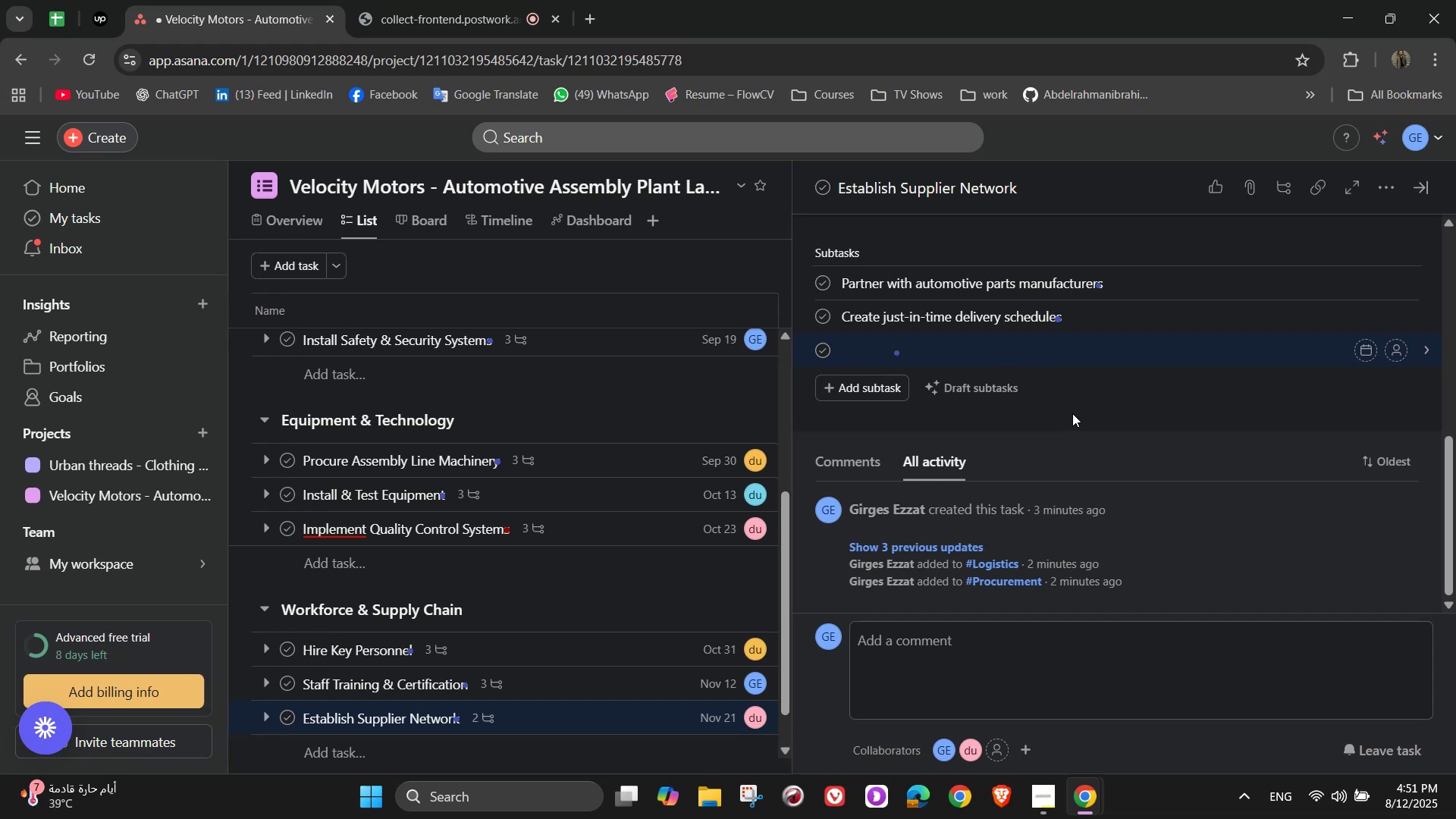 
type(Negotiate long-tern)
key(Backspace)
type(m contracts)
 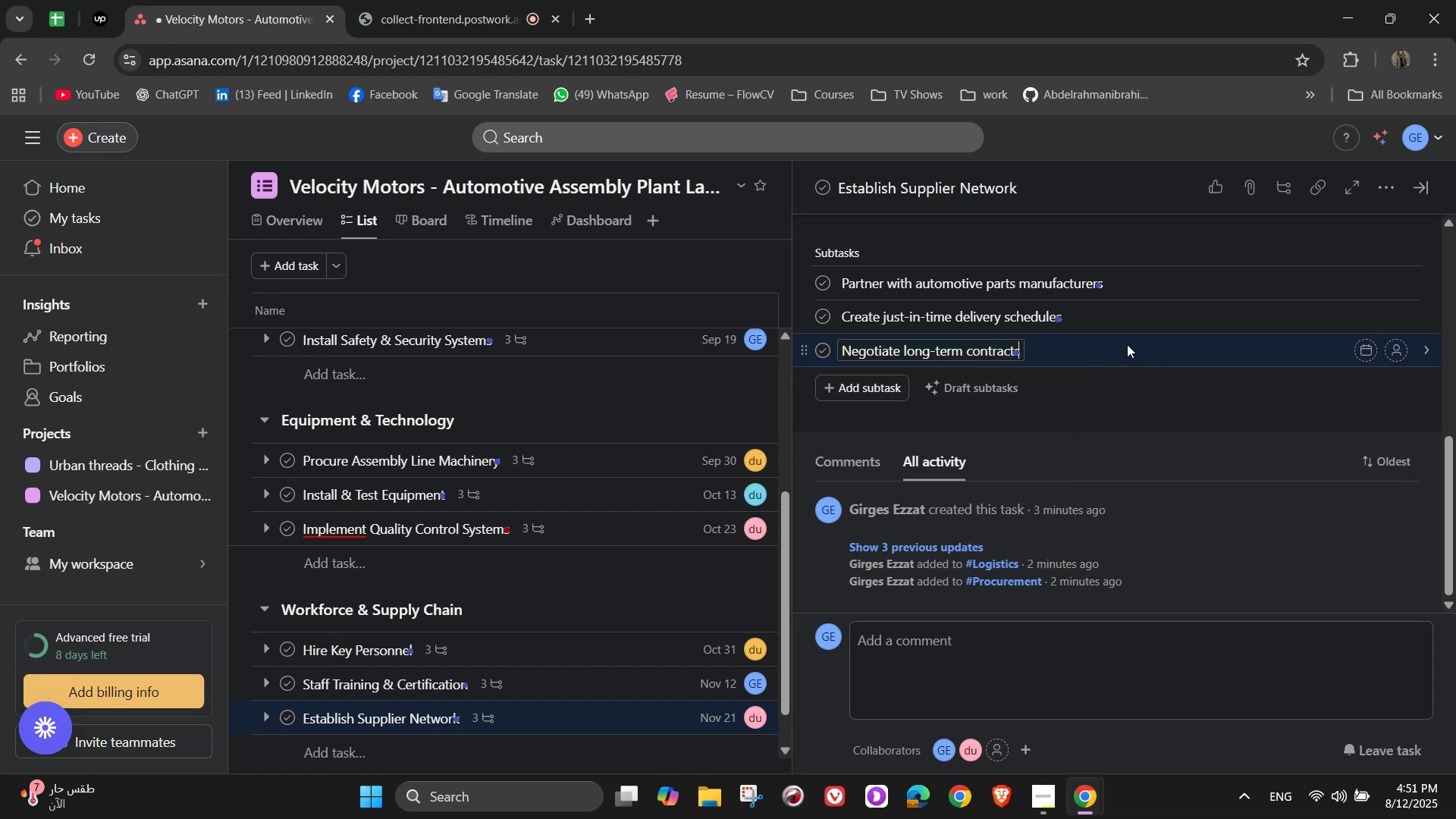 
wait(9.69)
 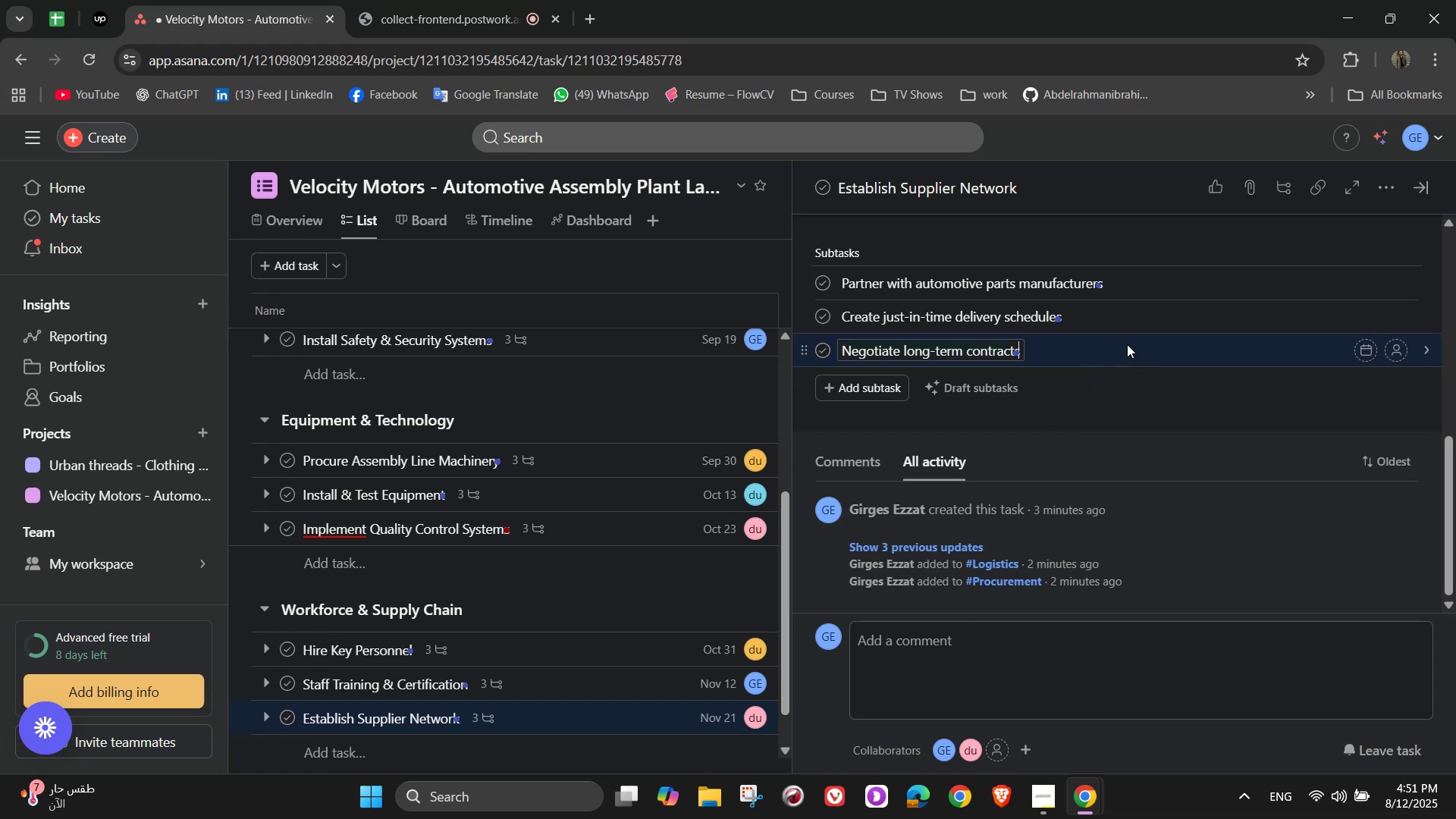 
scroll: coordinate [1324, 339], scroll_direction: up, amount: 1.0
 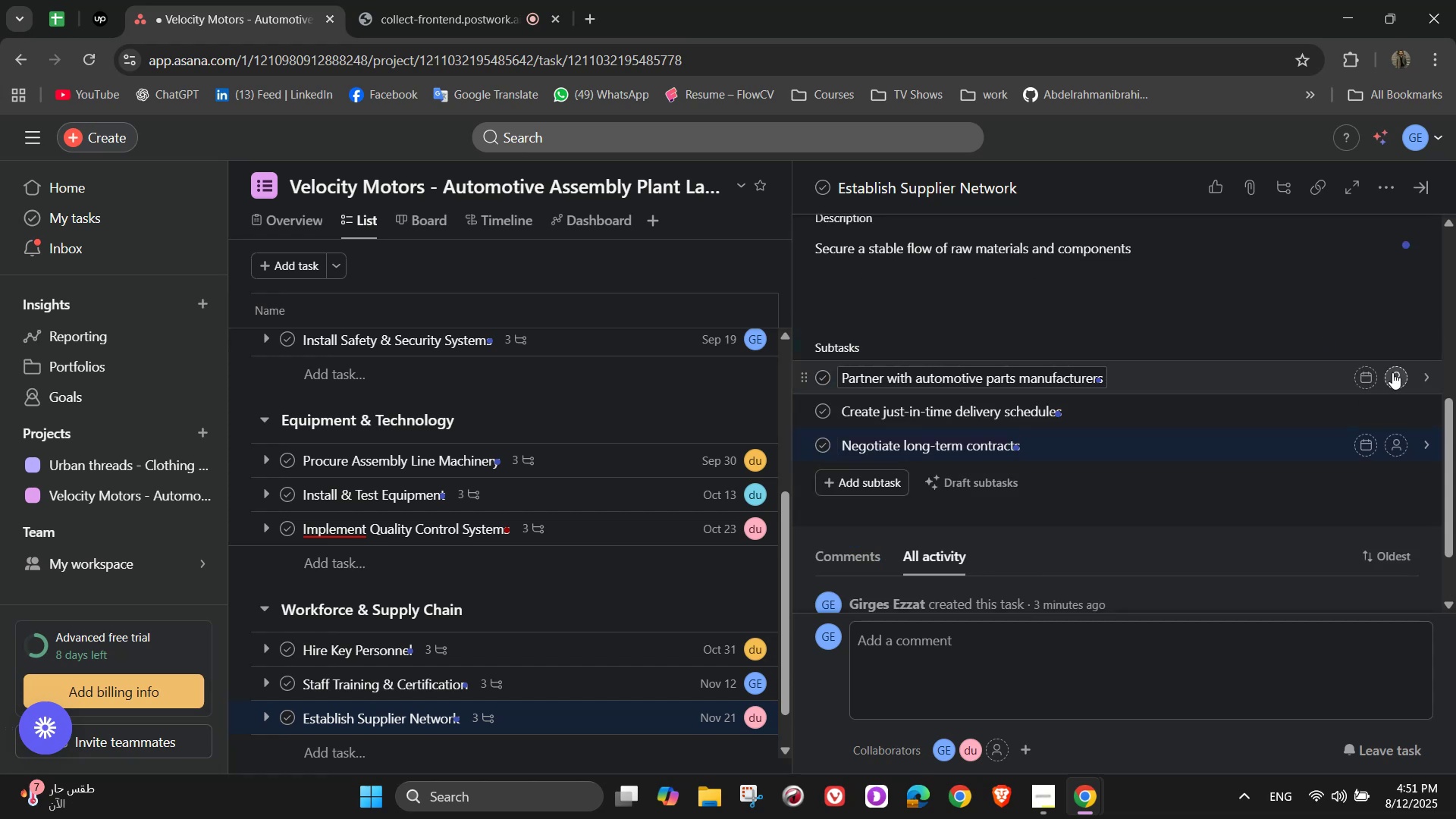 
left_click([1392, 375])
 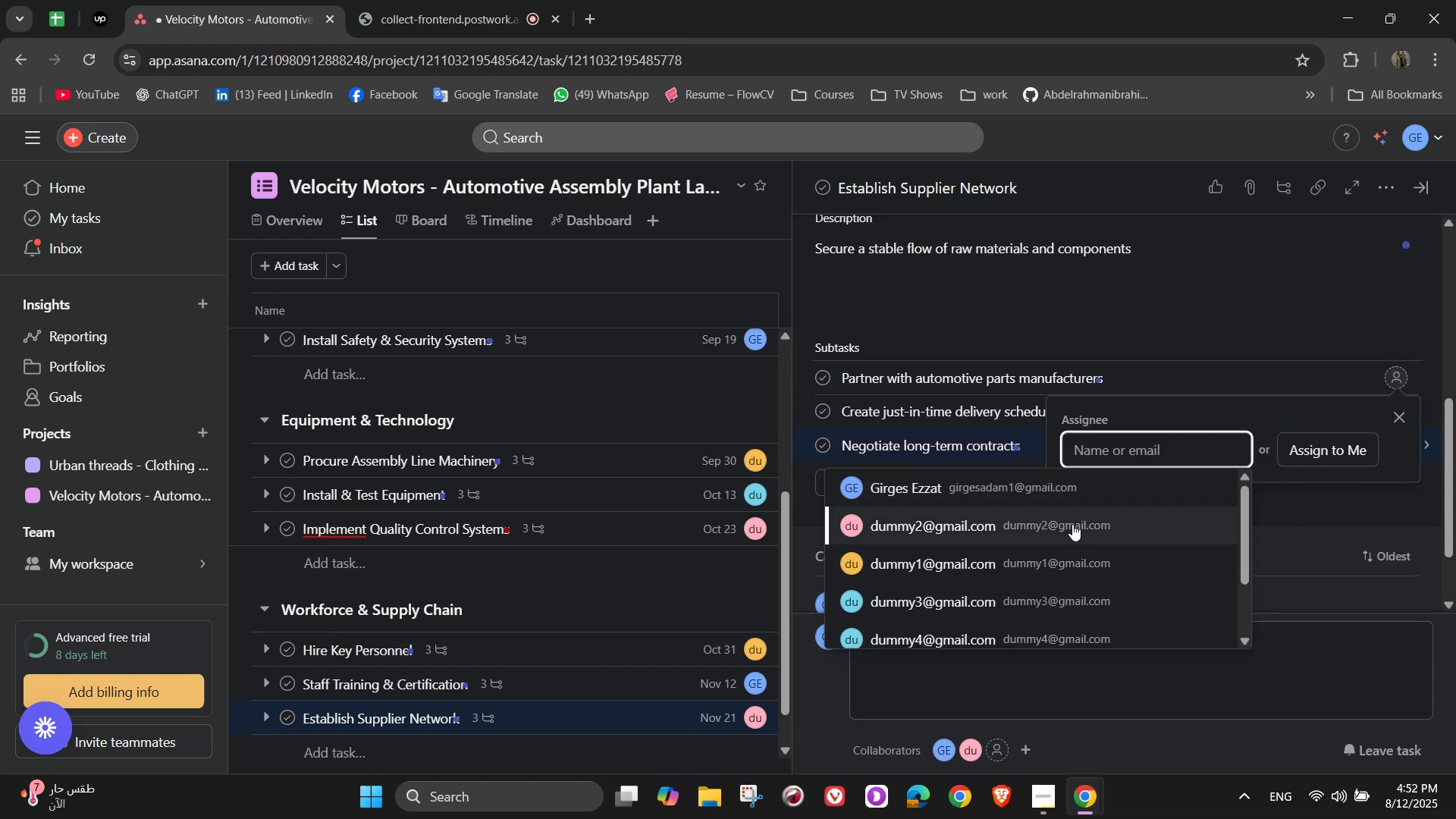 
left_click([1036, 551])
 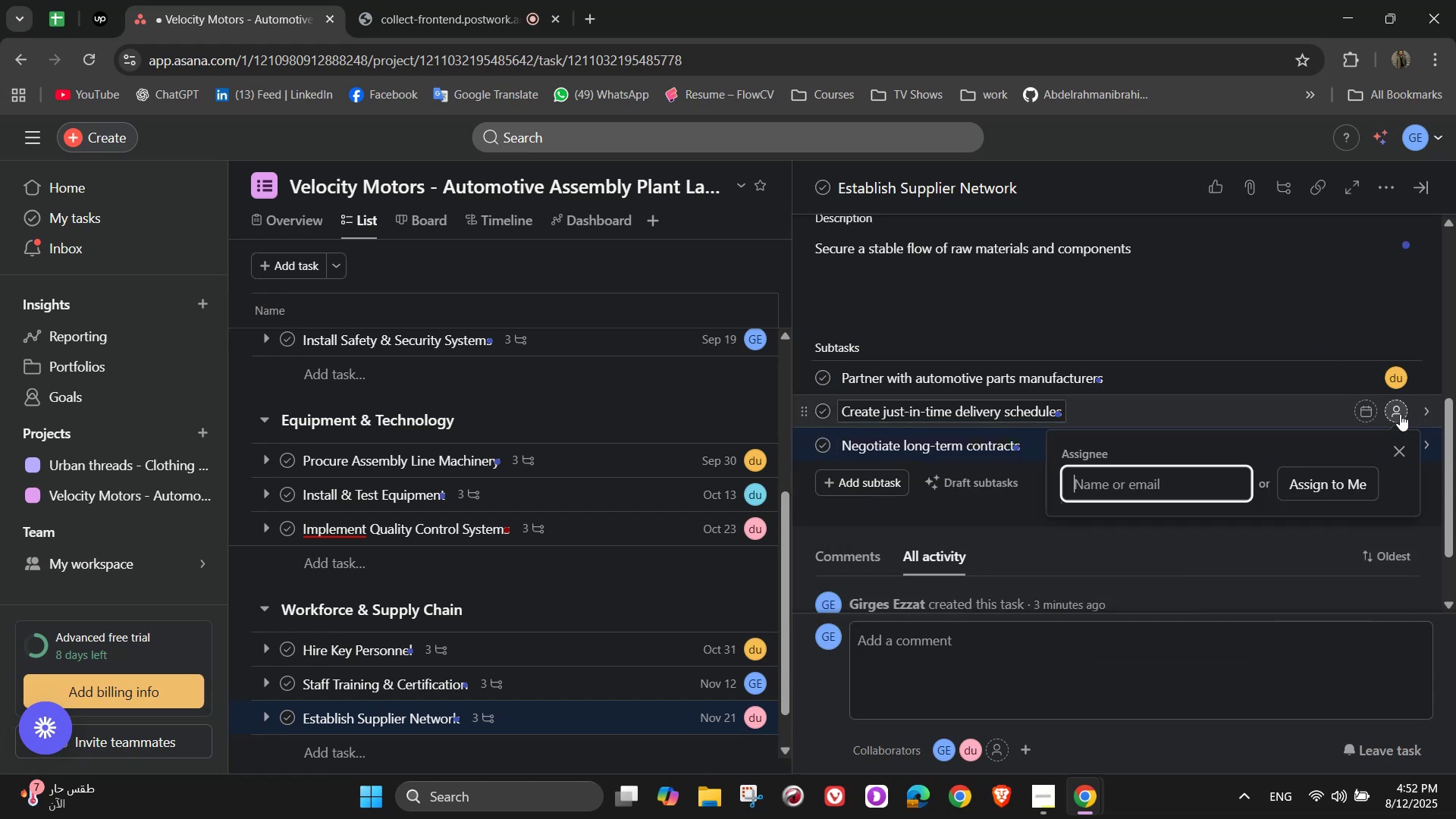 
left_click([1032, 567])
 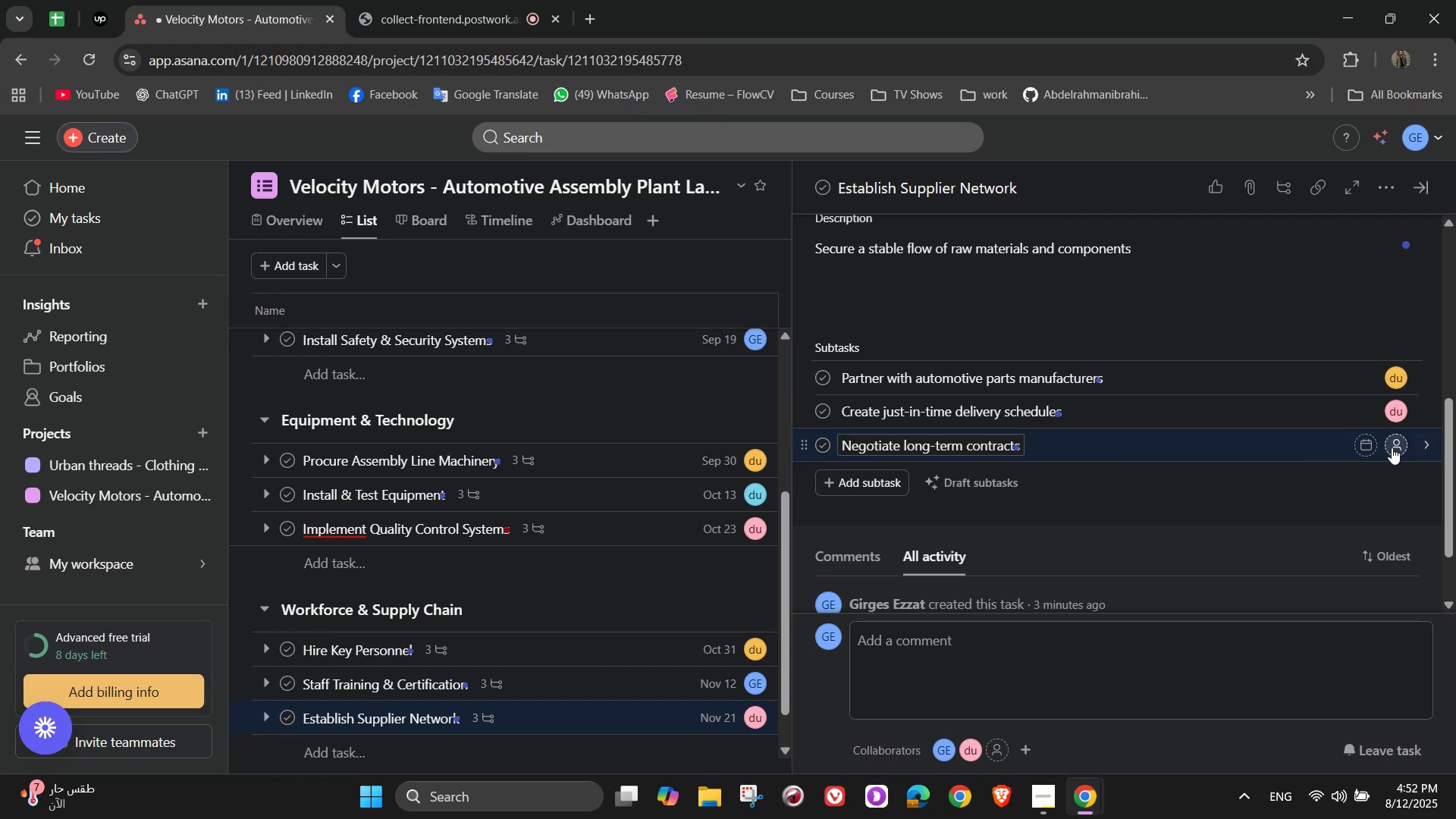 
left_click([1391, 447])
 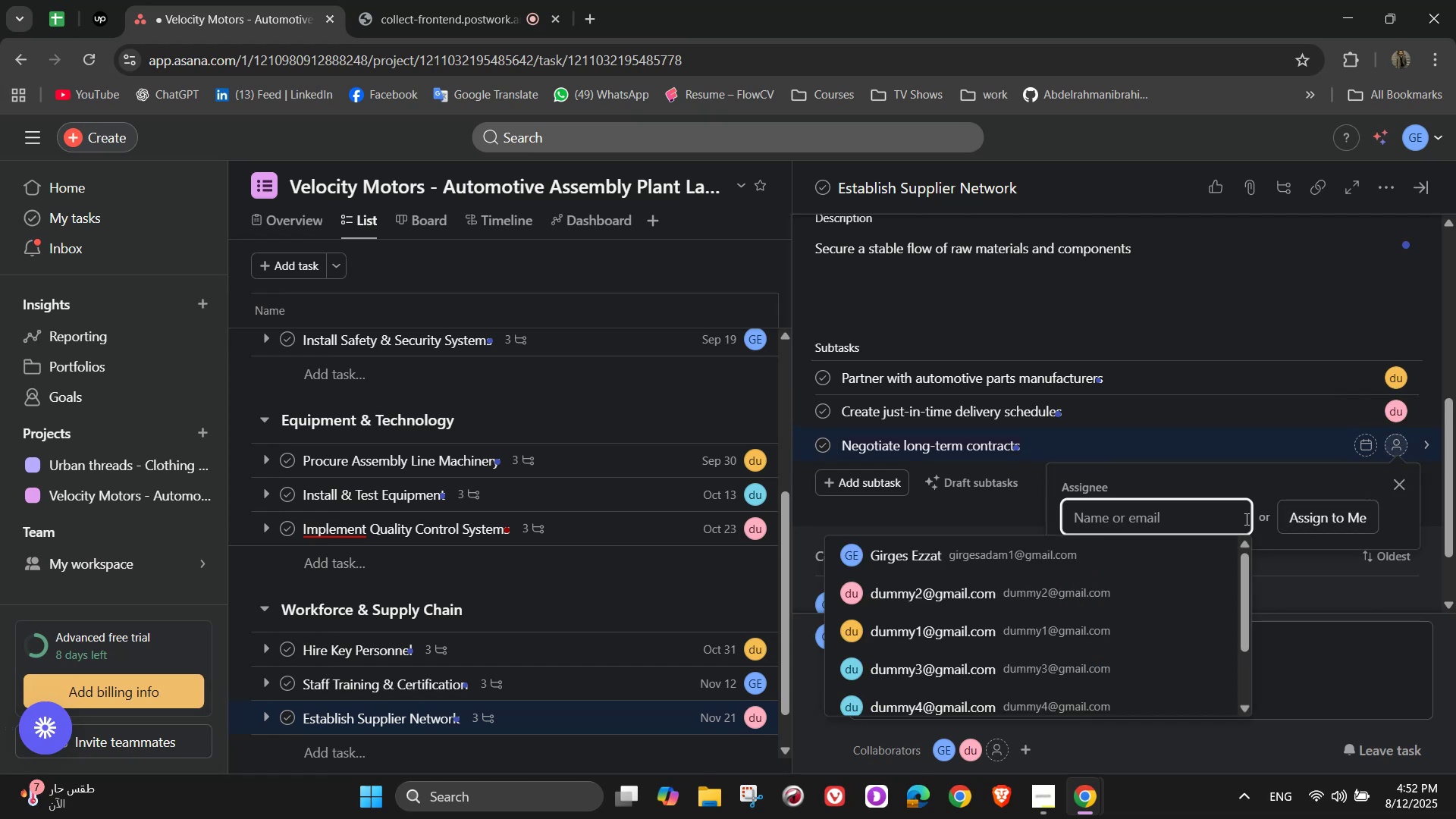 
left_click([1058, 557])
 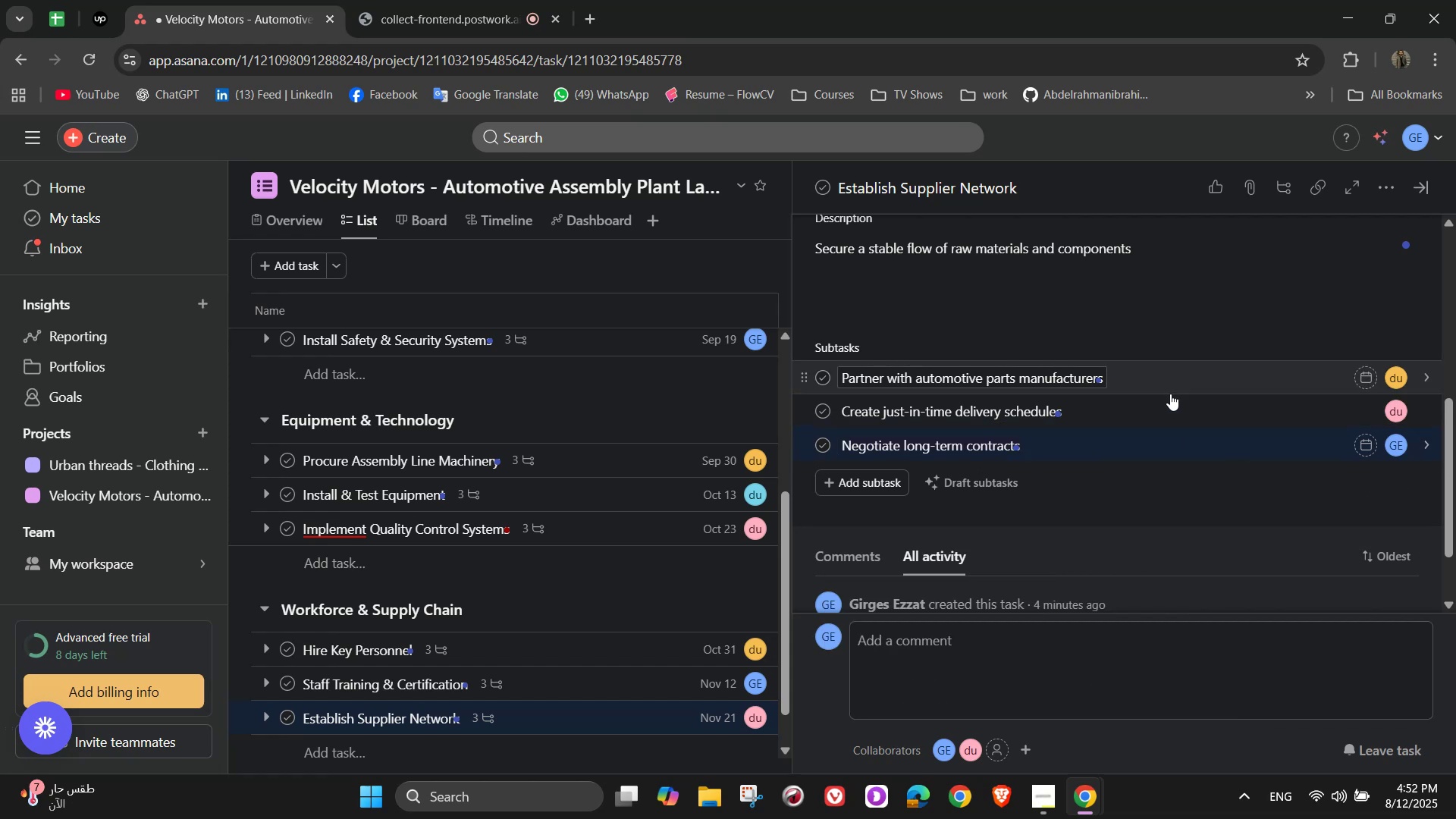 
wait(7.86)
 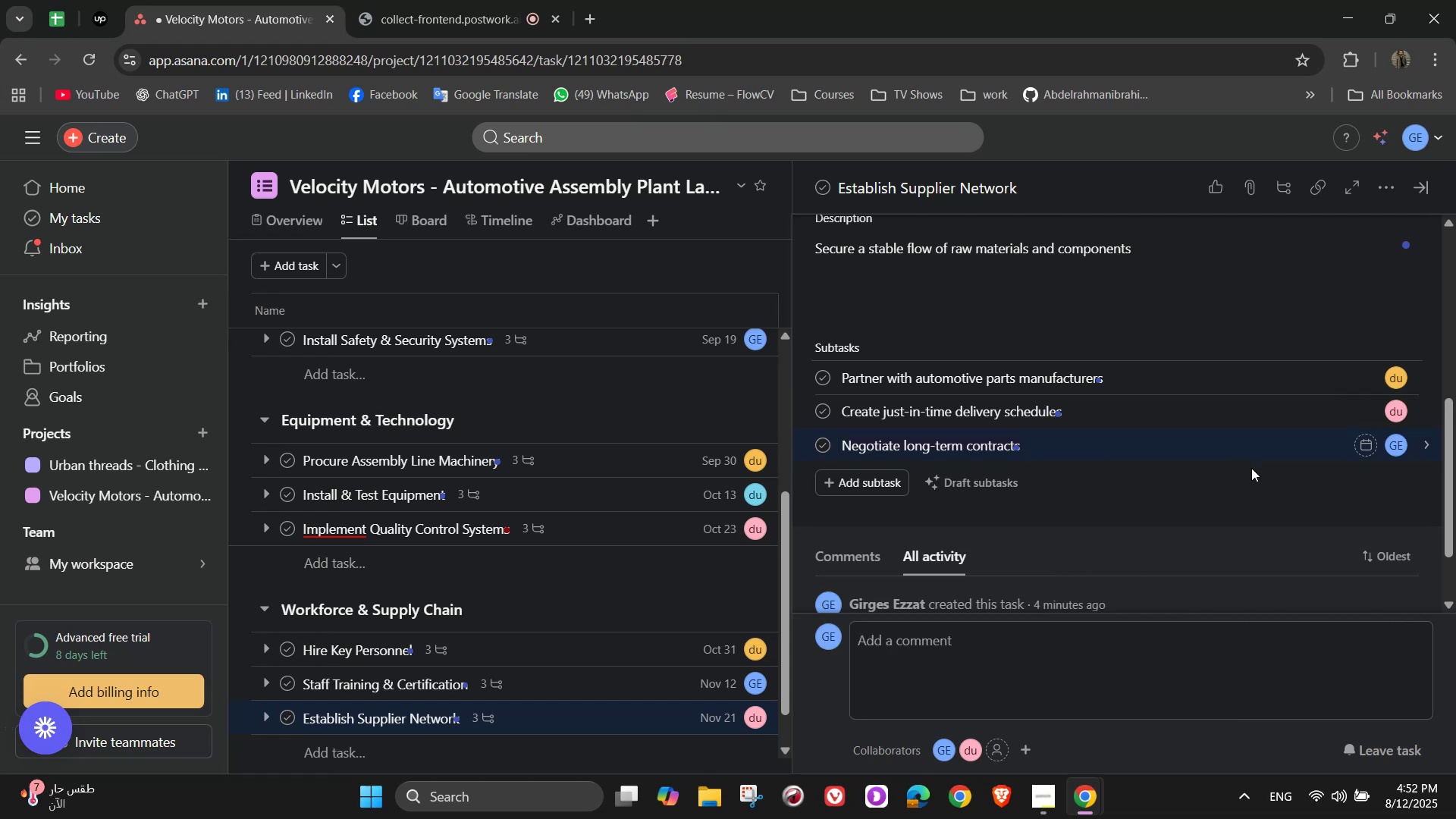 
scroll: coordinate [1131, 394], scroll_direction: down, amount: 1.0
 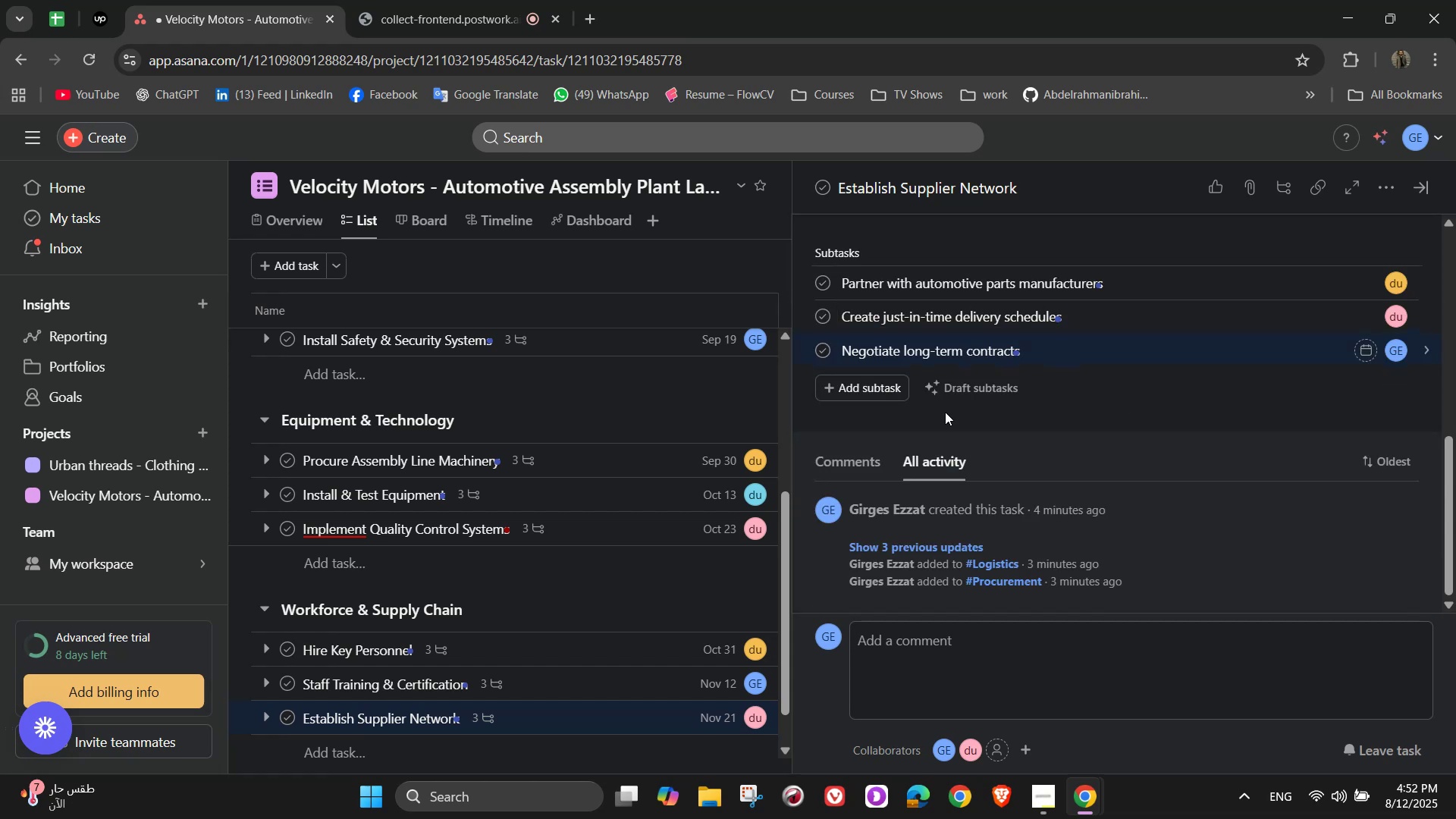 
left_click([1220, 432])
 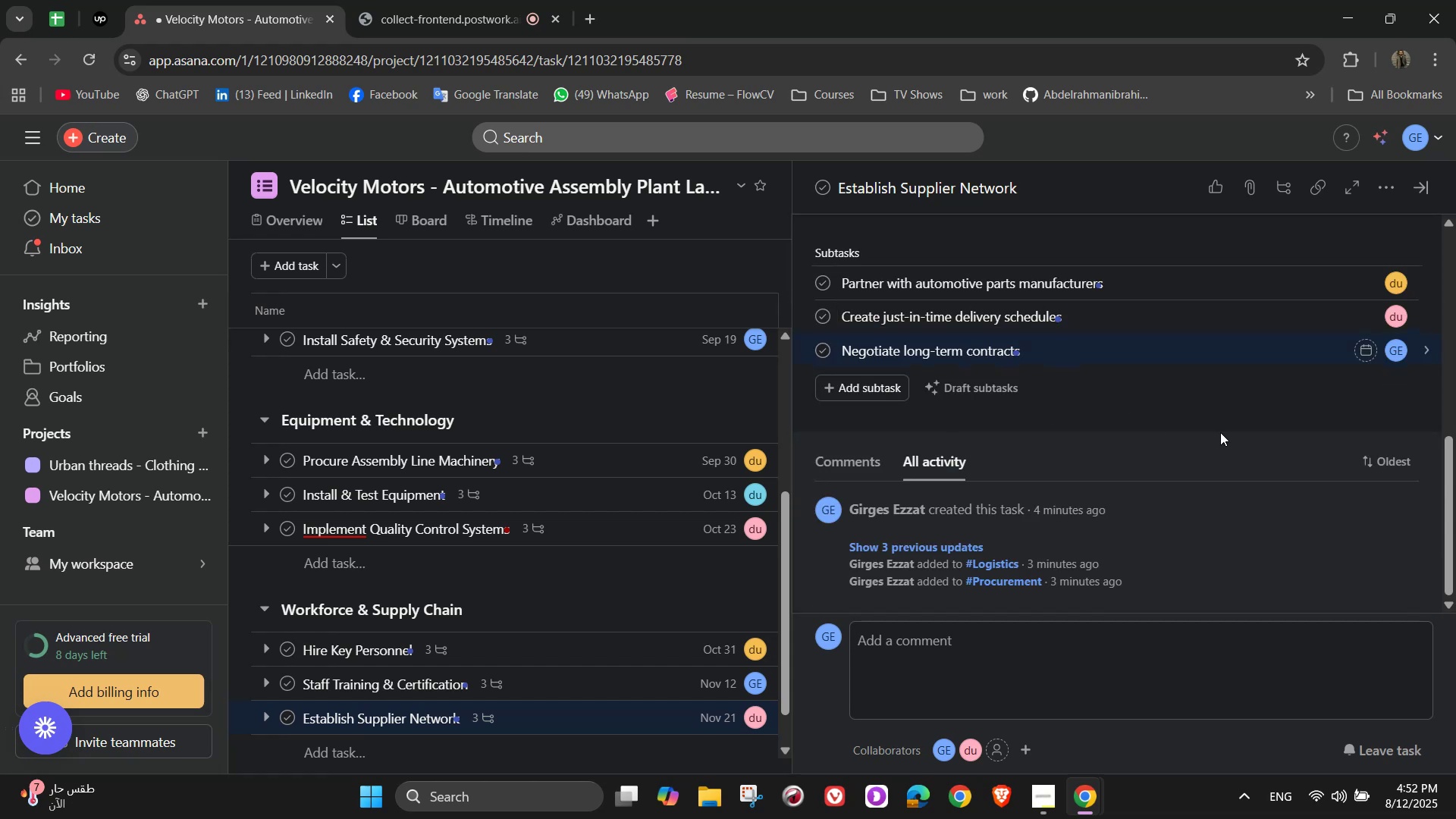 
scroll: coordinate [1260, 399], scroll_direction: up, amount: 7.0
 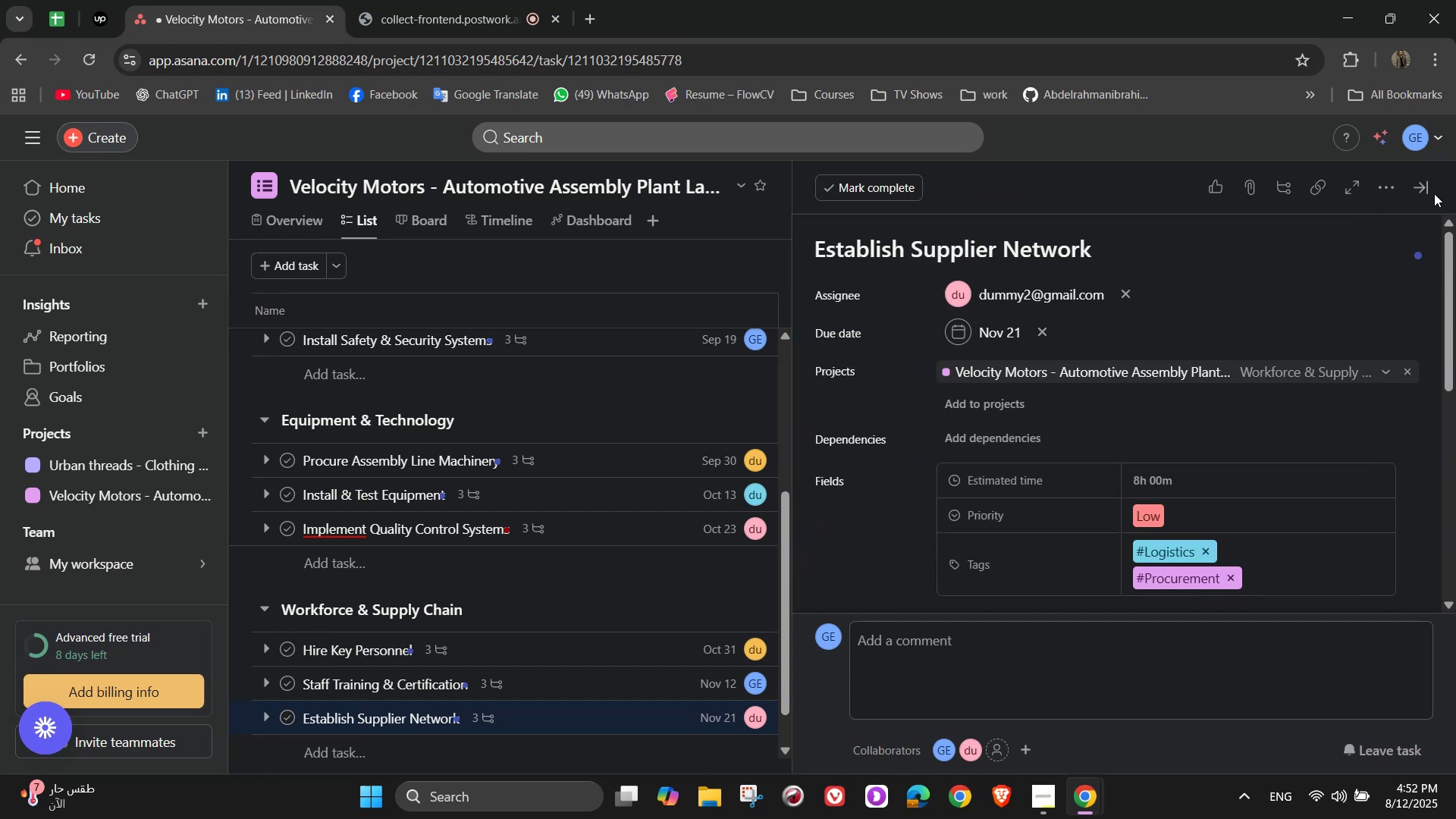 
left_click([1431, 185])
 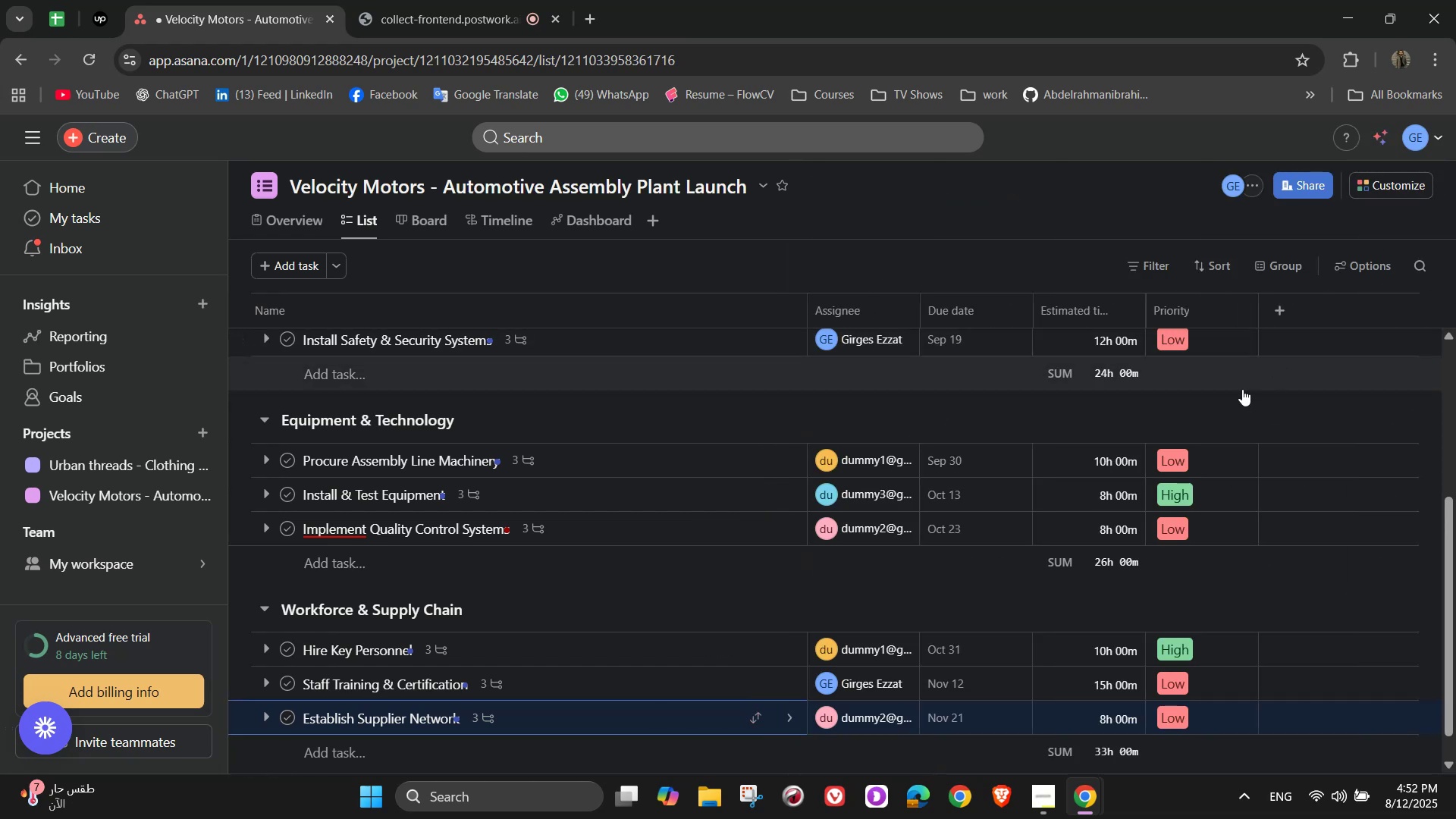 
mouse_move([1073, 466])
 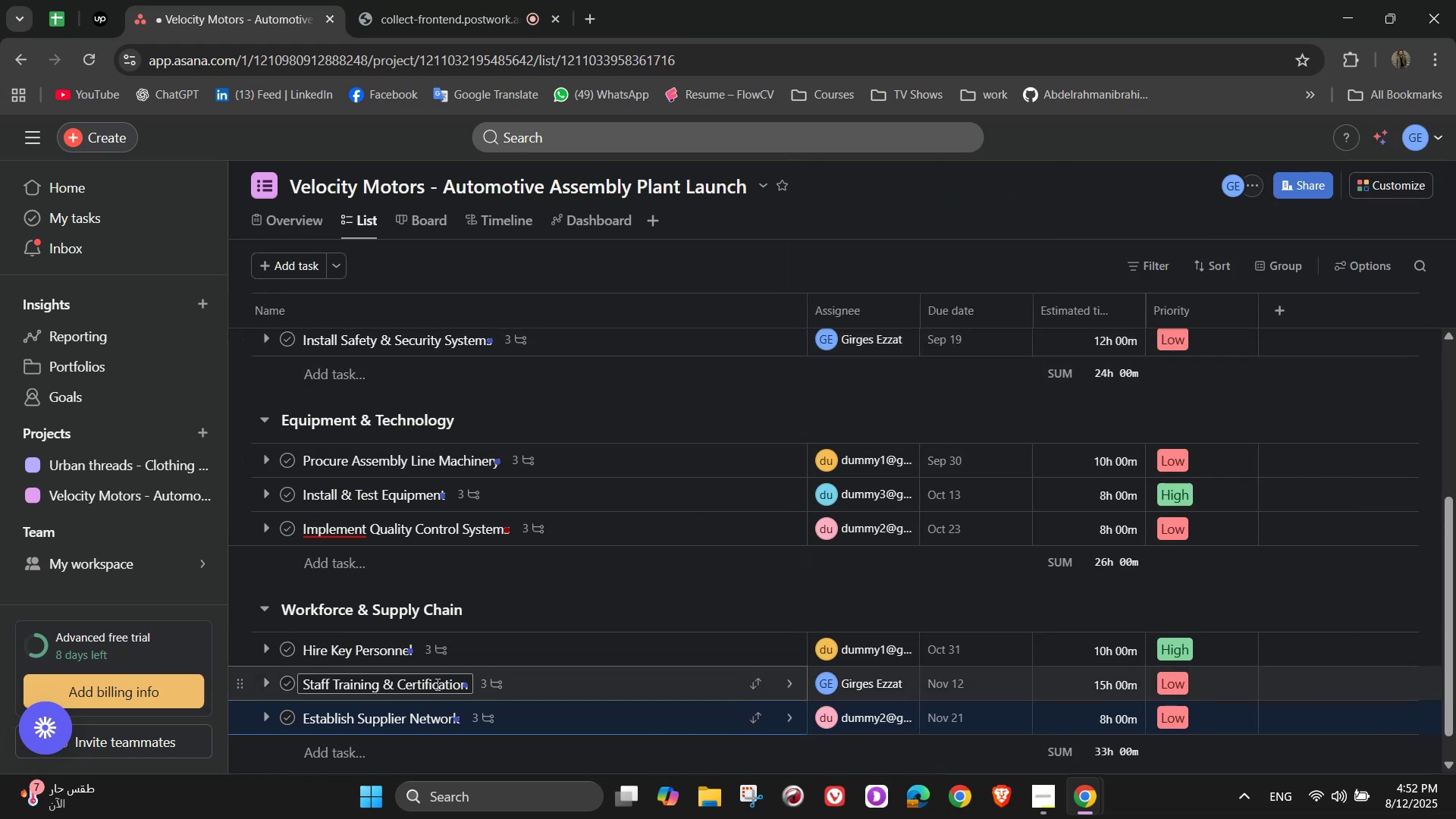 
scroll: coordinate [387, 692], scroll_direction: down, amount: 2.0
 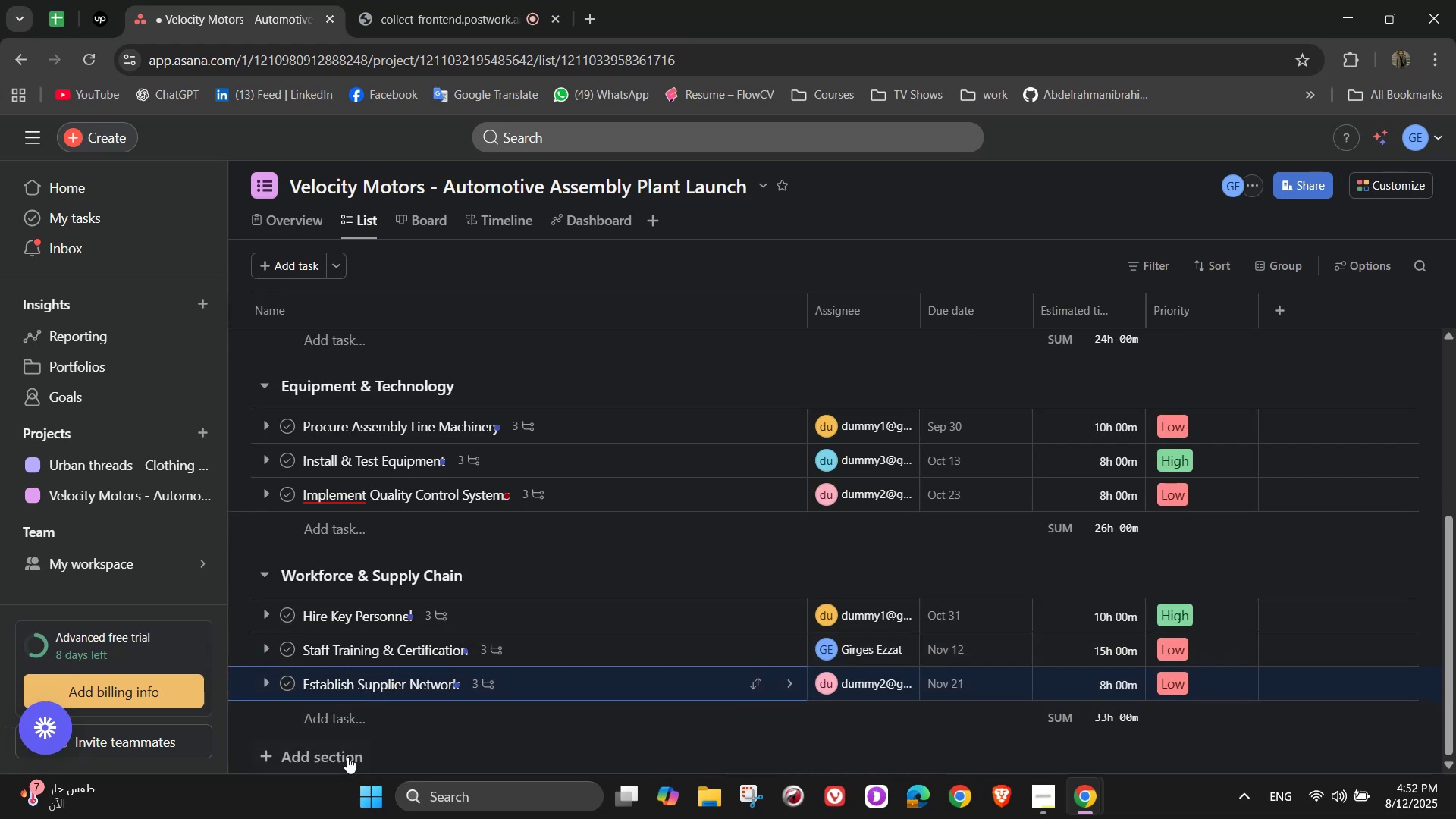 
left_click([347, 757])
 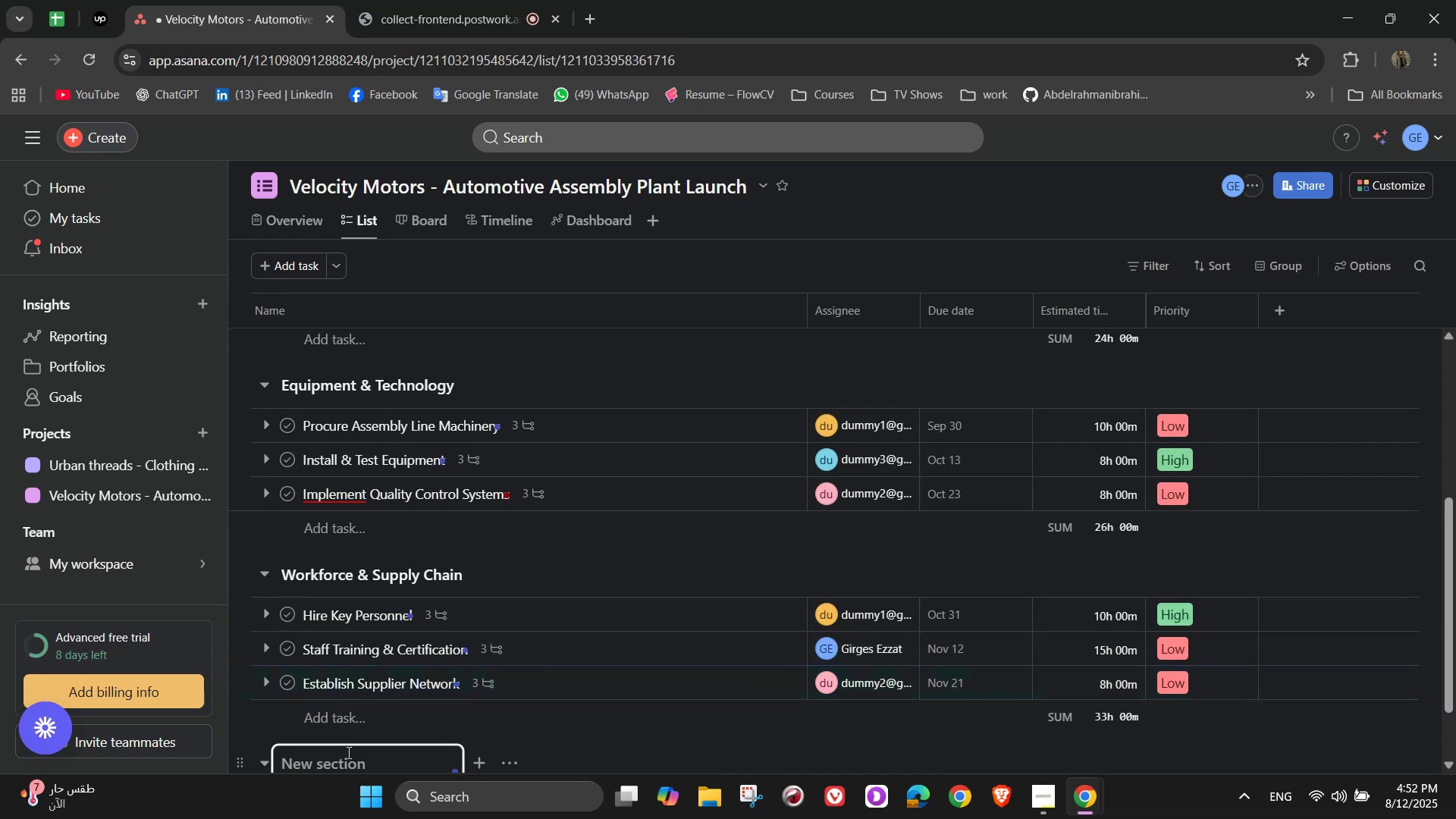 
wait(5.58)
 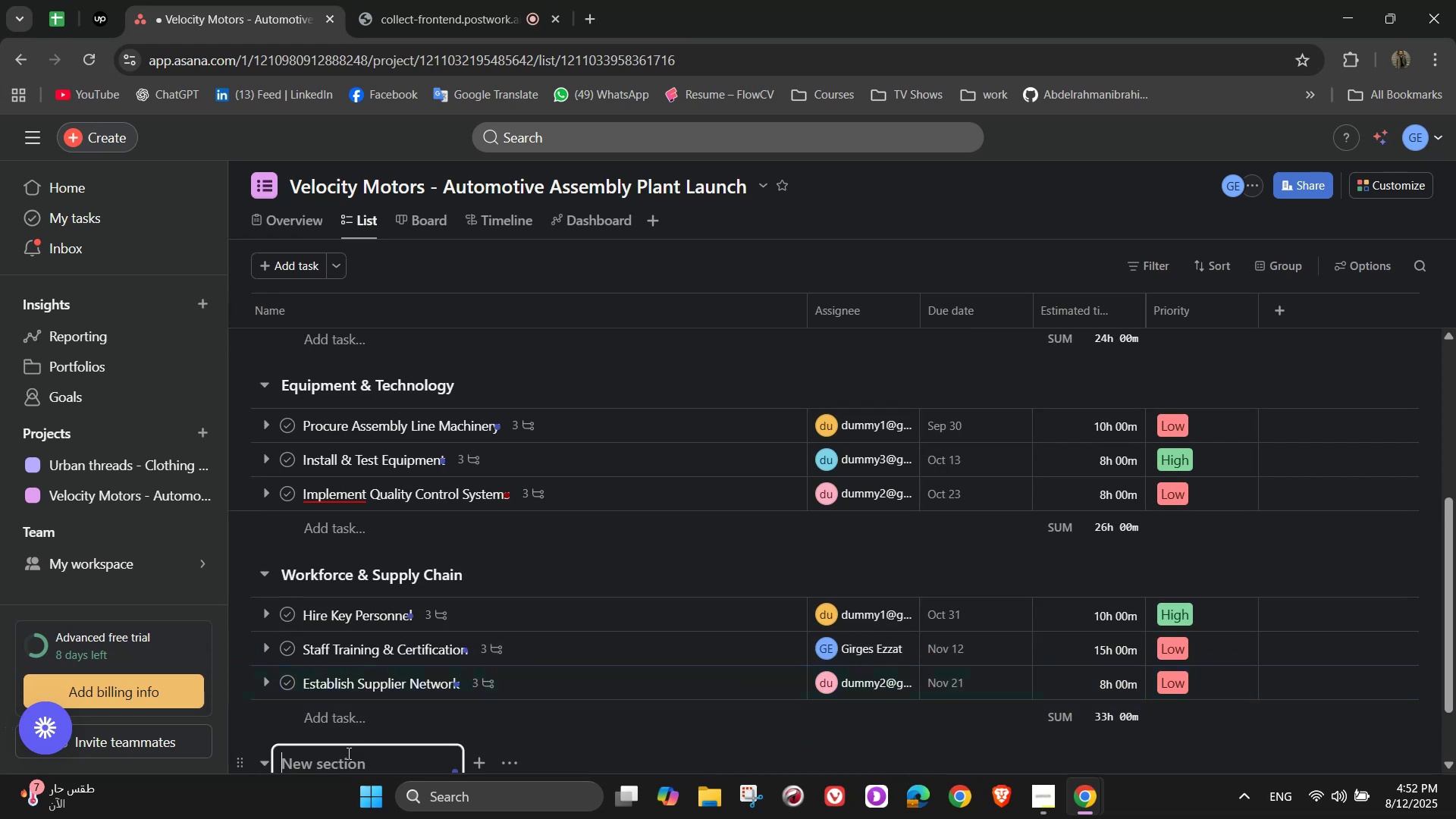 
scroll: coordinate [581, 683], scroll_direction: down, amount: 2.0
 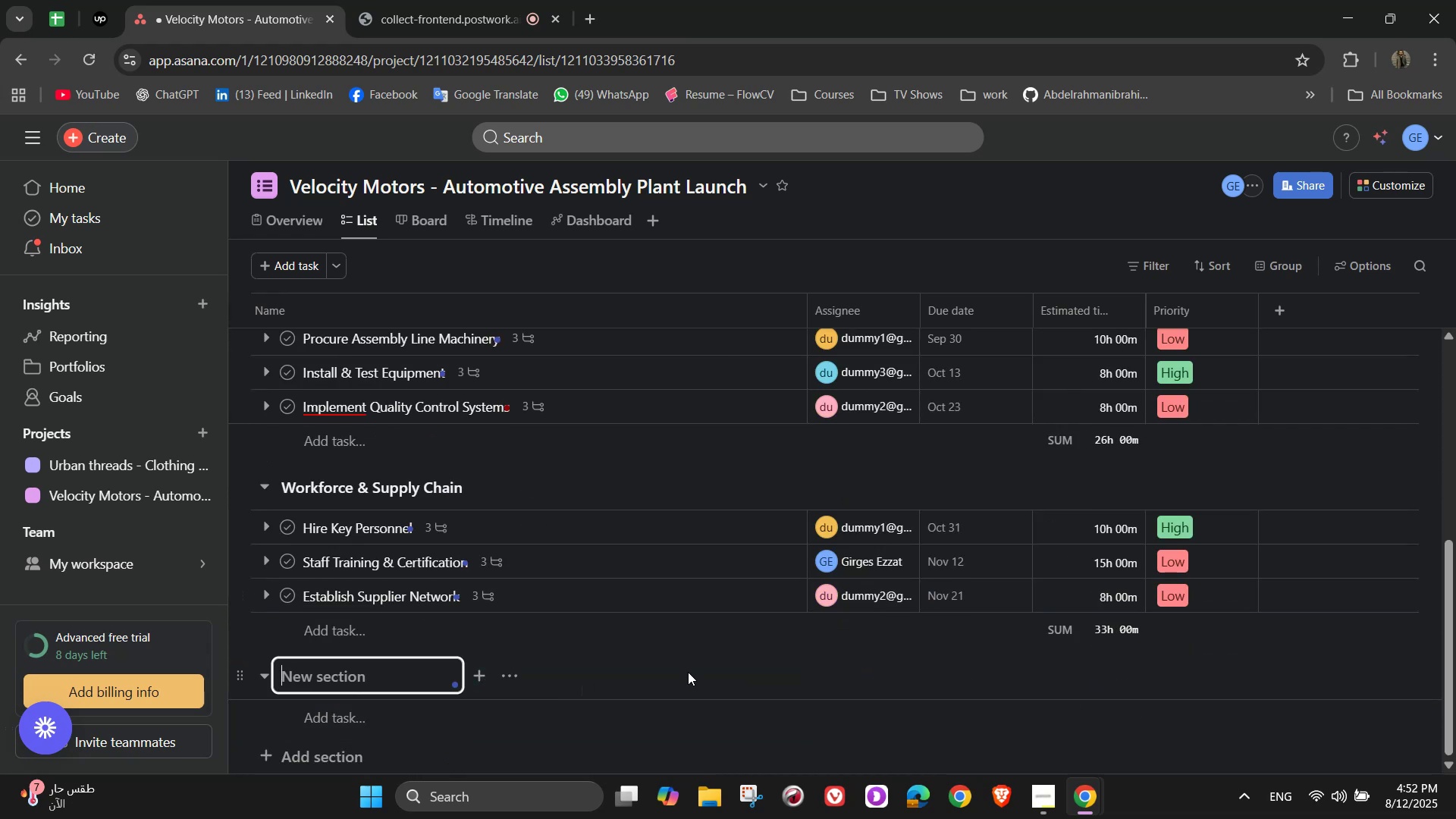 
type(Production & Launch )
key(Backspace)
 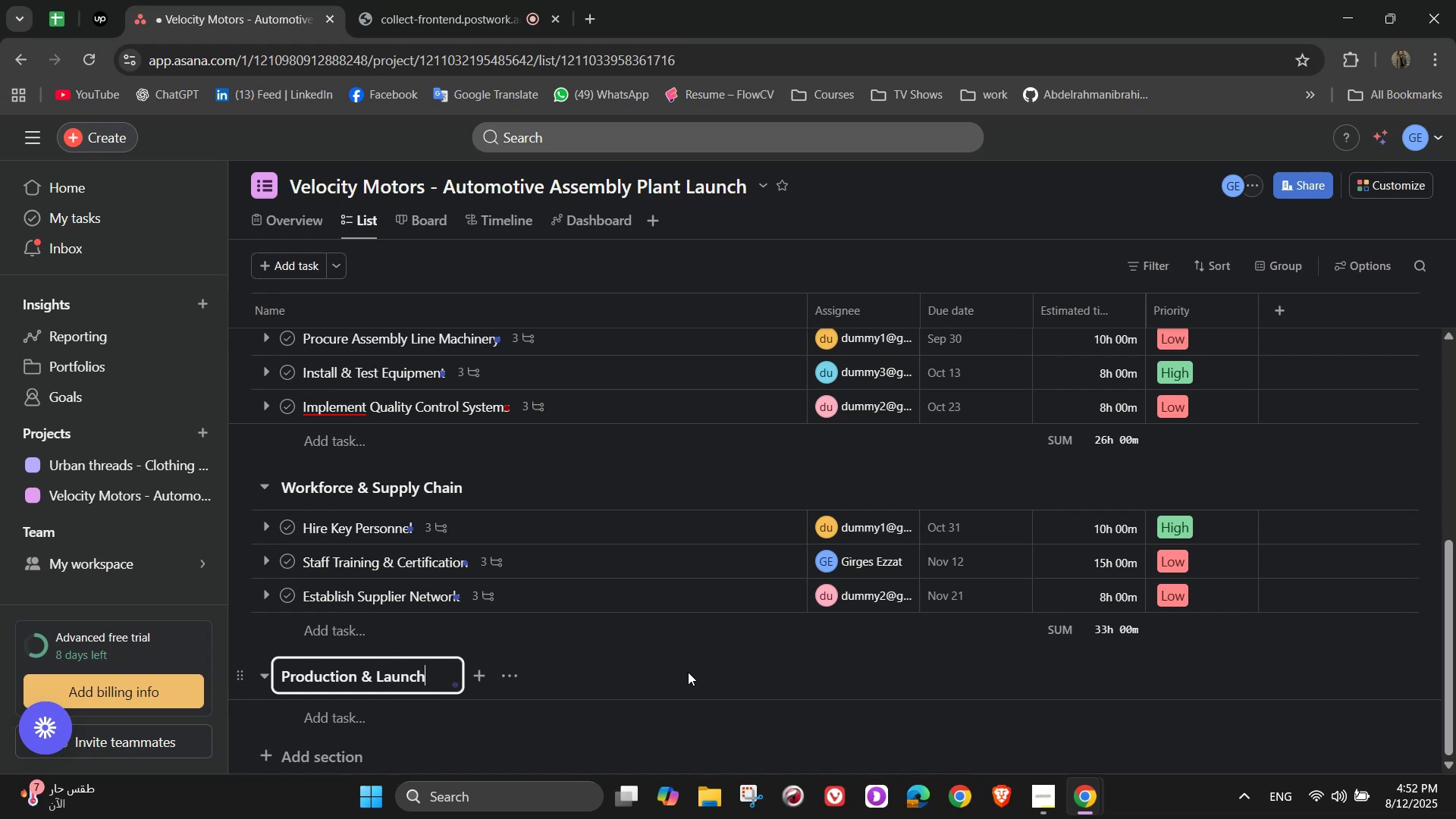 
scroll: coordinate [541, 730], scroll_direction: down, amount: 2.0
 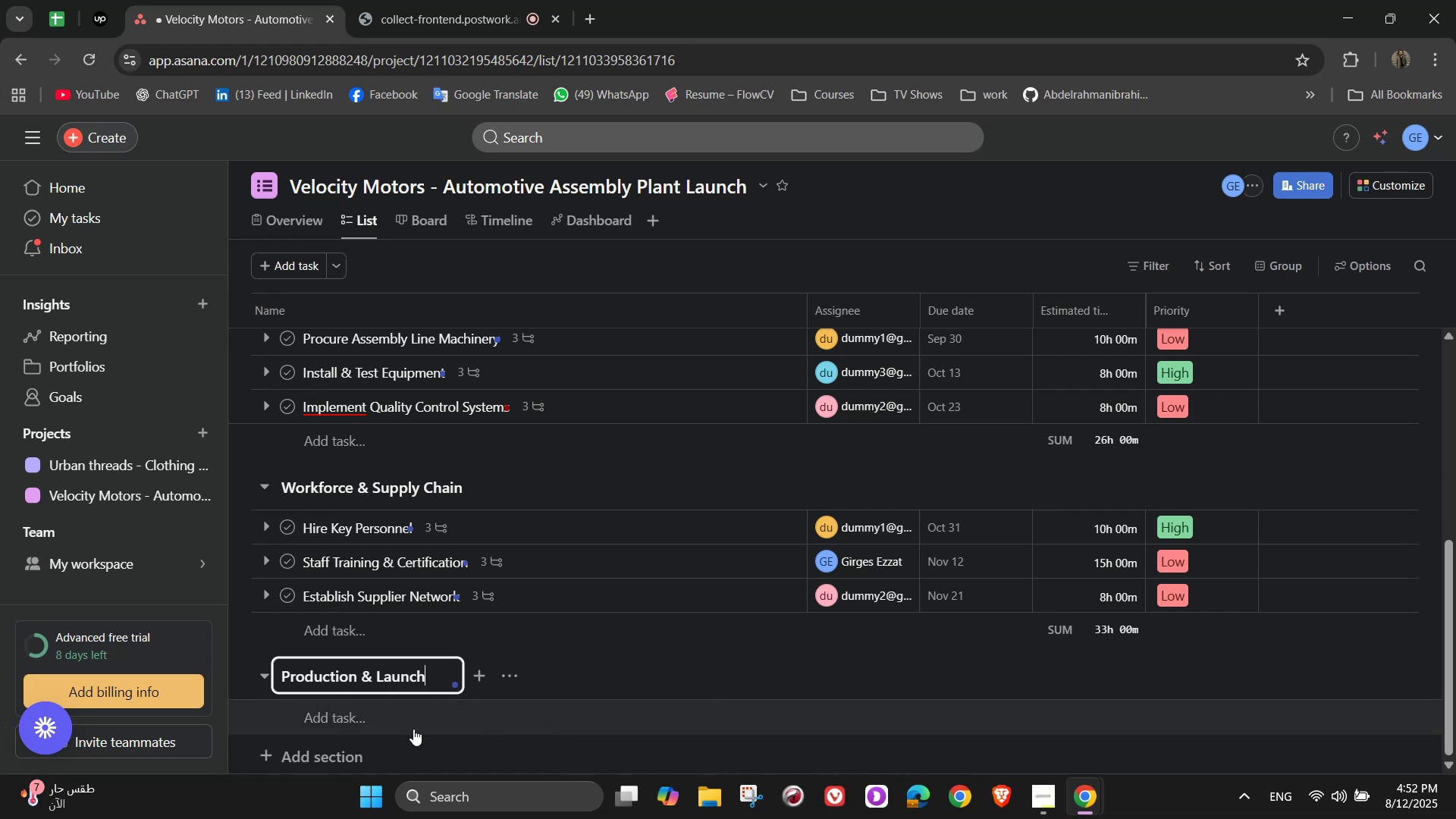 
left_click([413, 726])
 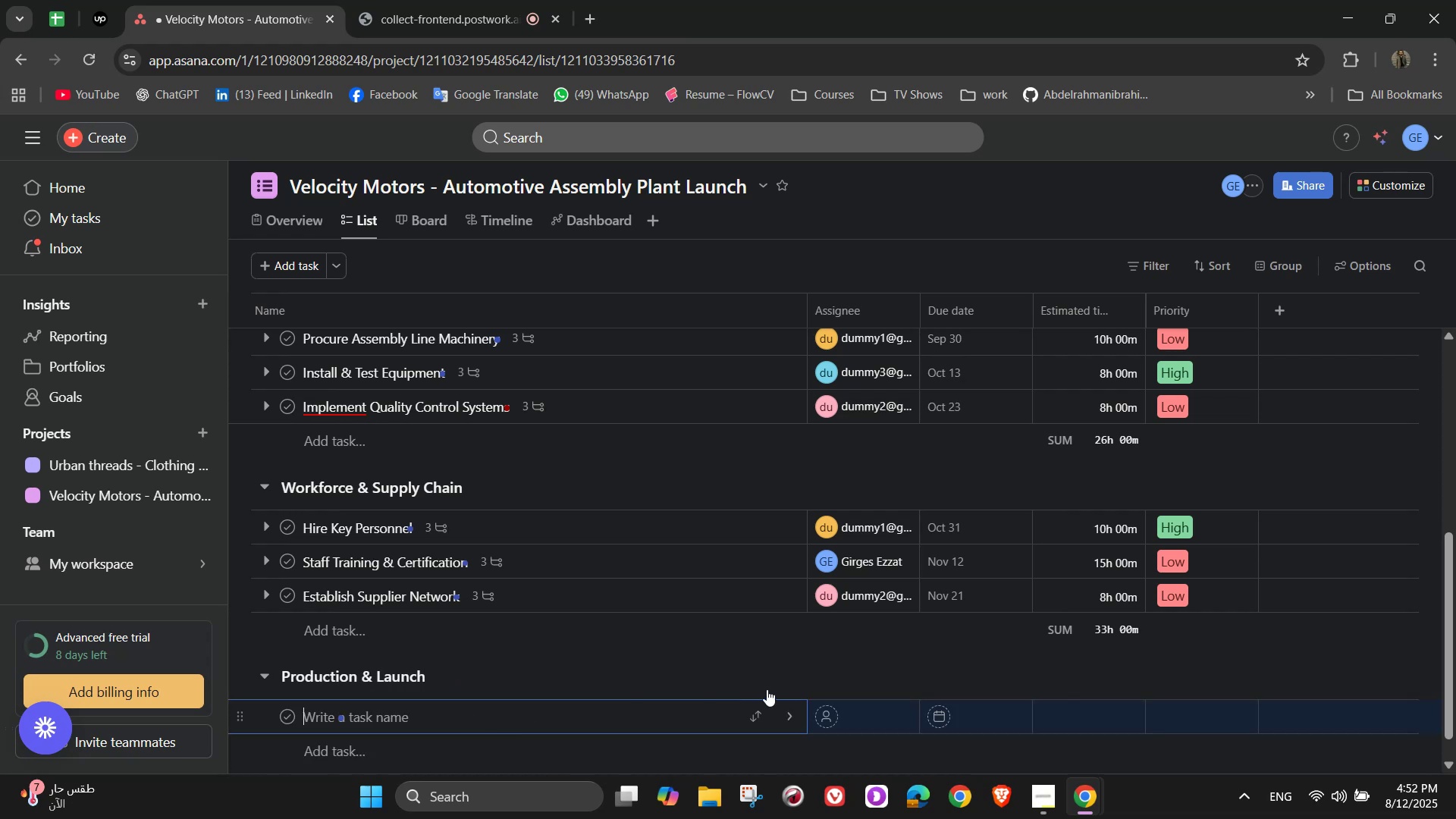 
type(Trial Productuion)
 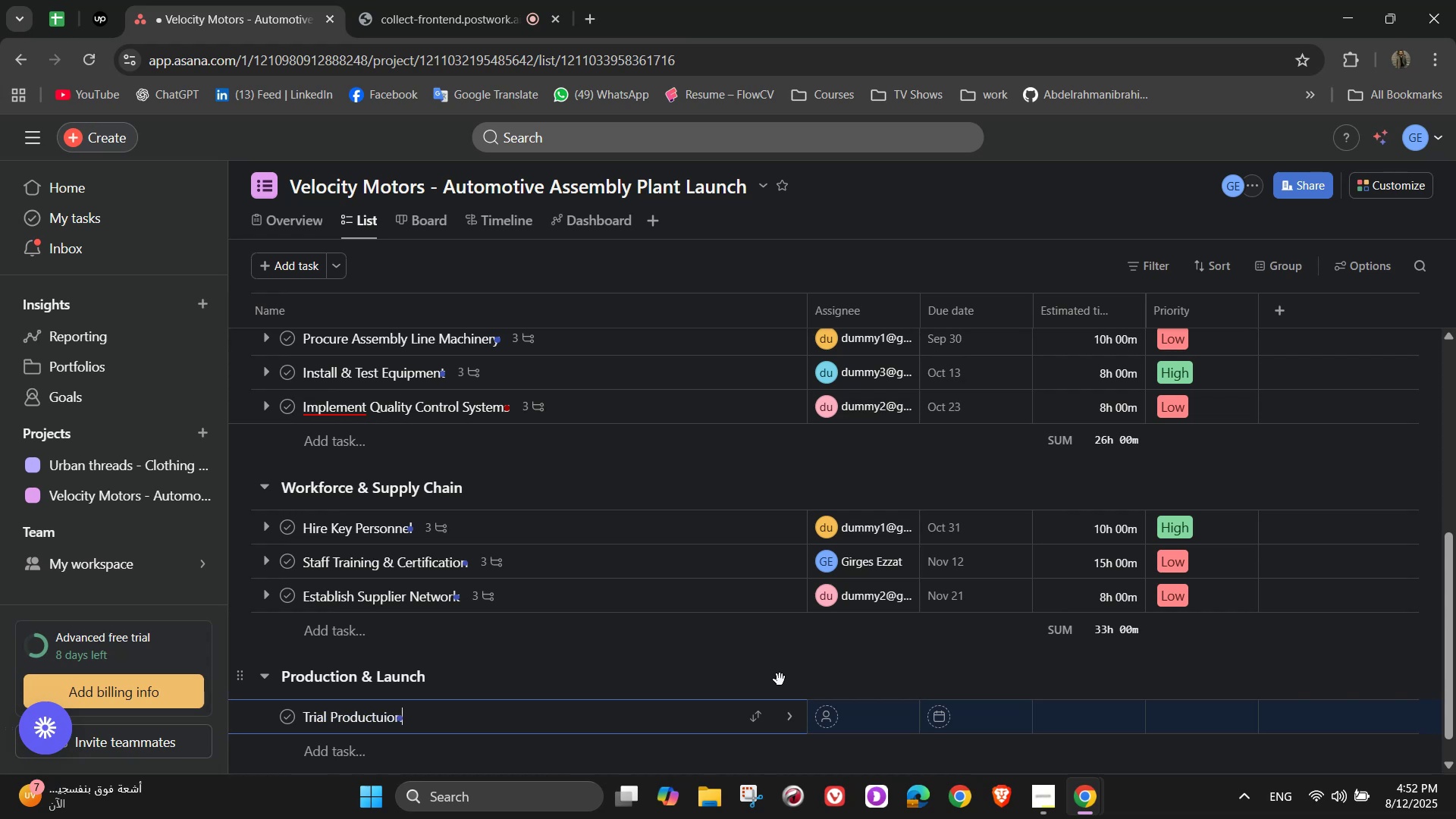 
key(Backspace)
key(Backspace)
key(Backspace)
key(Backspace)
key(Backspace)
type(tion)
 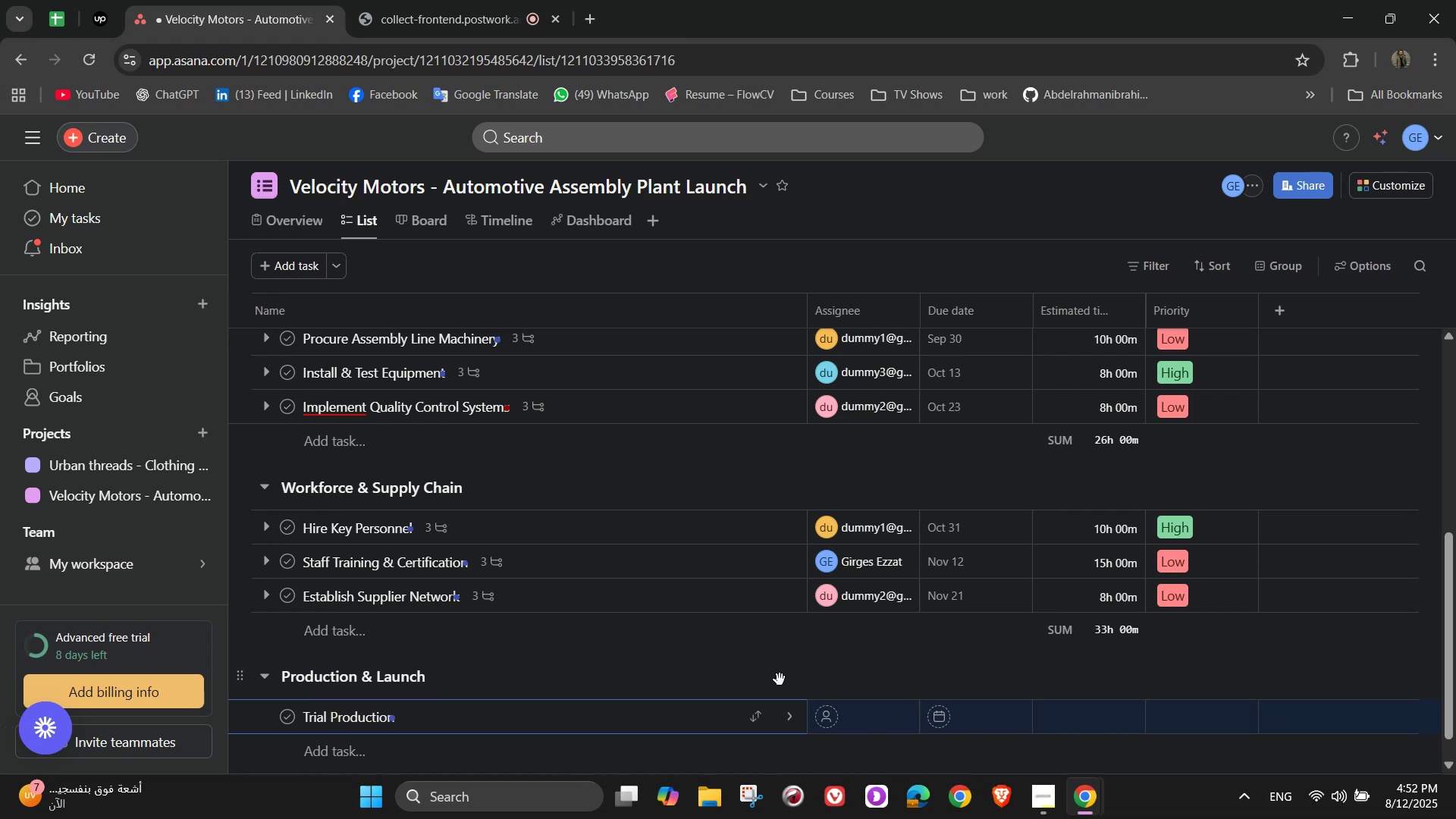 
type( p)
key(Backspace)
type(Phase)
 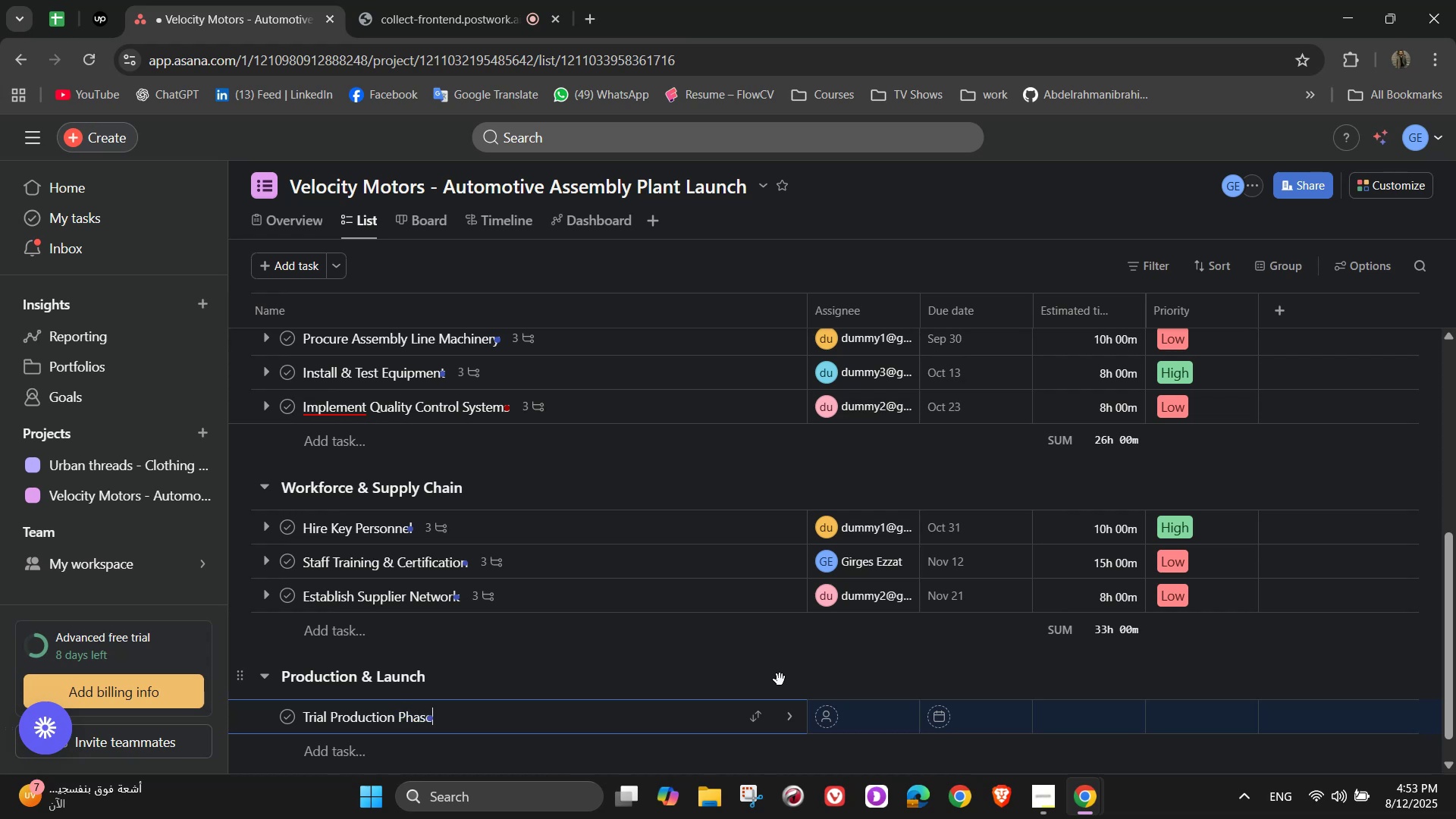 
left_click([797, 712])
 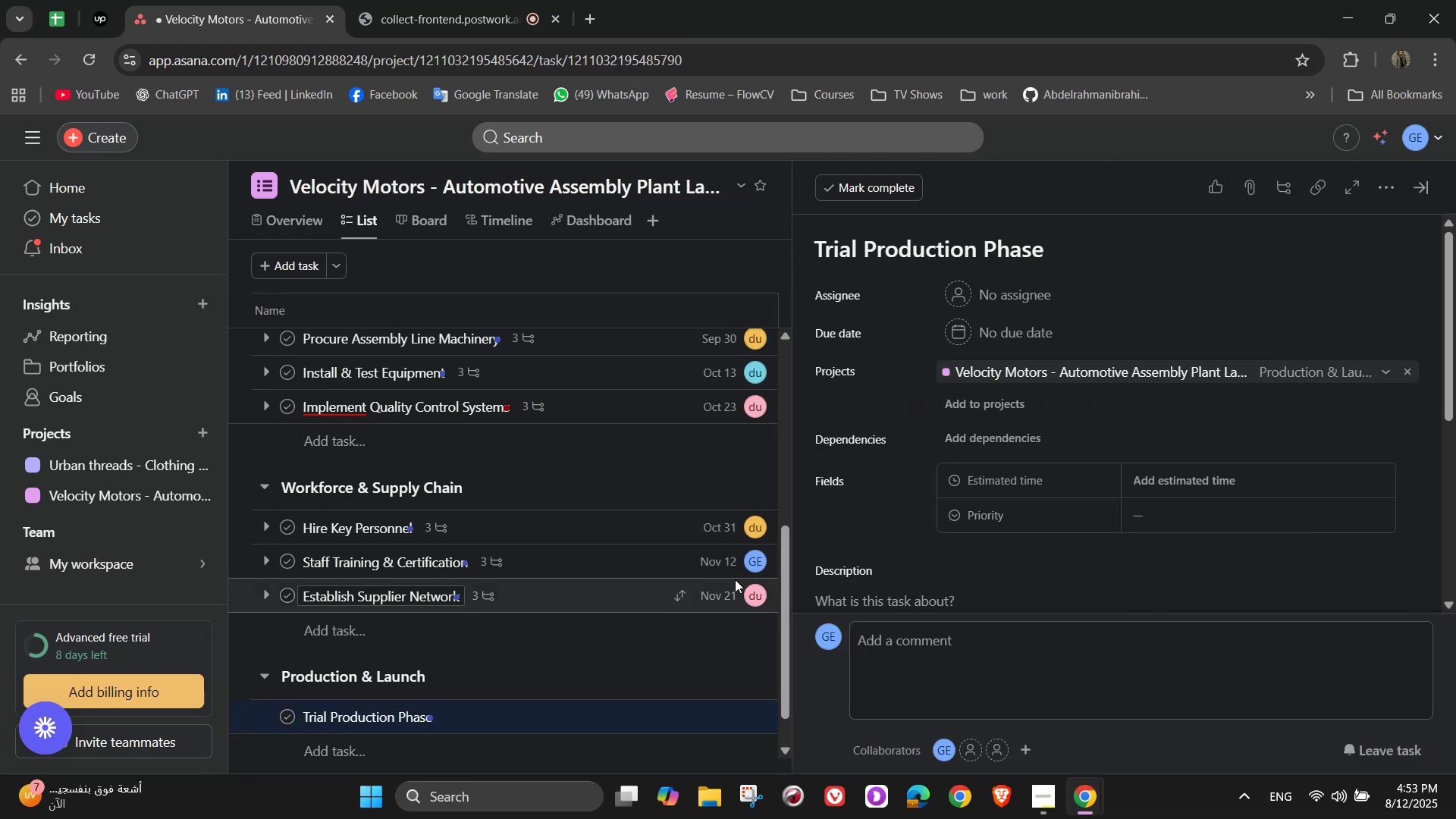 
left_click([987, 309])
 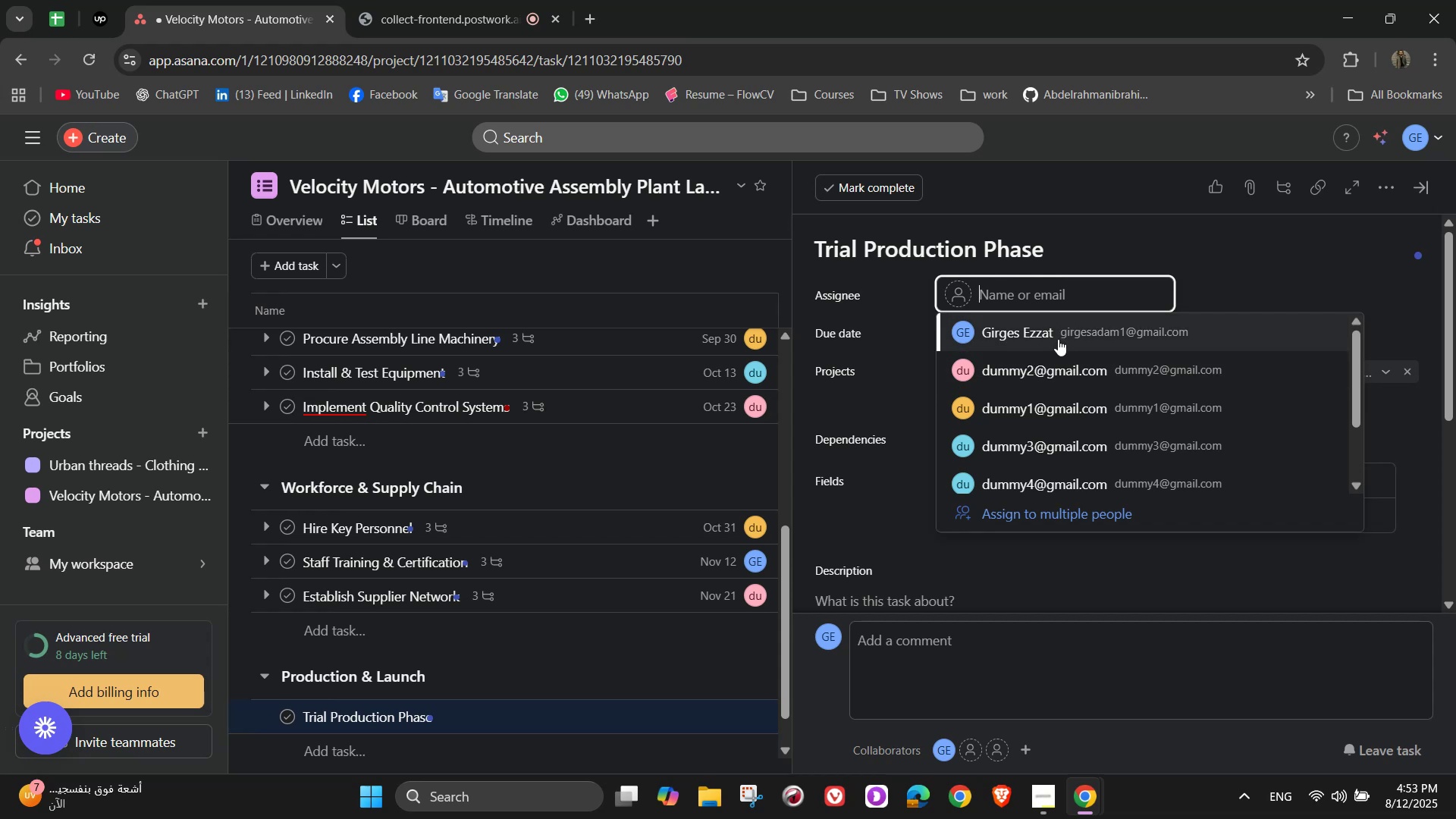 
wait(7.66)
 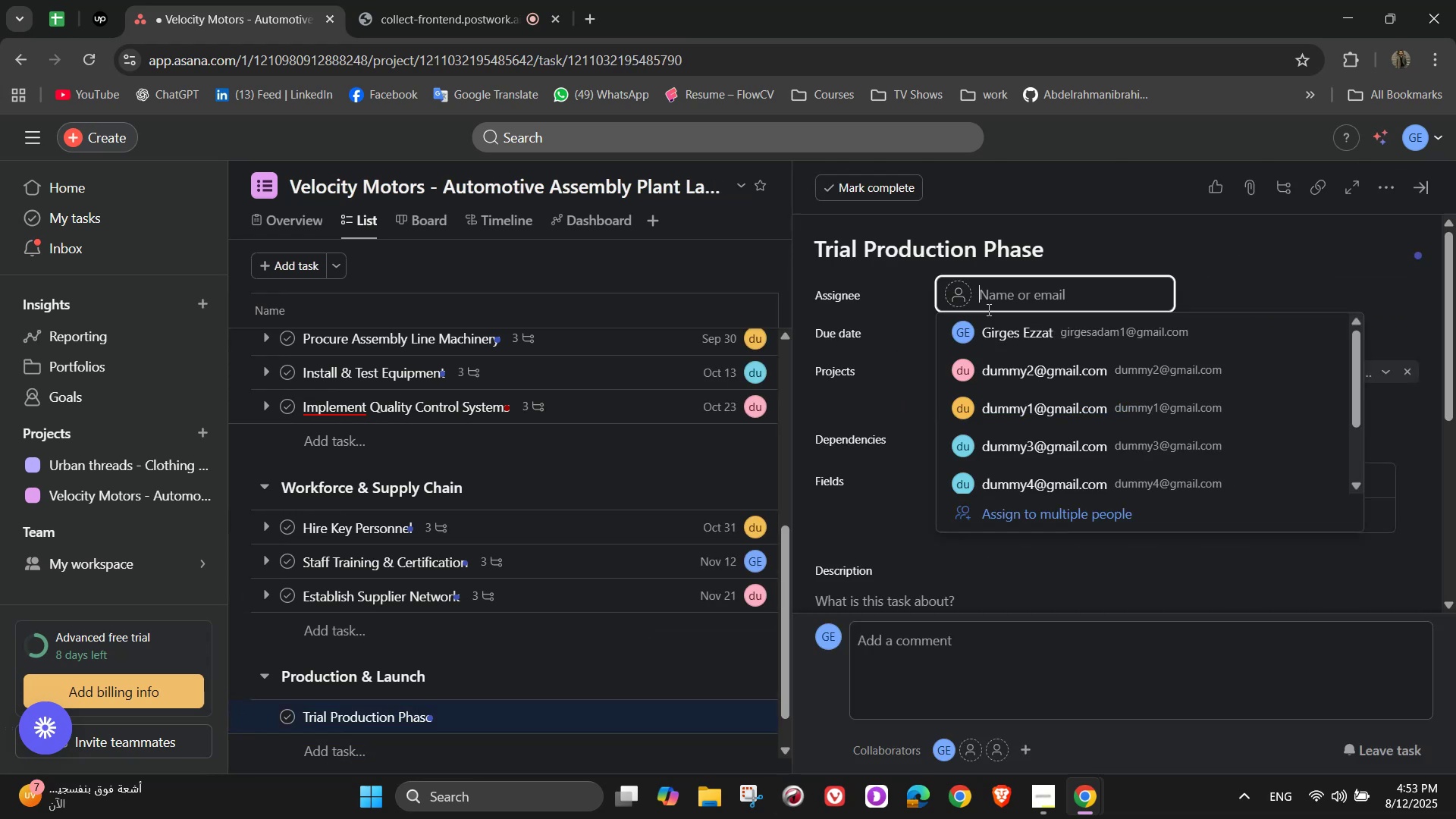 
left_click([997, 331])
 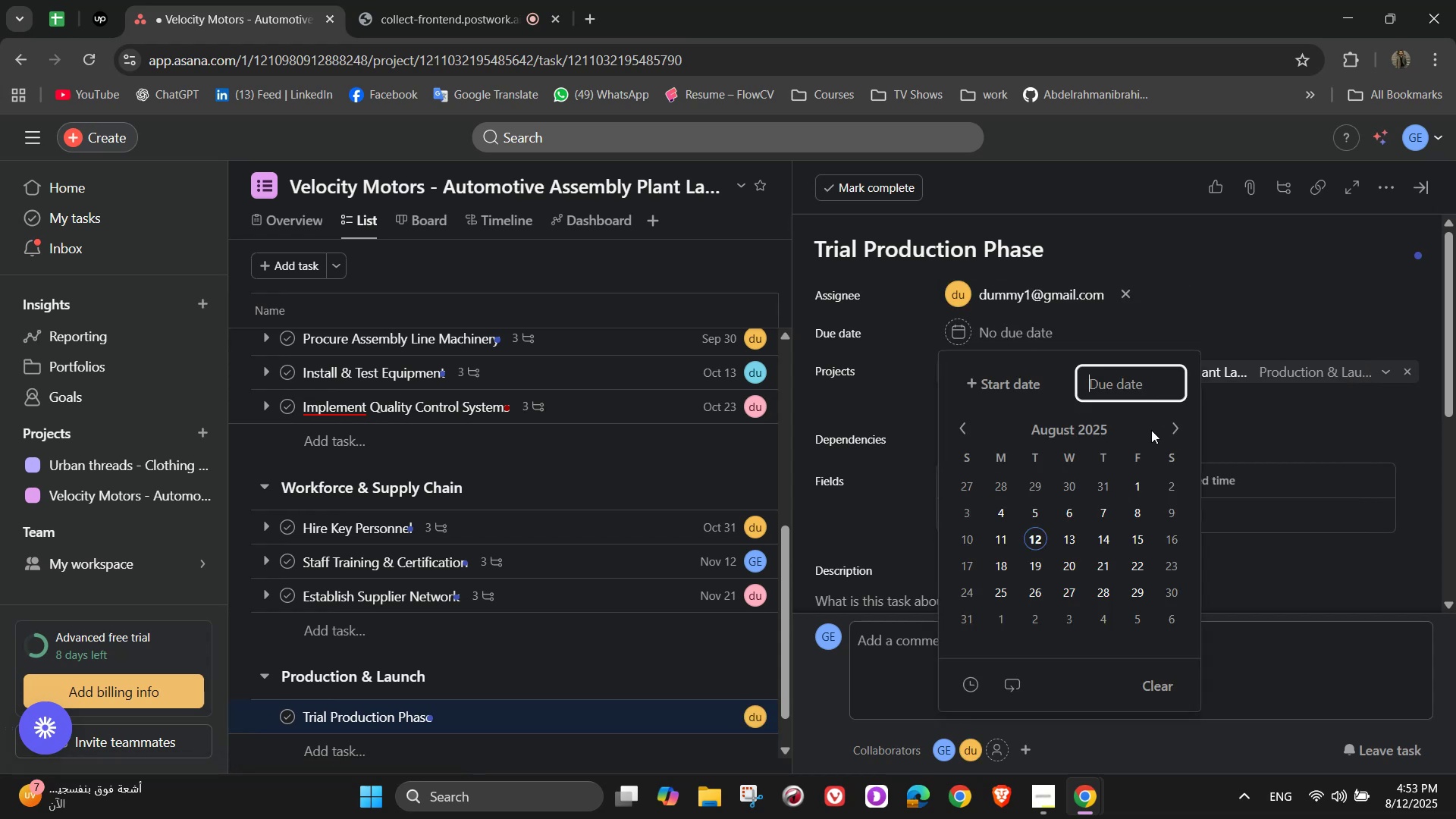 
double_click([1166, 425])
 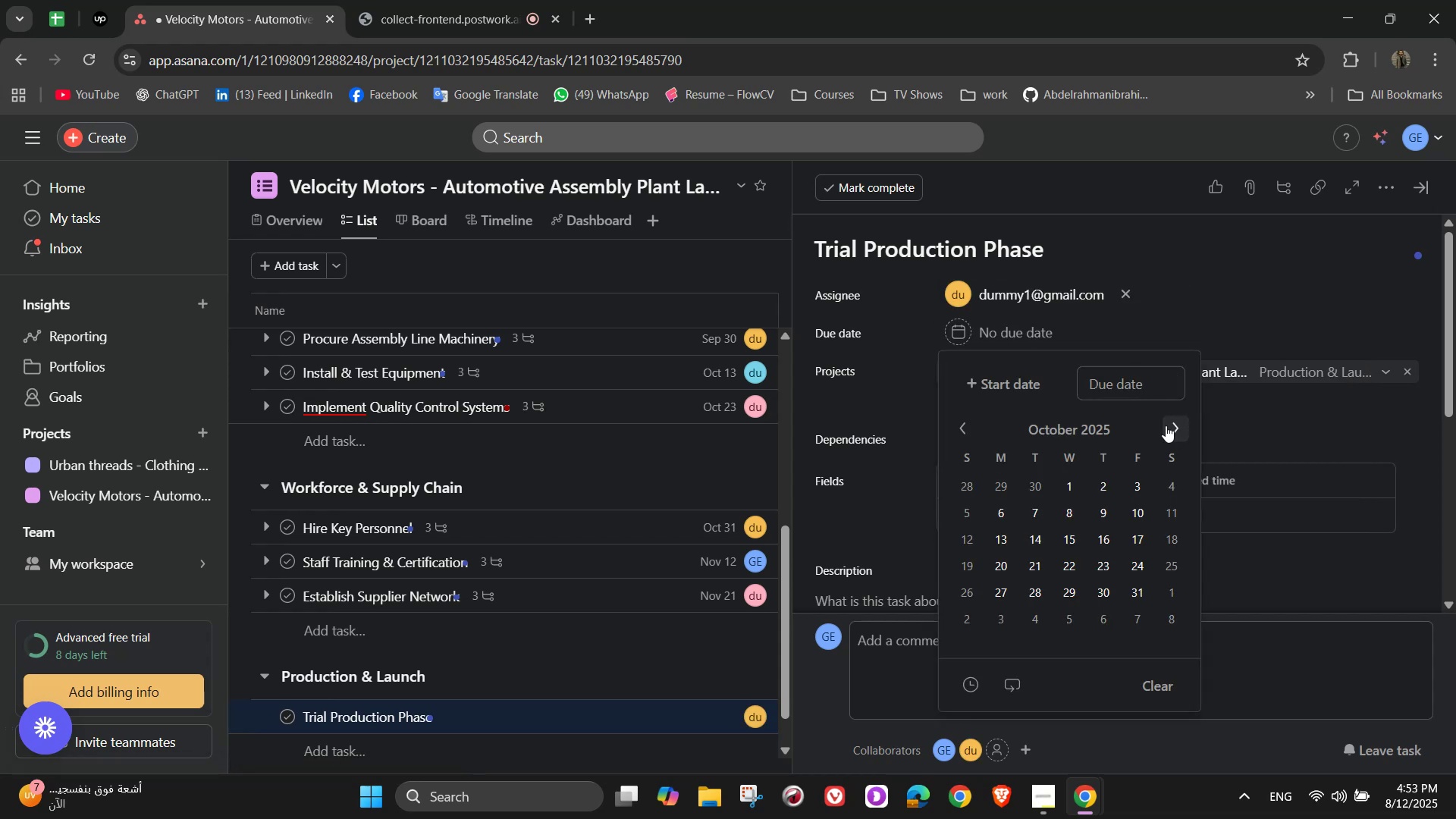 
left_click([1166, 425])
 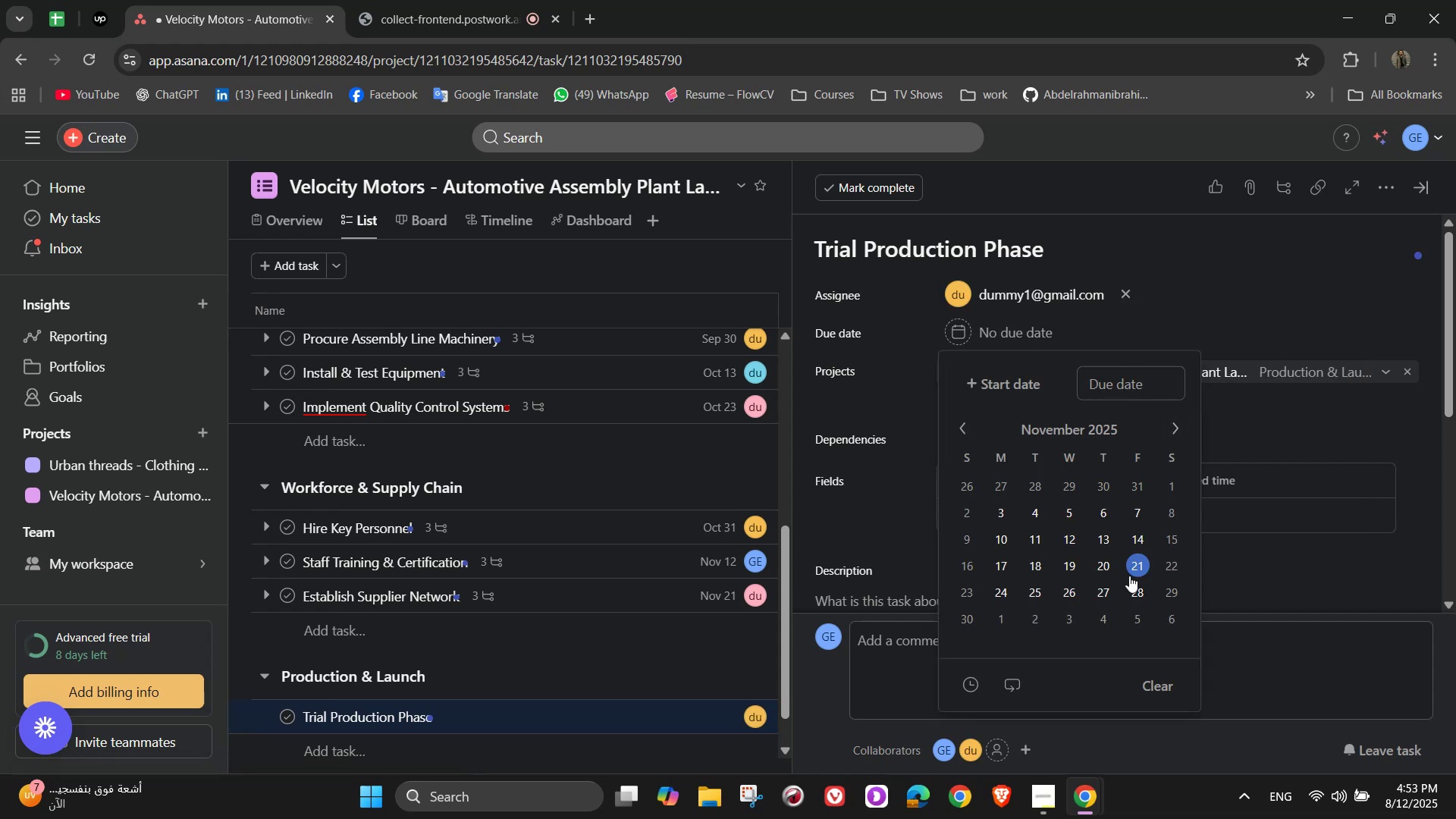 
left_click([1141, 589])
 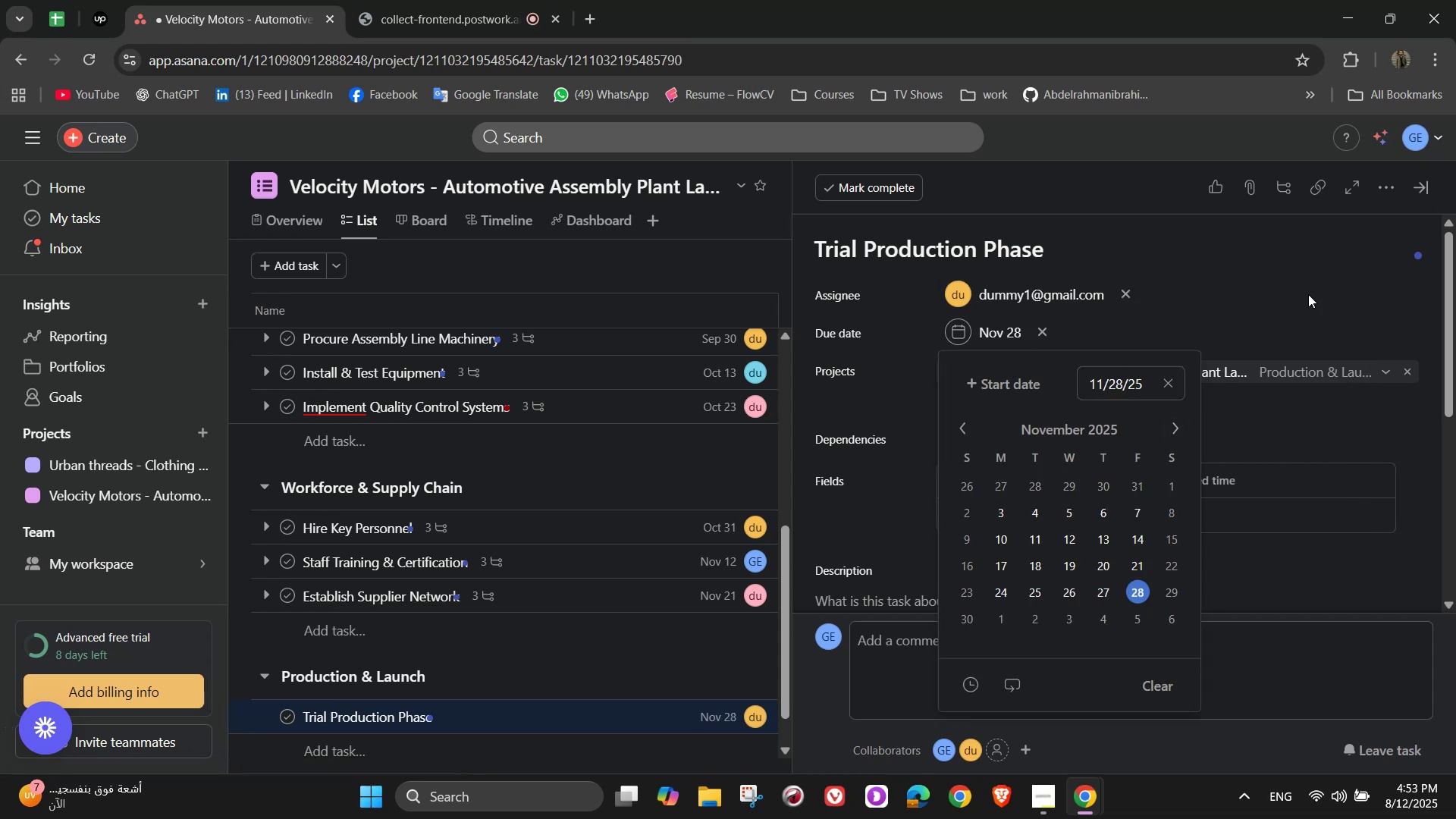 
left_click([1304, 290])
 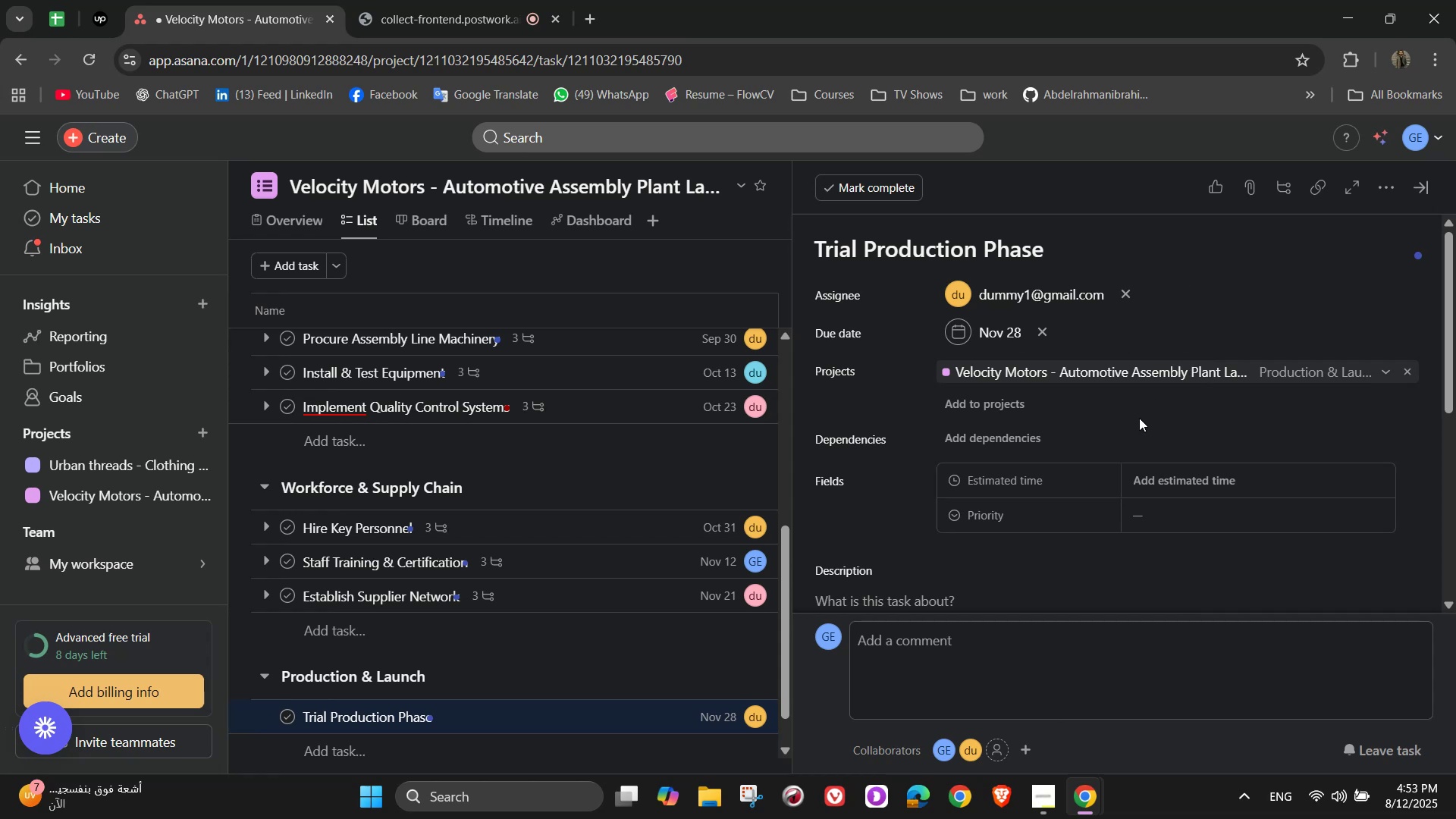 
left_click([1175, 472])
 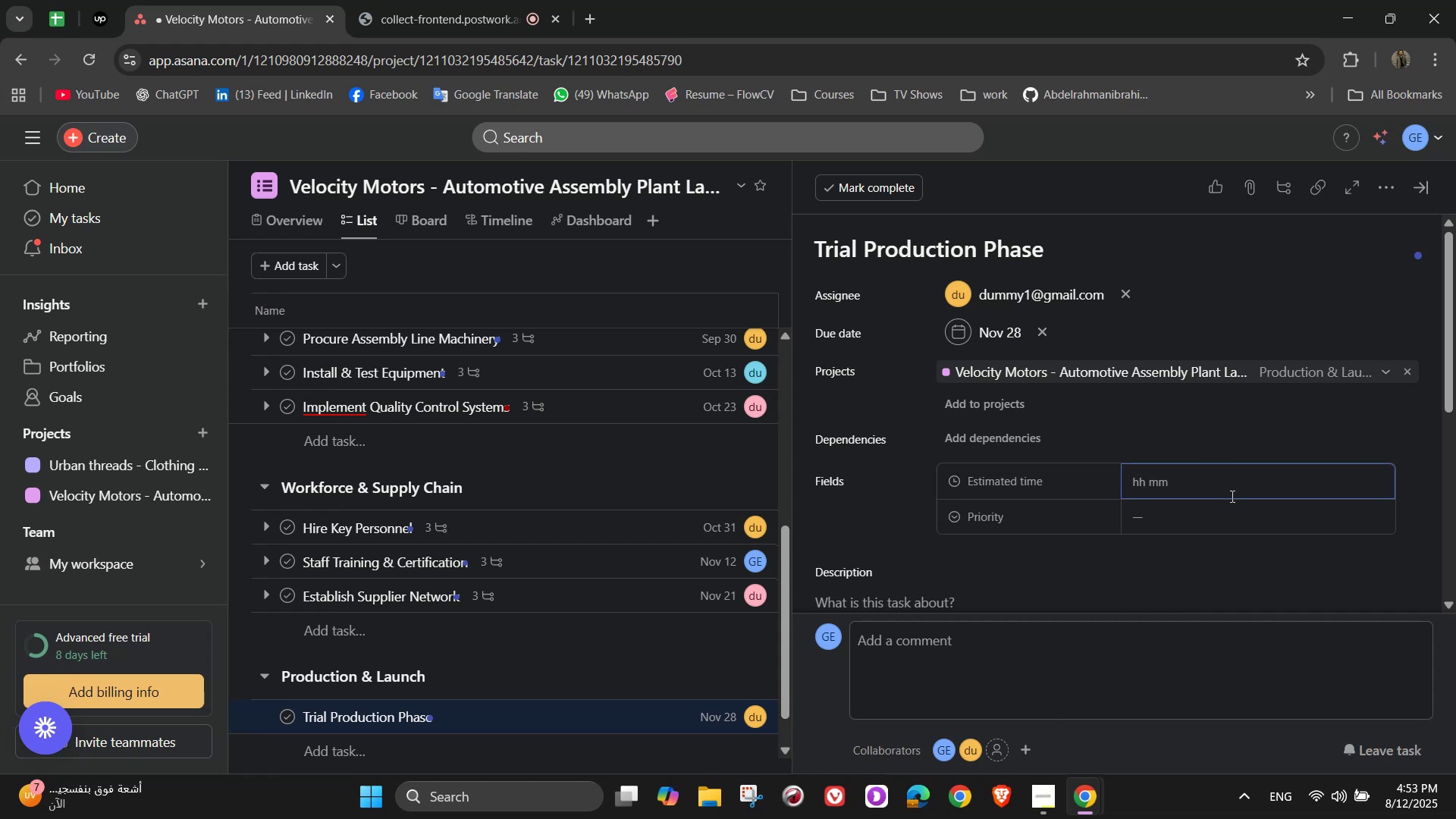 
wait(19.67)
 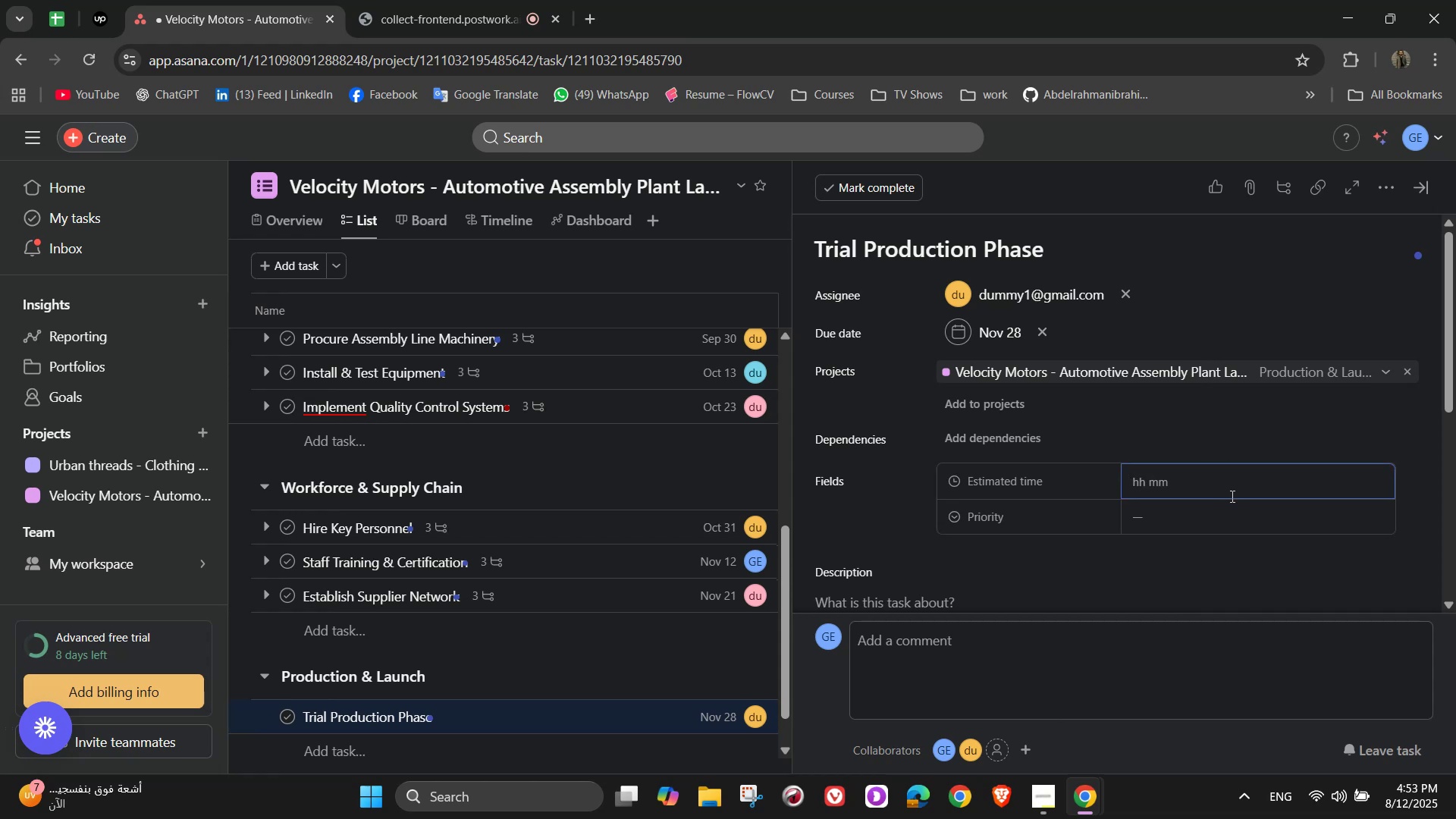 
key(Numpad5)
 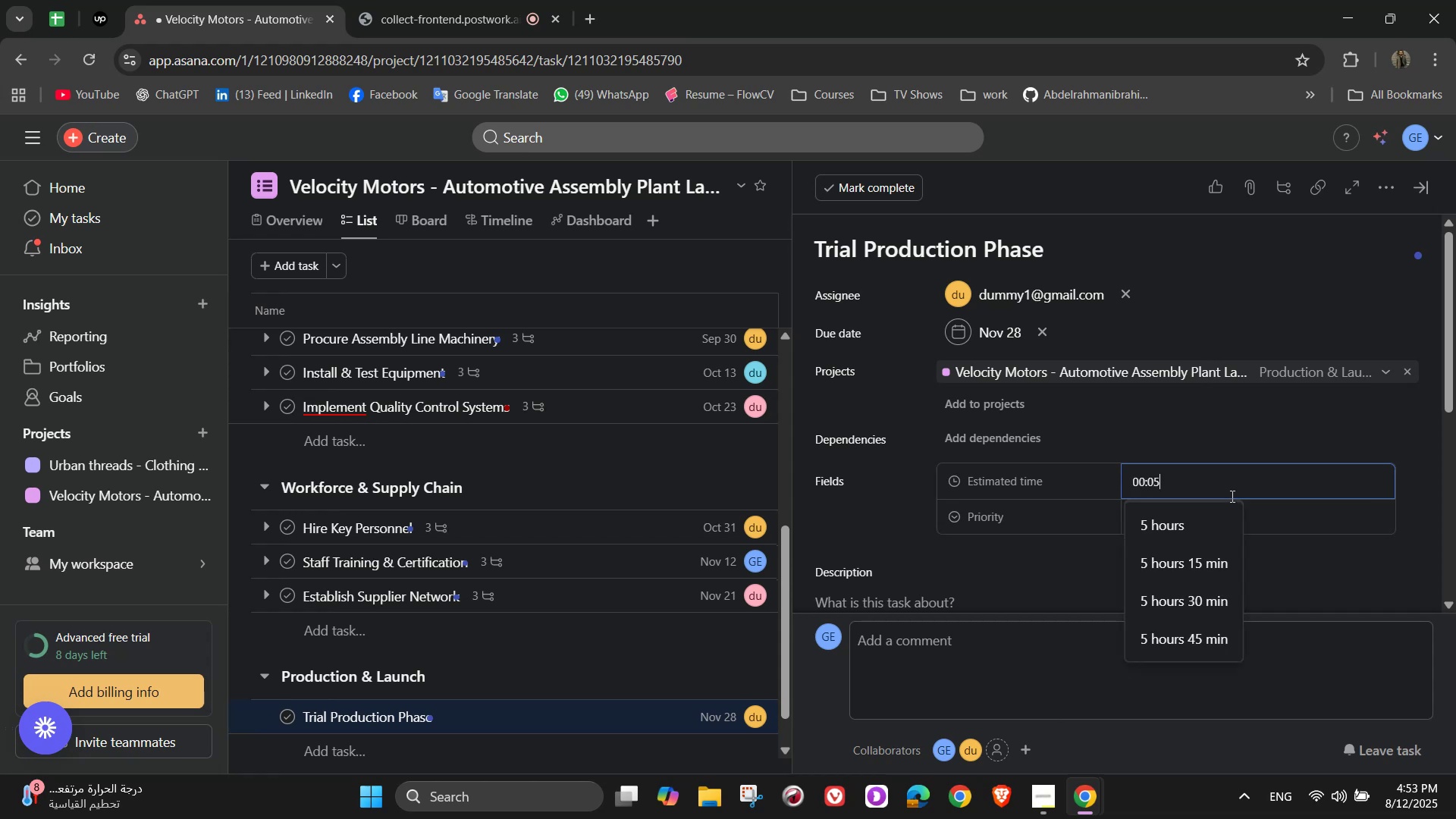 
key(Numpad0)
 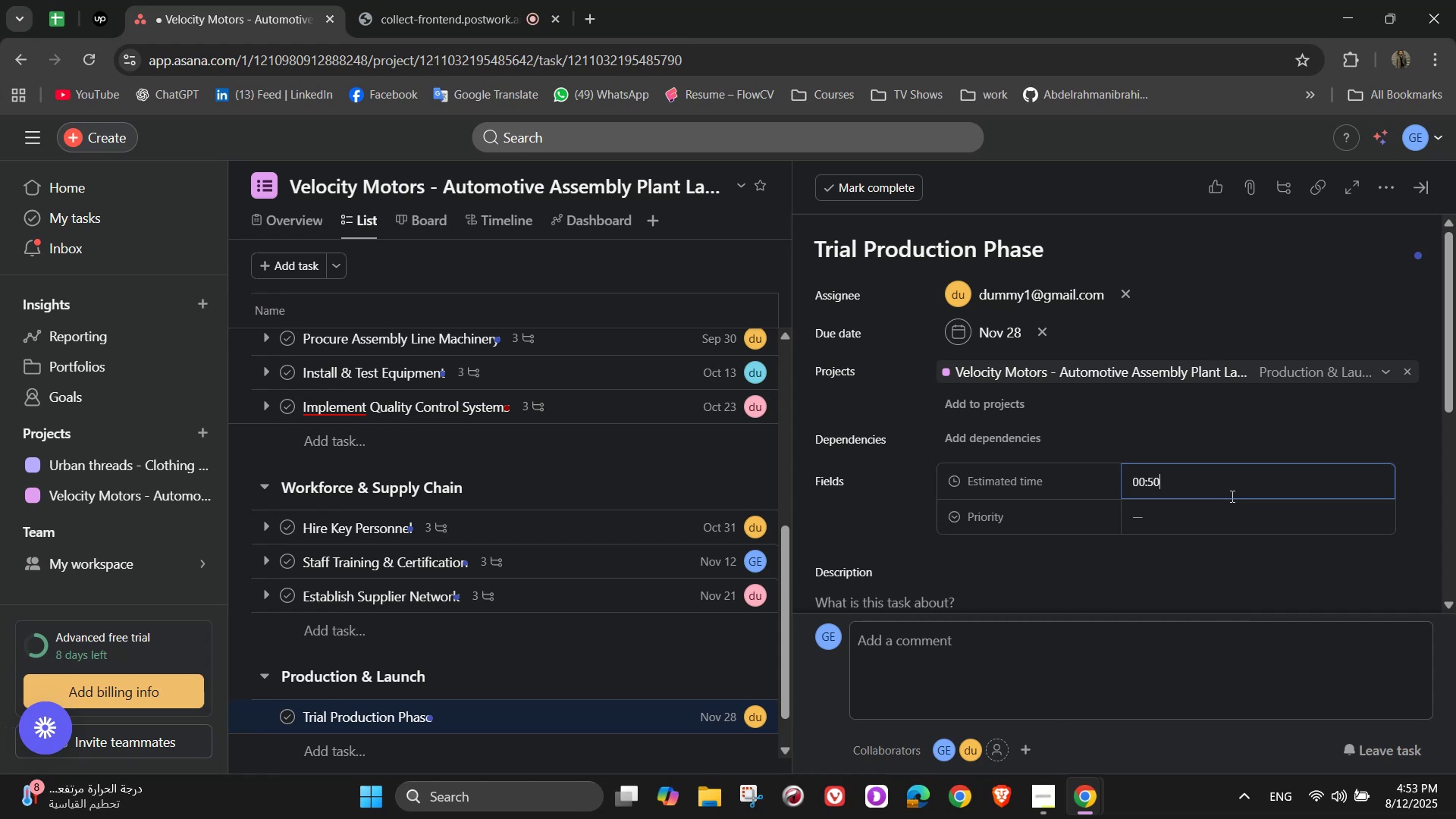 
key(Numpad0)
 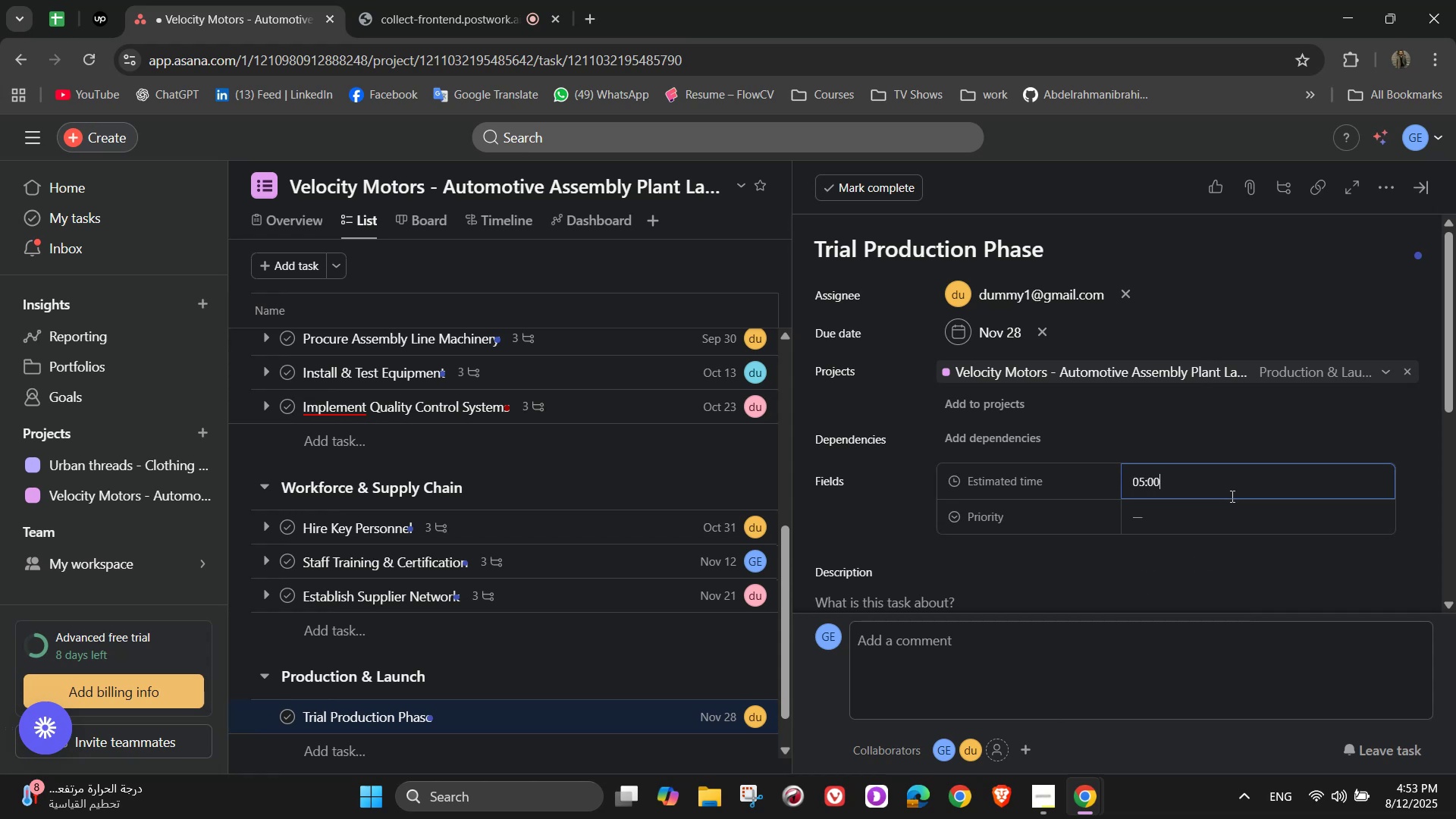 
key(Backspace)
 